 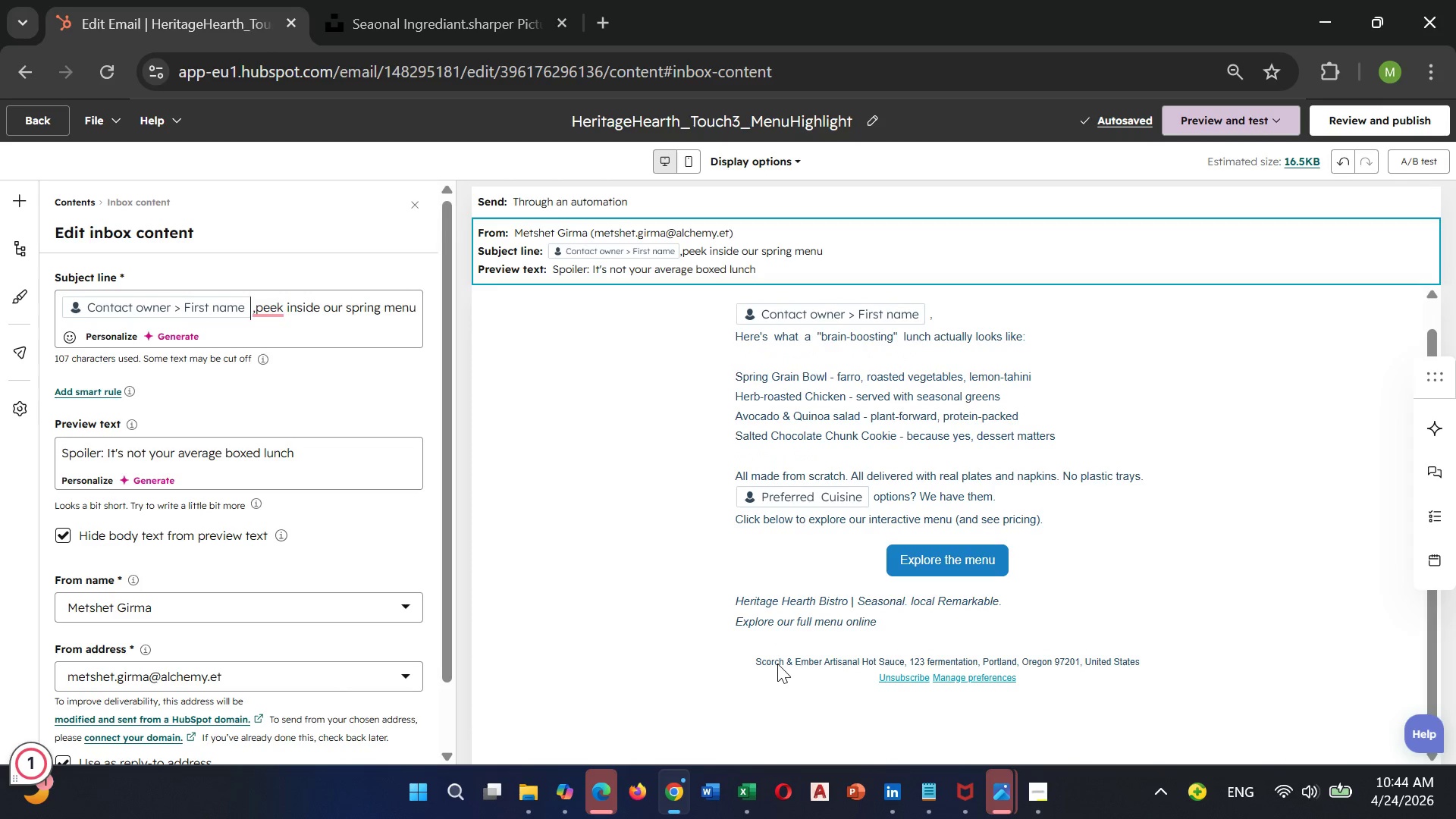 
scroll: coordinate [777, 664], scroll_direction: up, amount: 5.0
 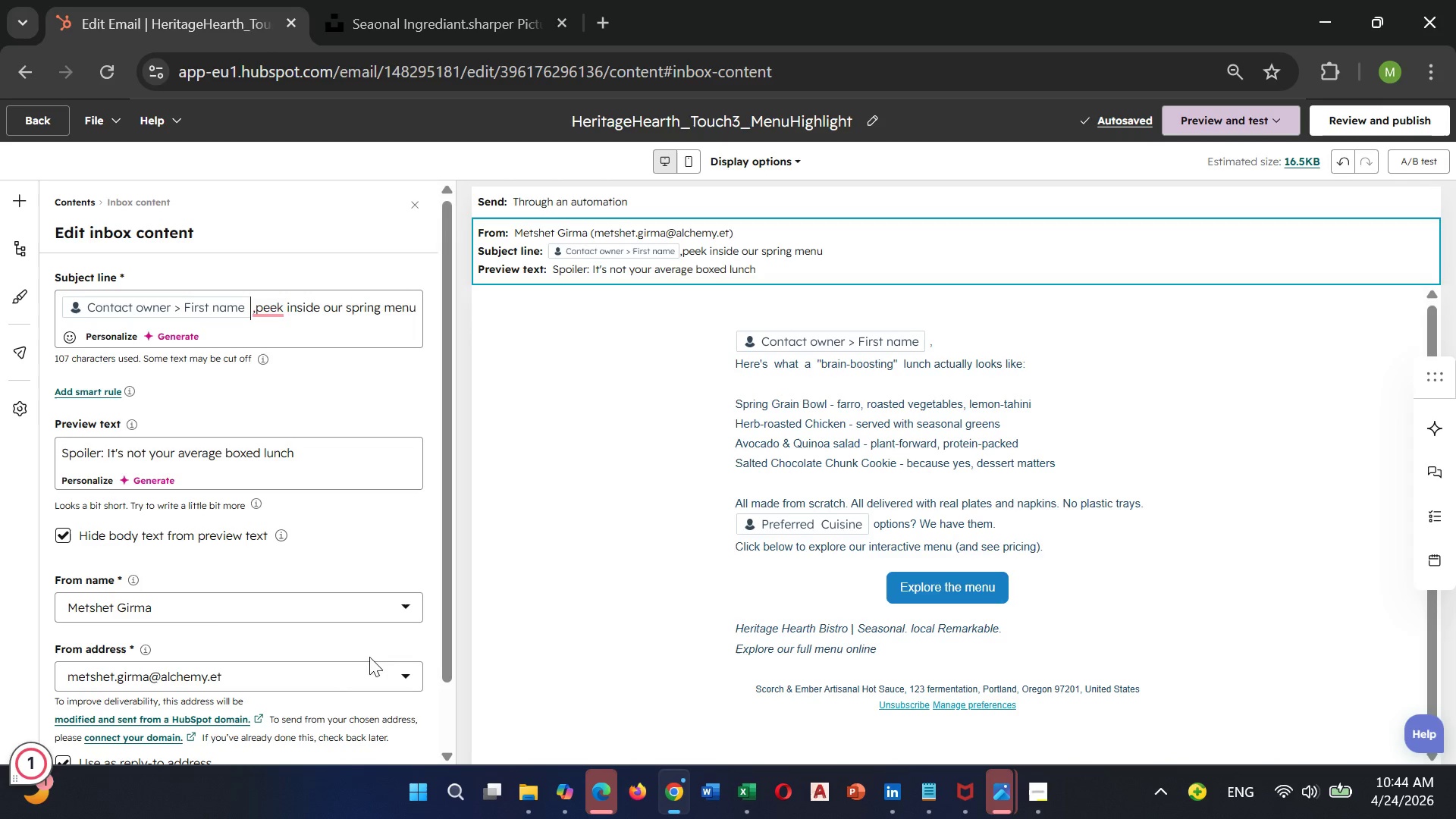 
wait(5.11)
 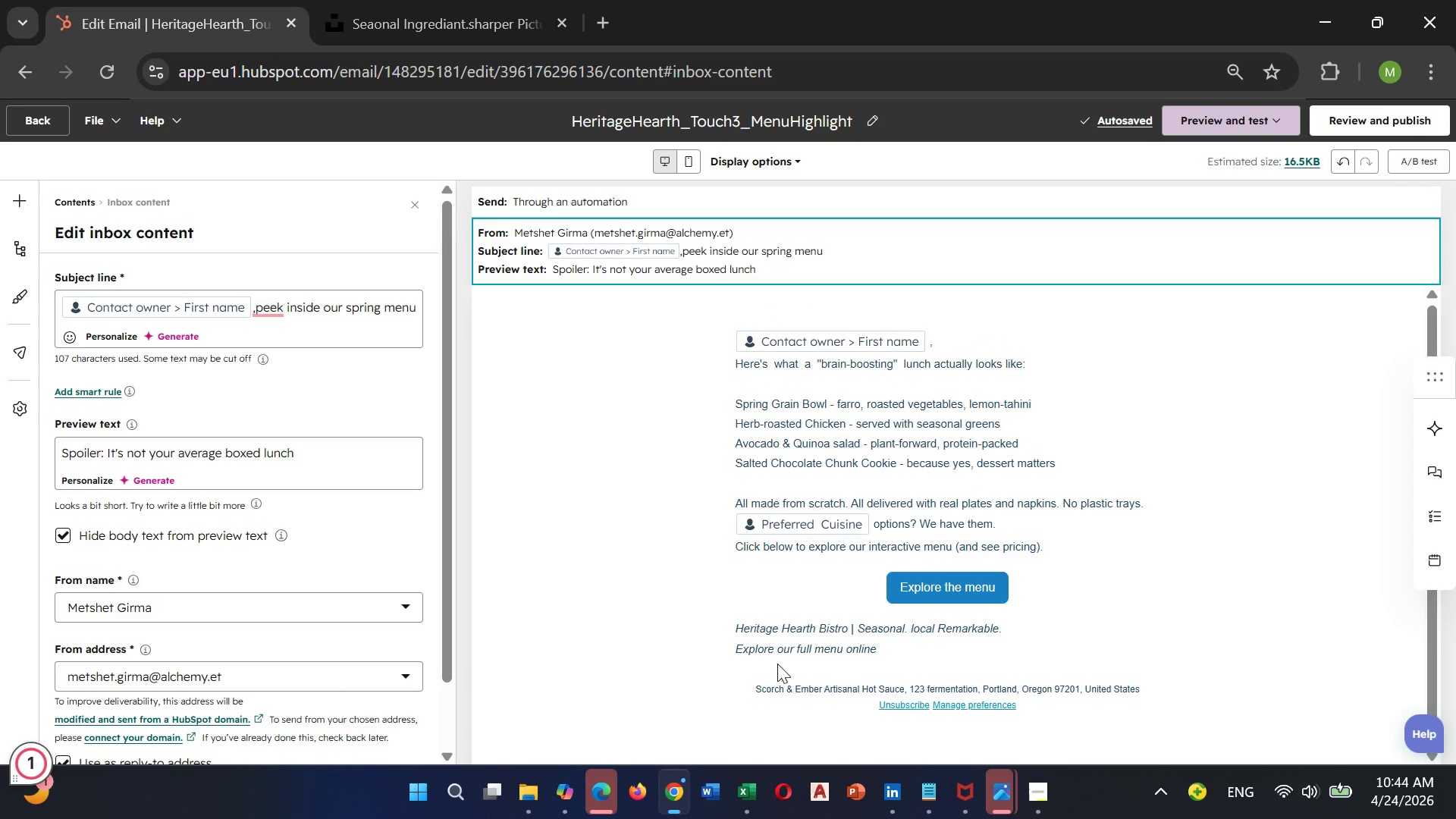 
scroll: coordinate [676, 707], scroll_direction: down, amount: 8.0
 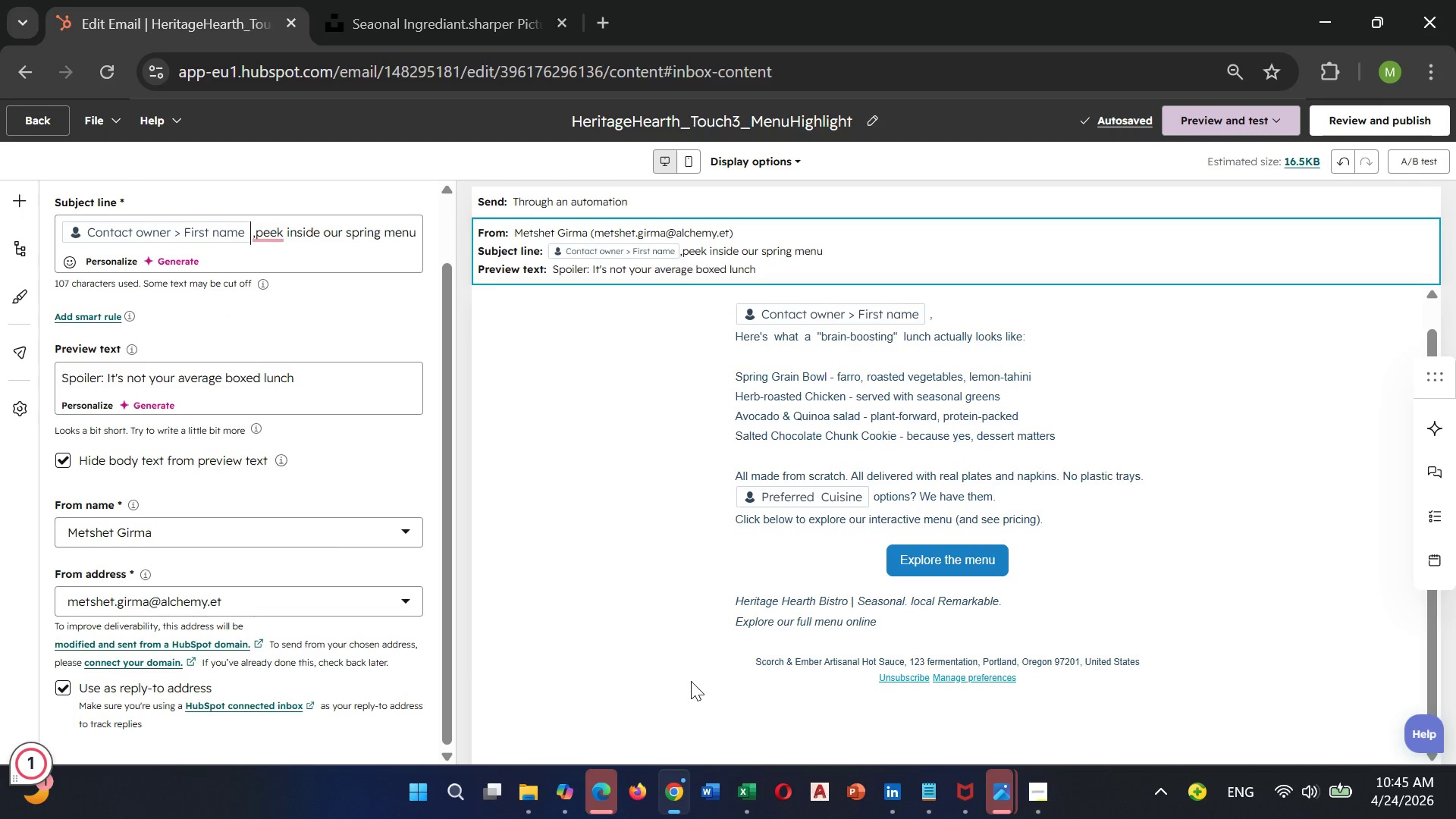 
scroll: coordinate [691, 681], scroll_direction: up, amount: 5.0
 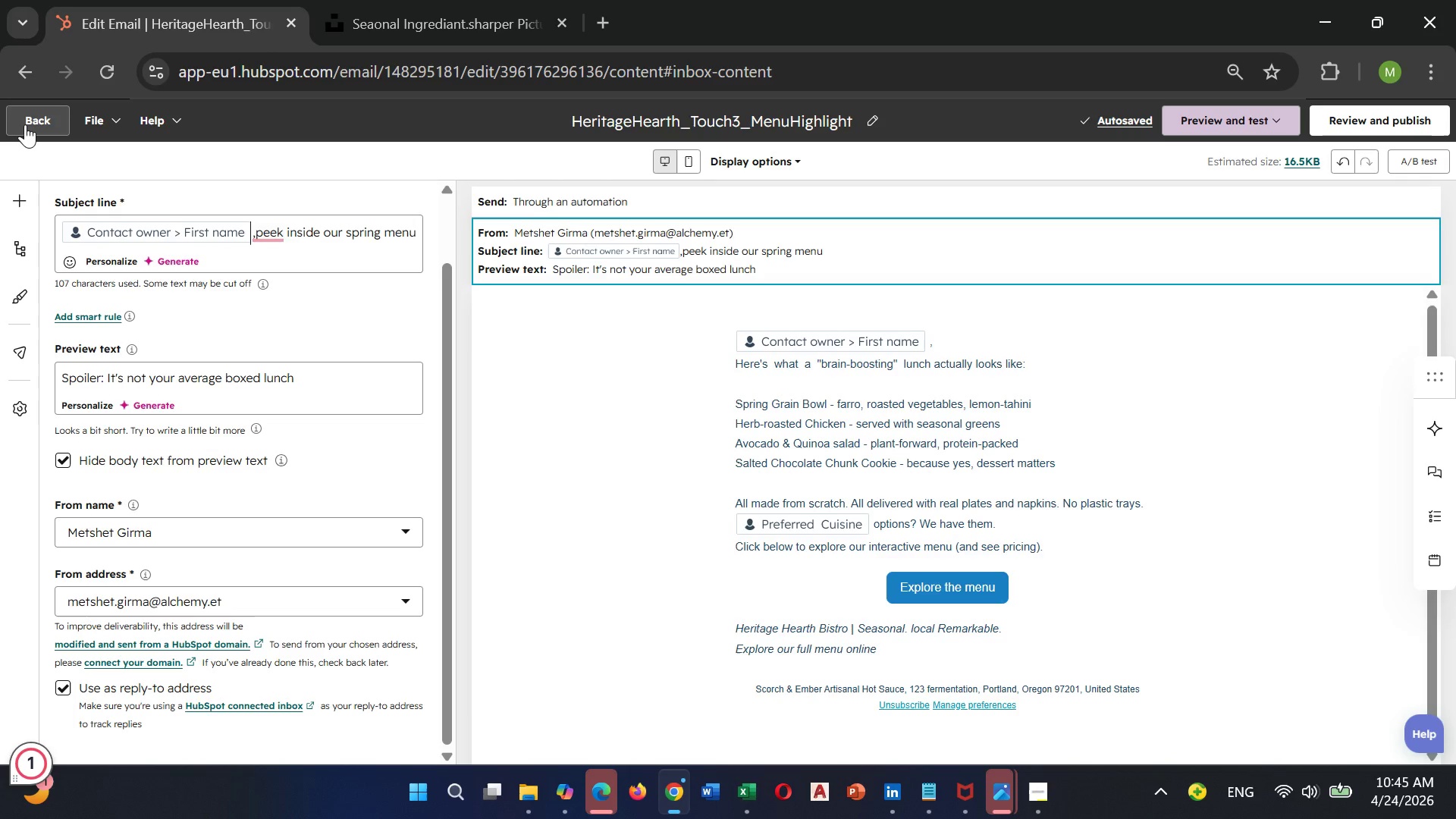 
wait(19.75)
 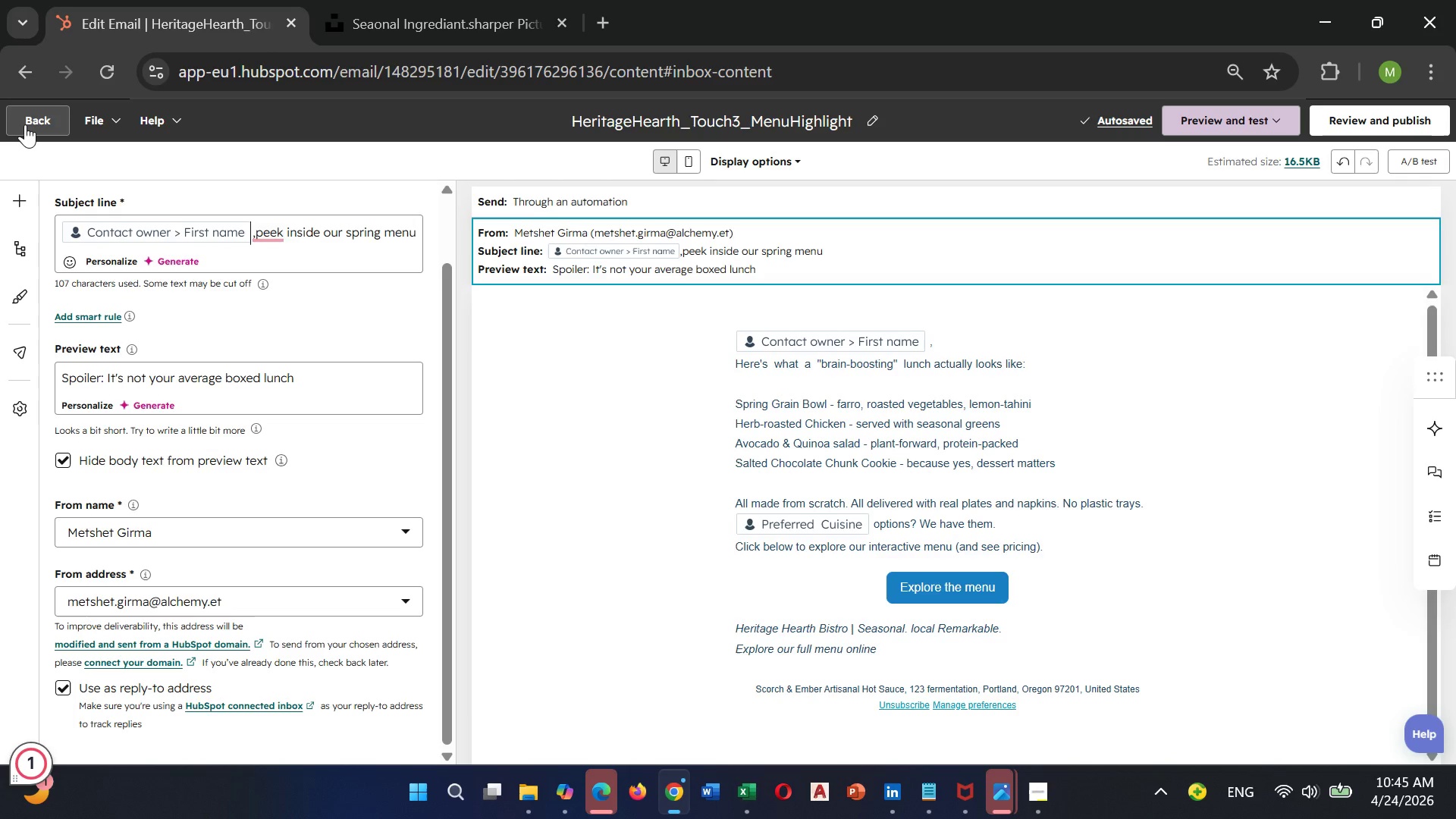 
mouse_move([731, 632])
 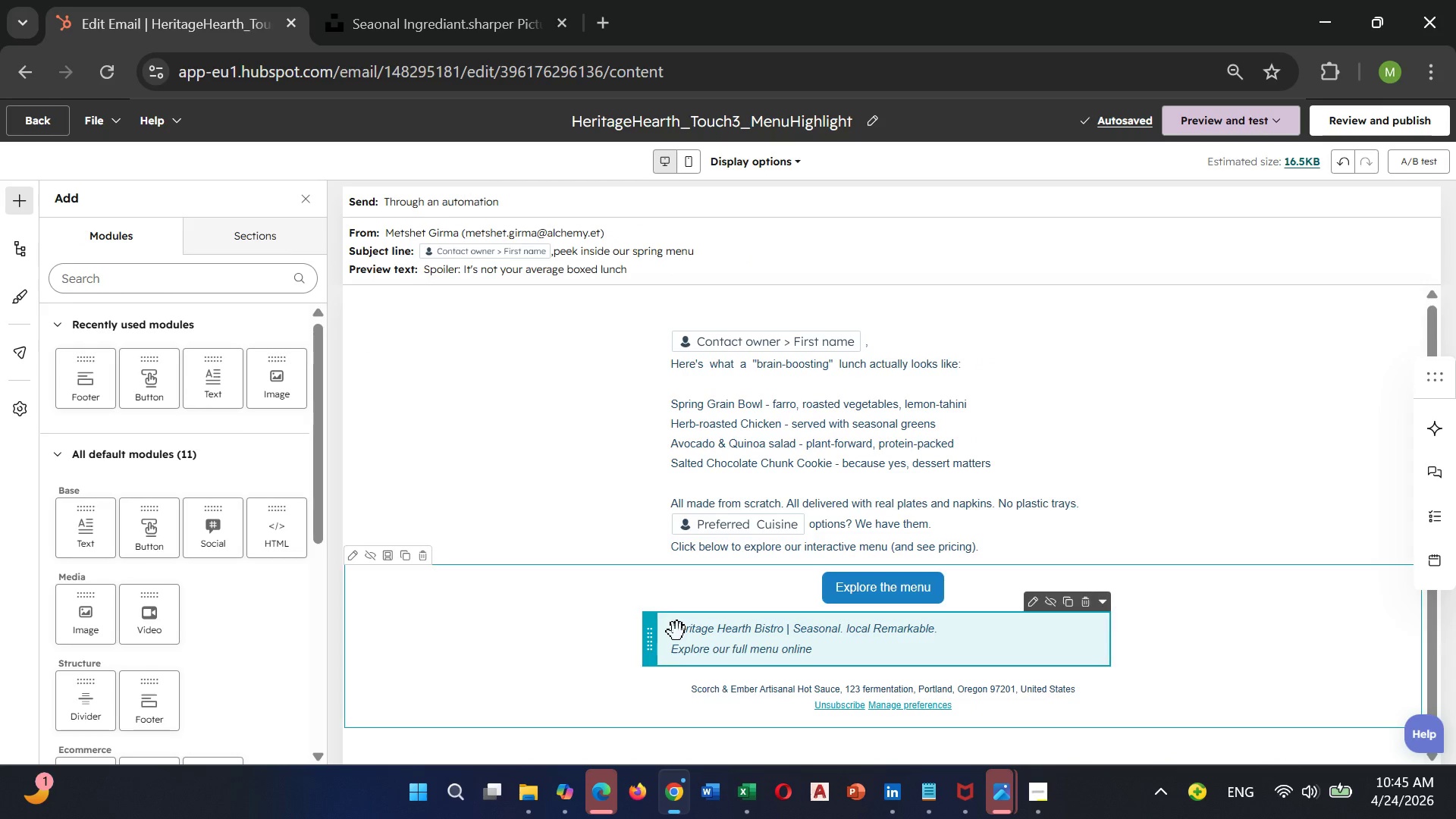 
left_click([677, 632])
 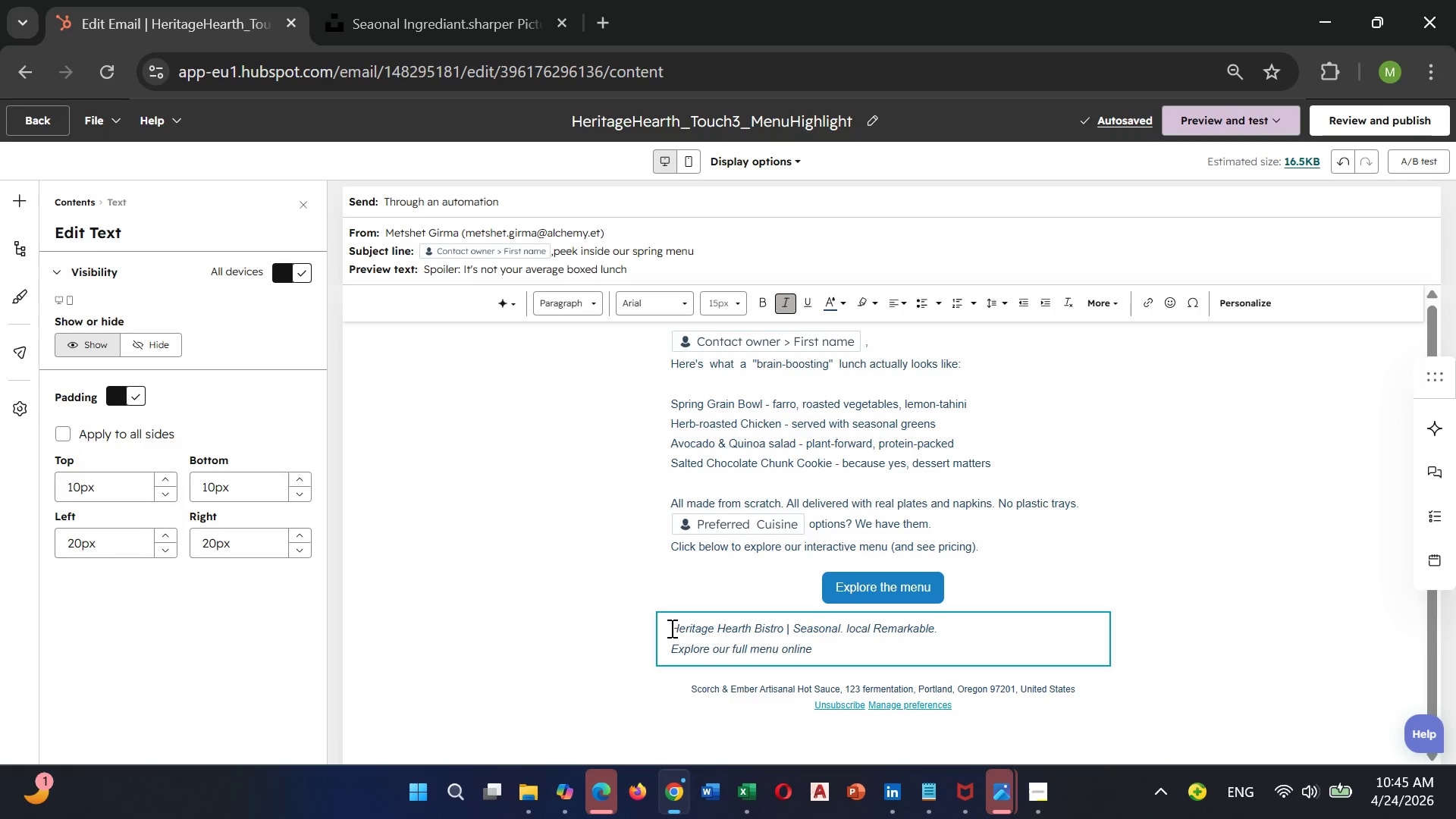 
left_click([670, 628])
 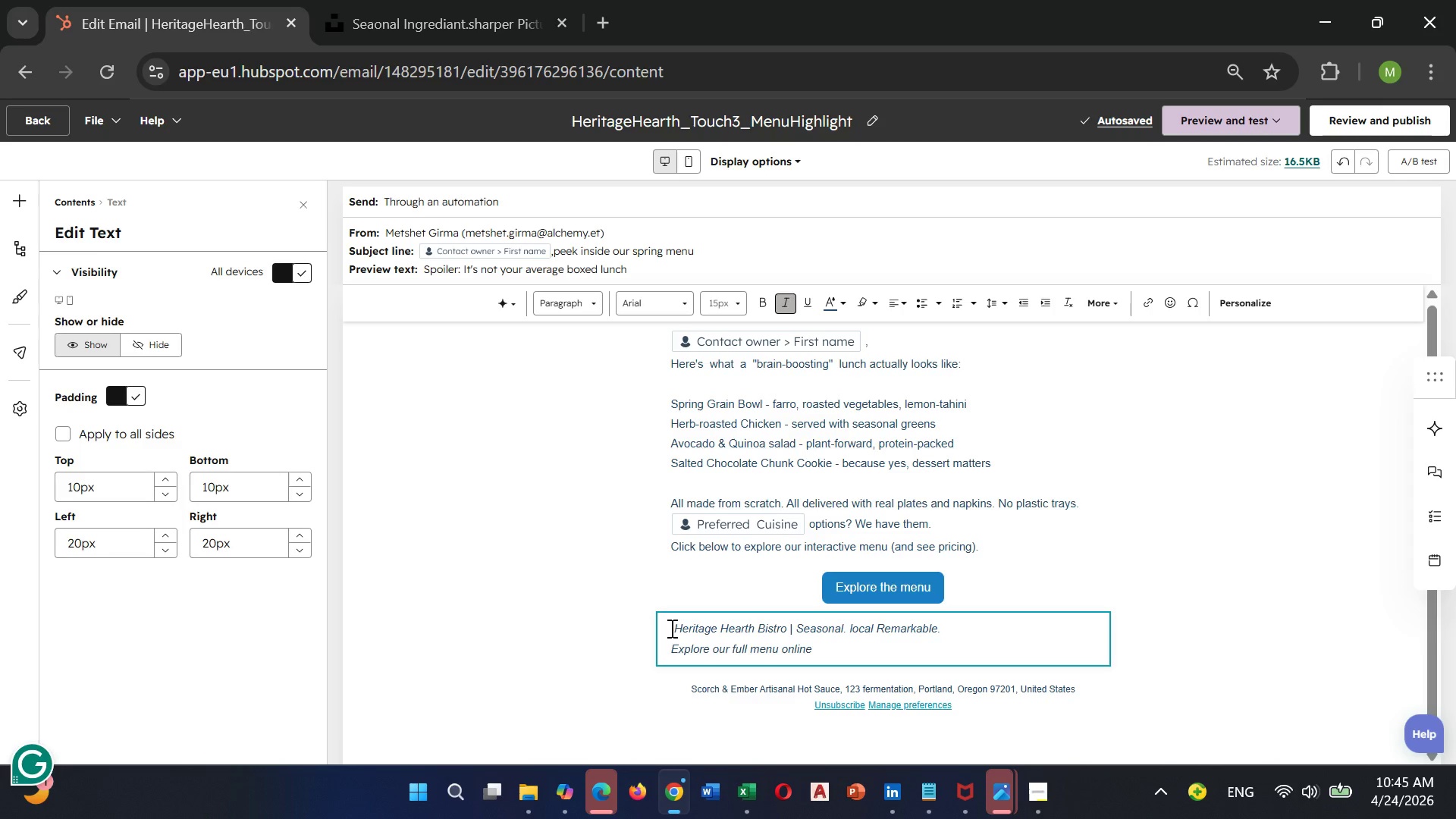 
key(Space)
 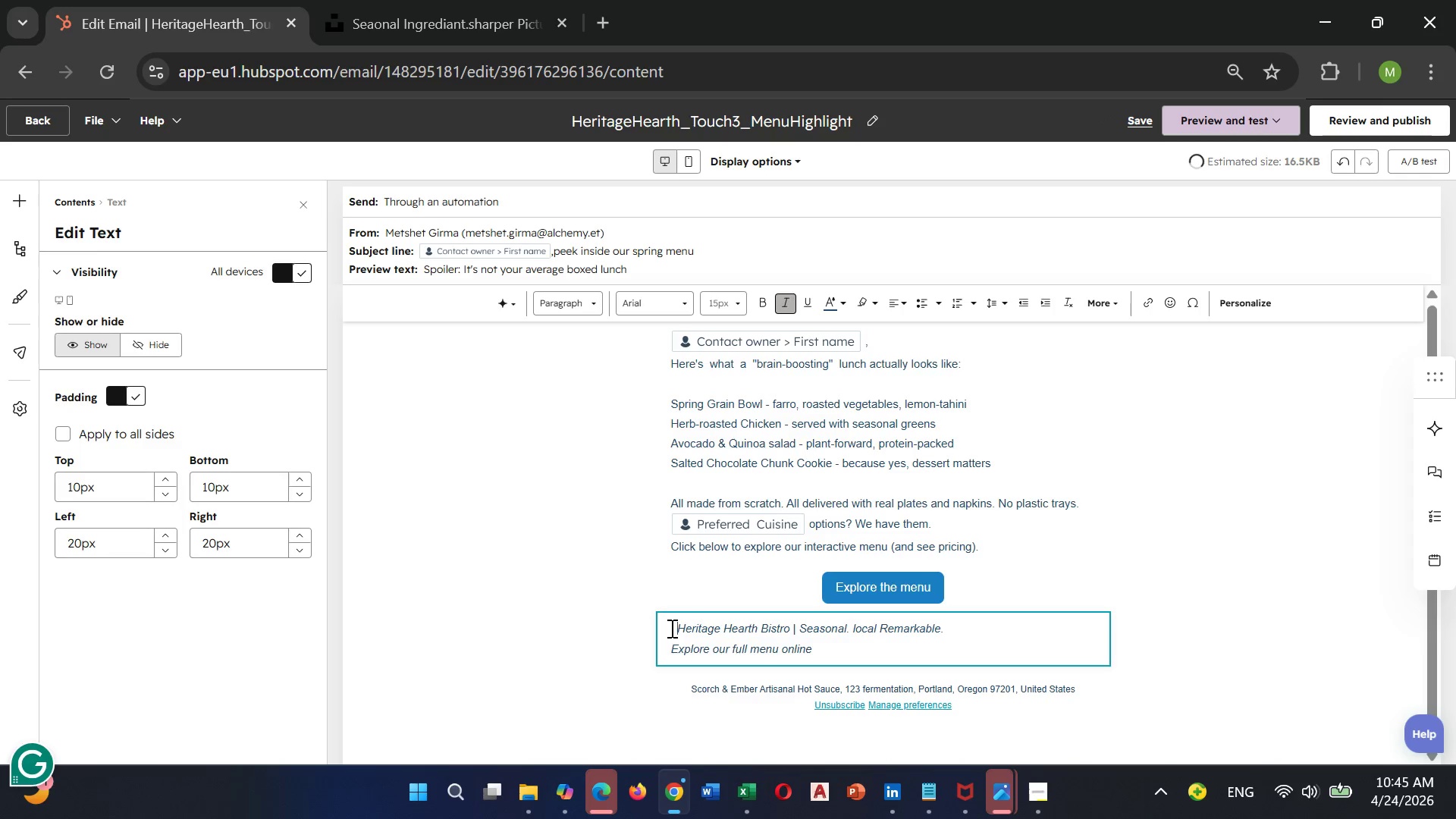 
hold_key(key=Space, duration=0.62)
 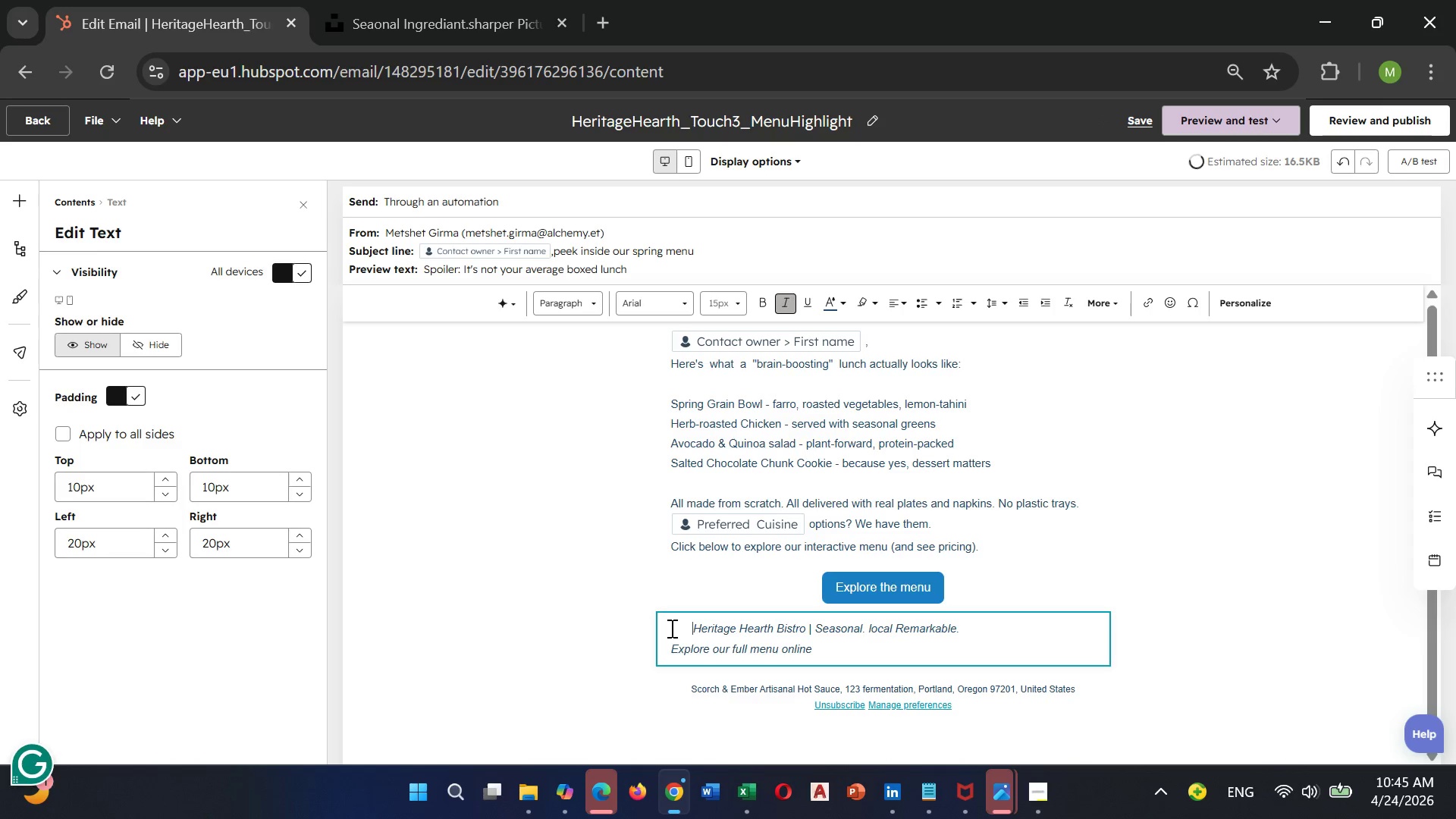 
key(Space)
 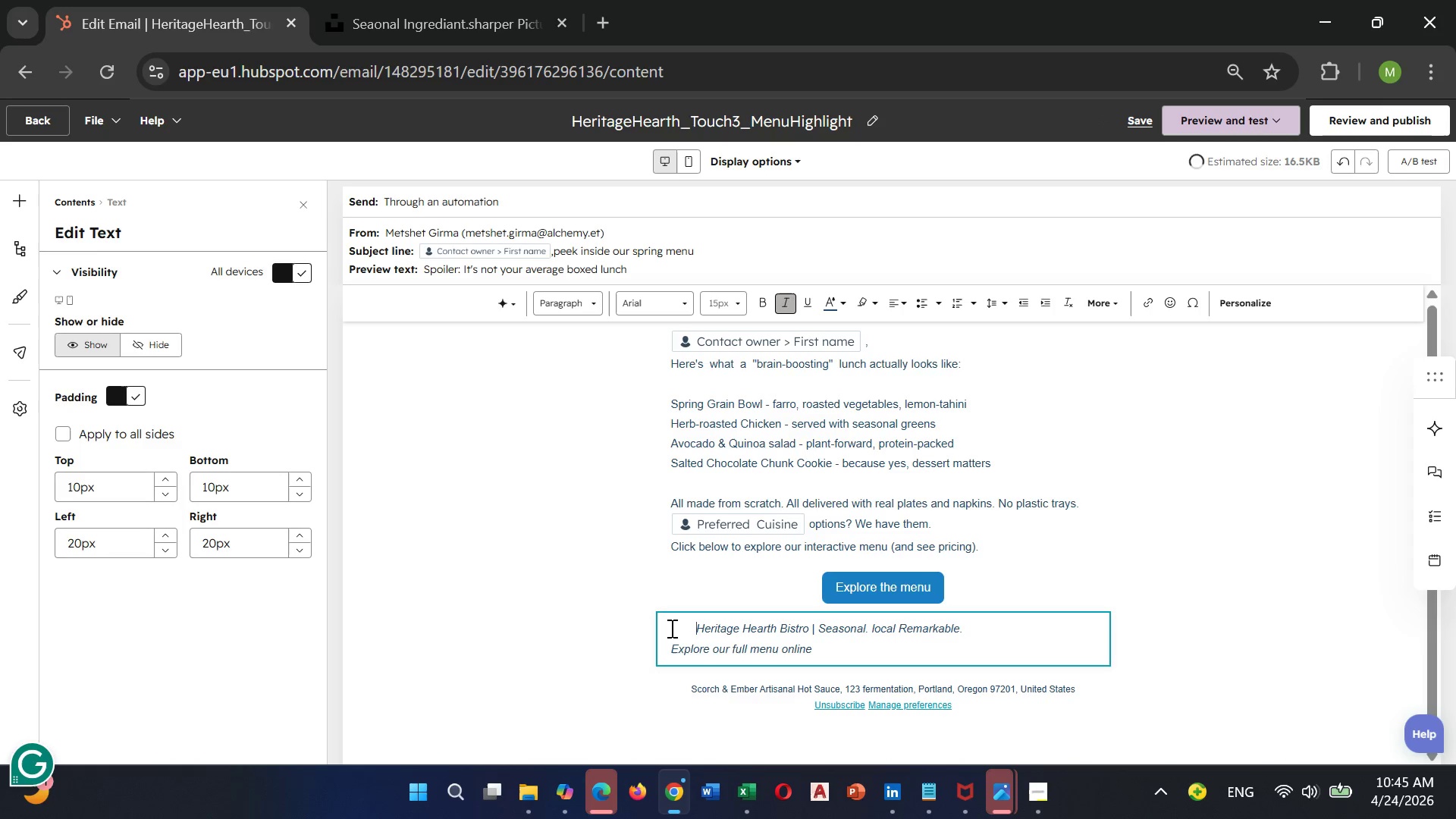 
key(Space)
 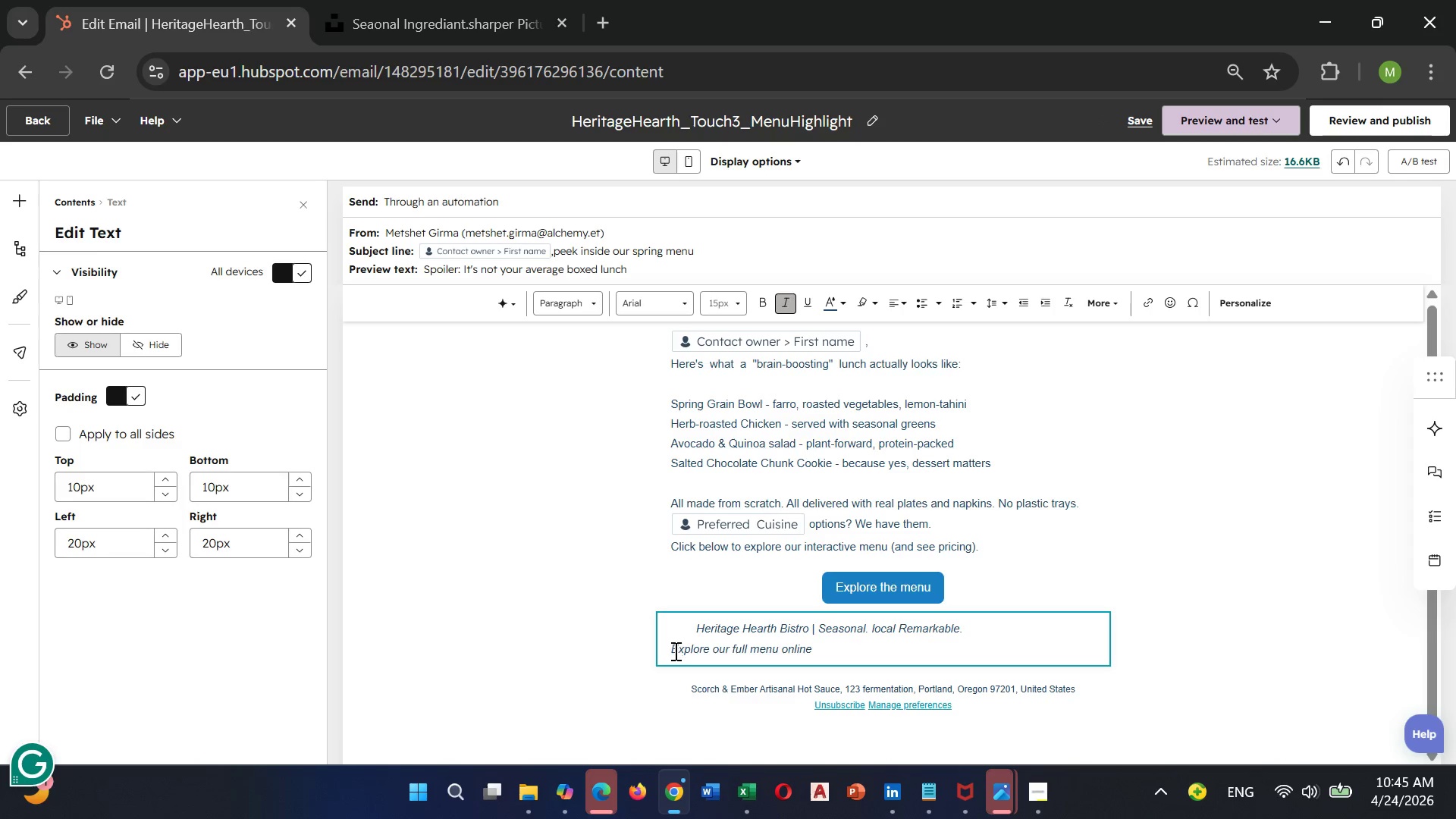 
left_click([673, 651])
 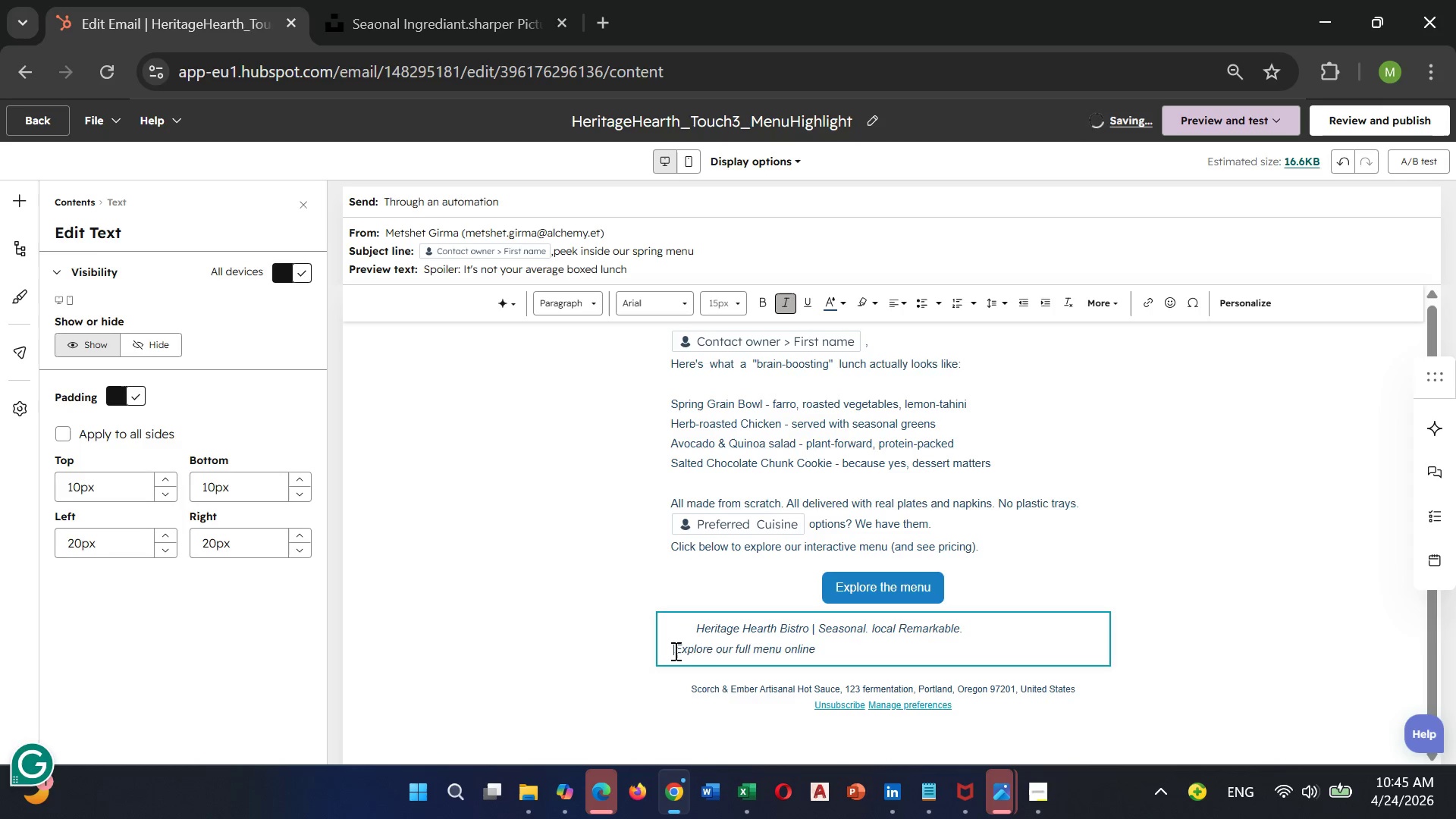 
hold_key(key=Space, duration=0.72)
 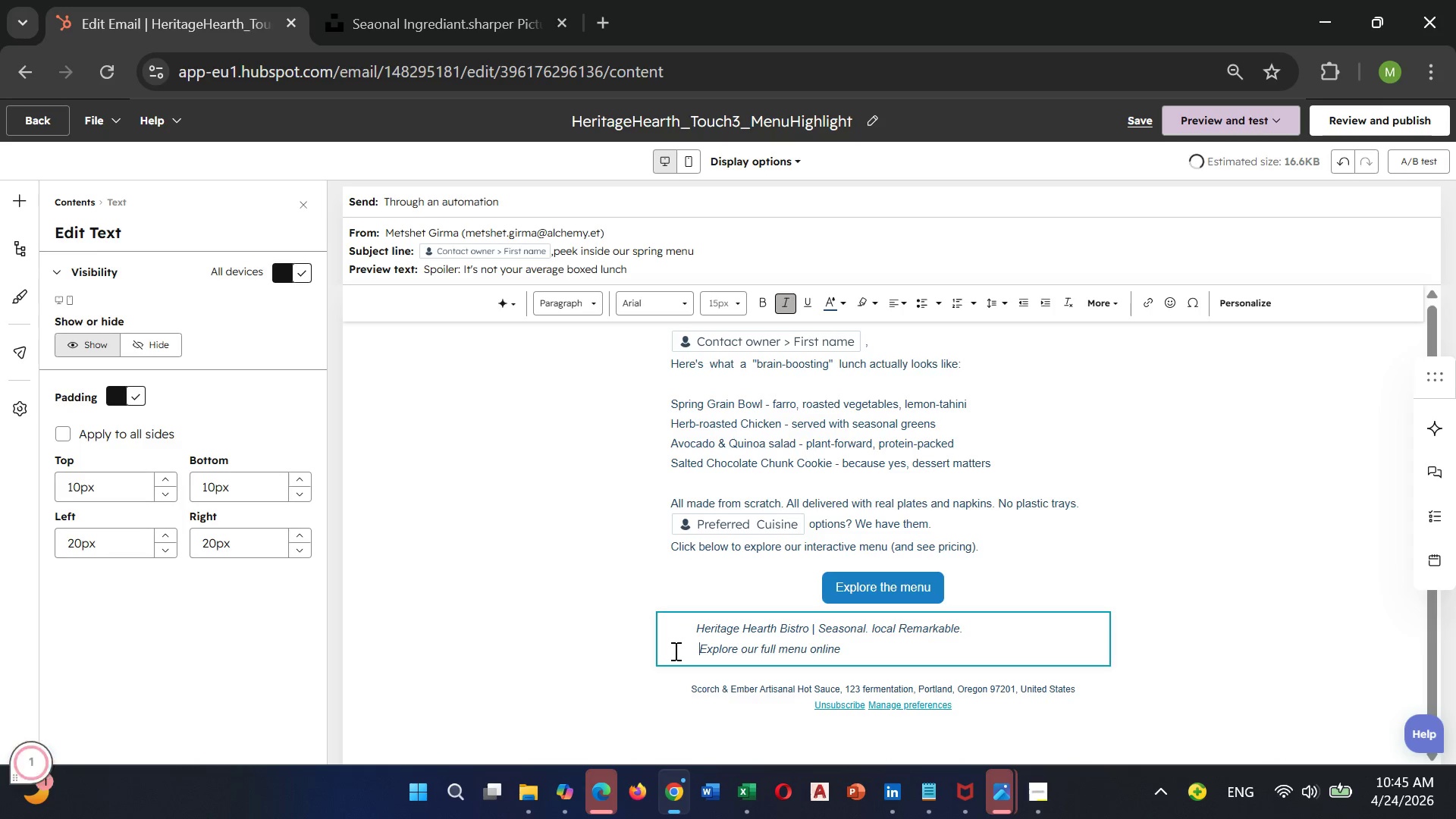 
key(Space)
 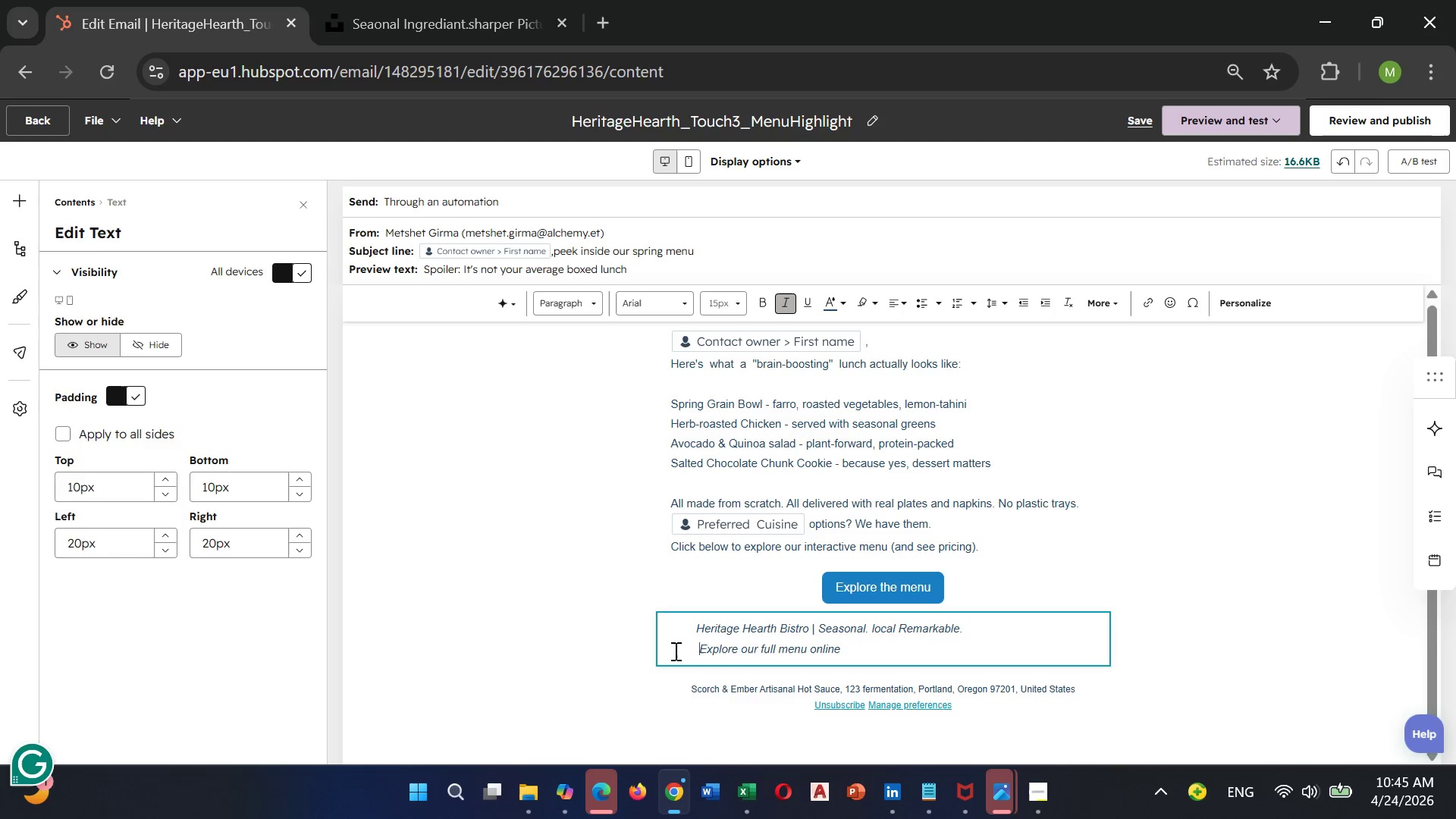 
key(Backspace)
 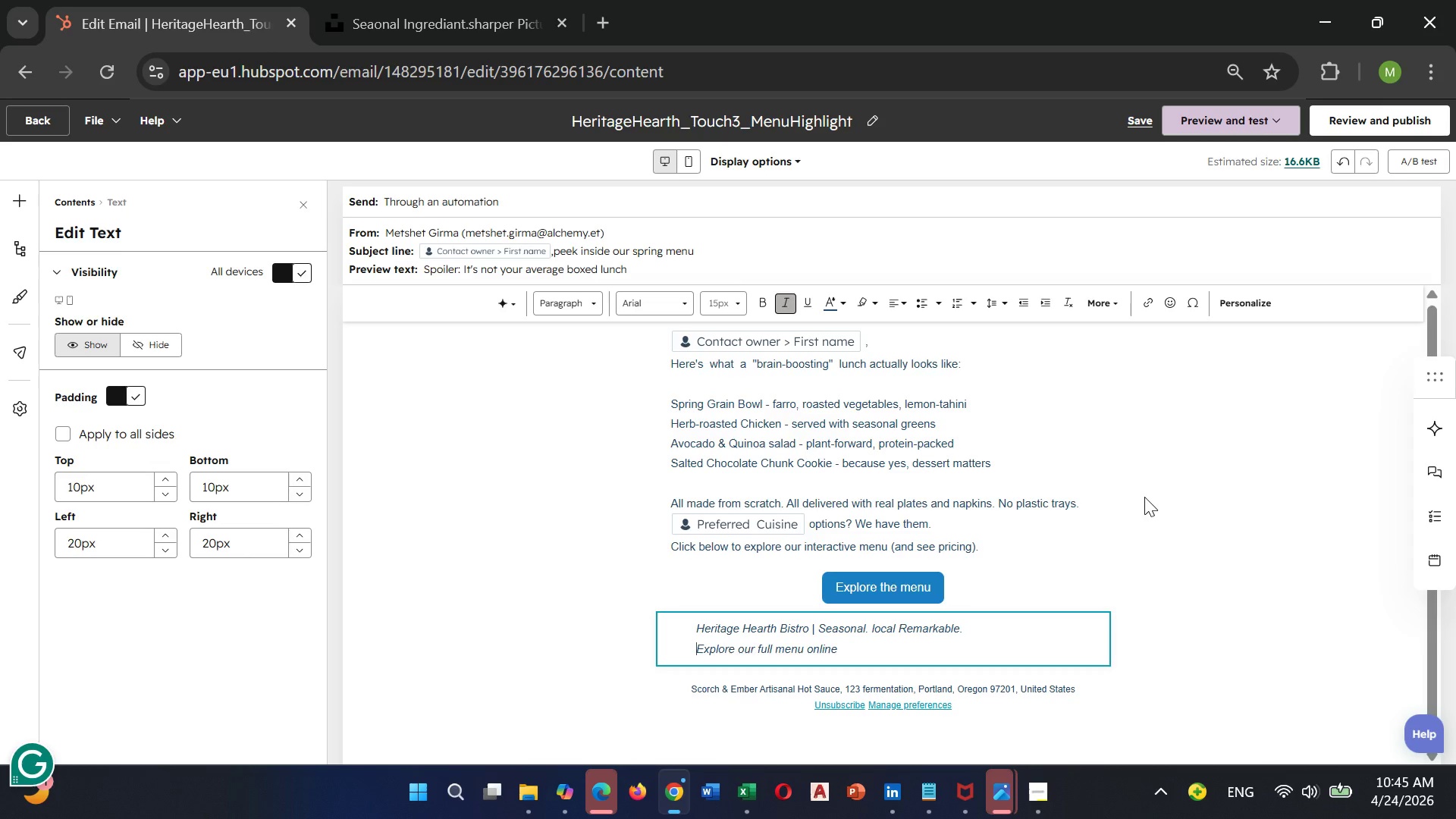 
scroll: coordinate [830, 460], scroll_direction: up, amount: 8.0
 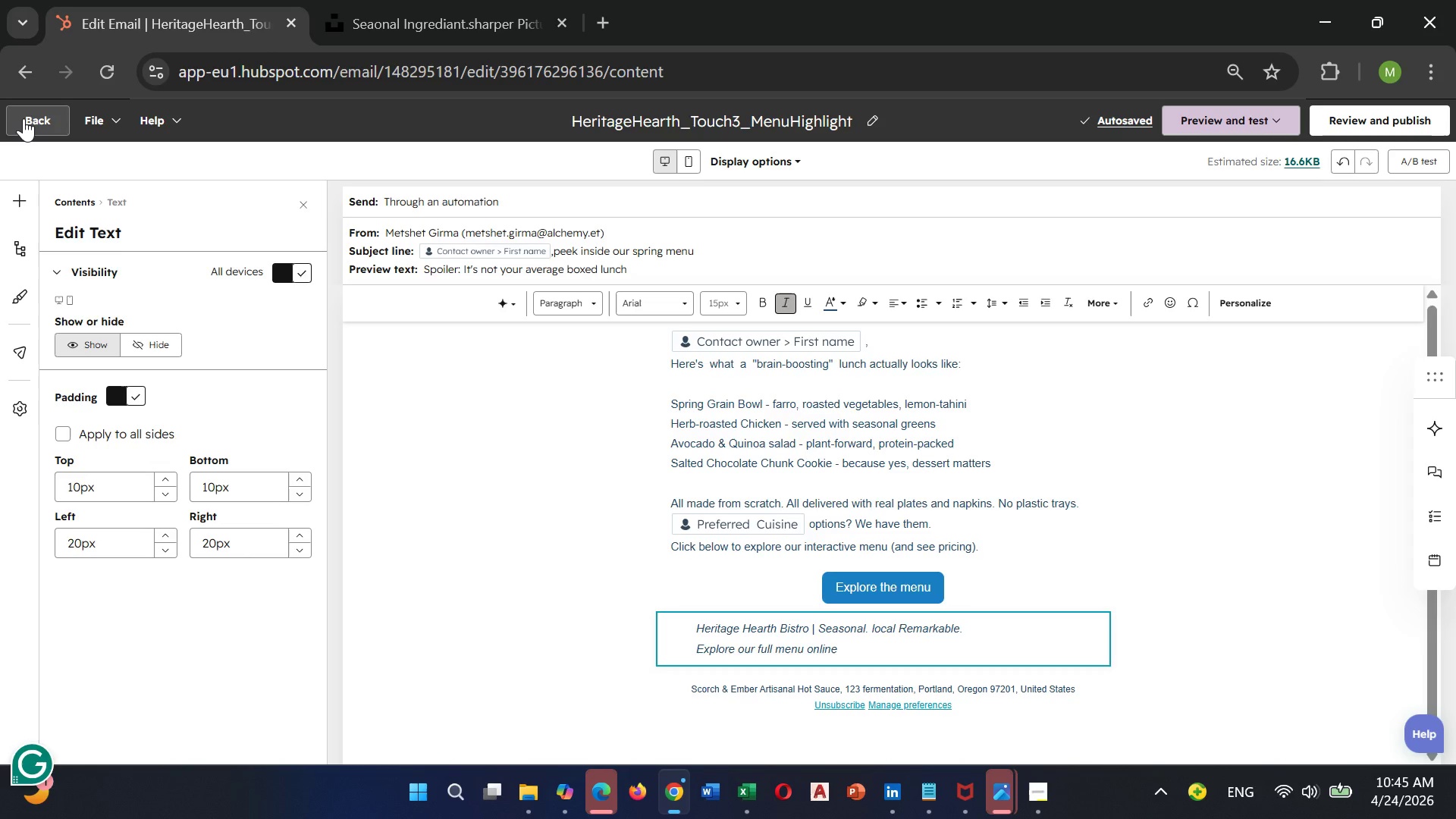 
left_click([24, 118])
 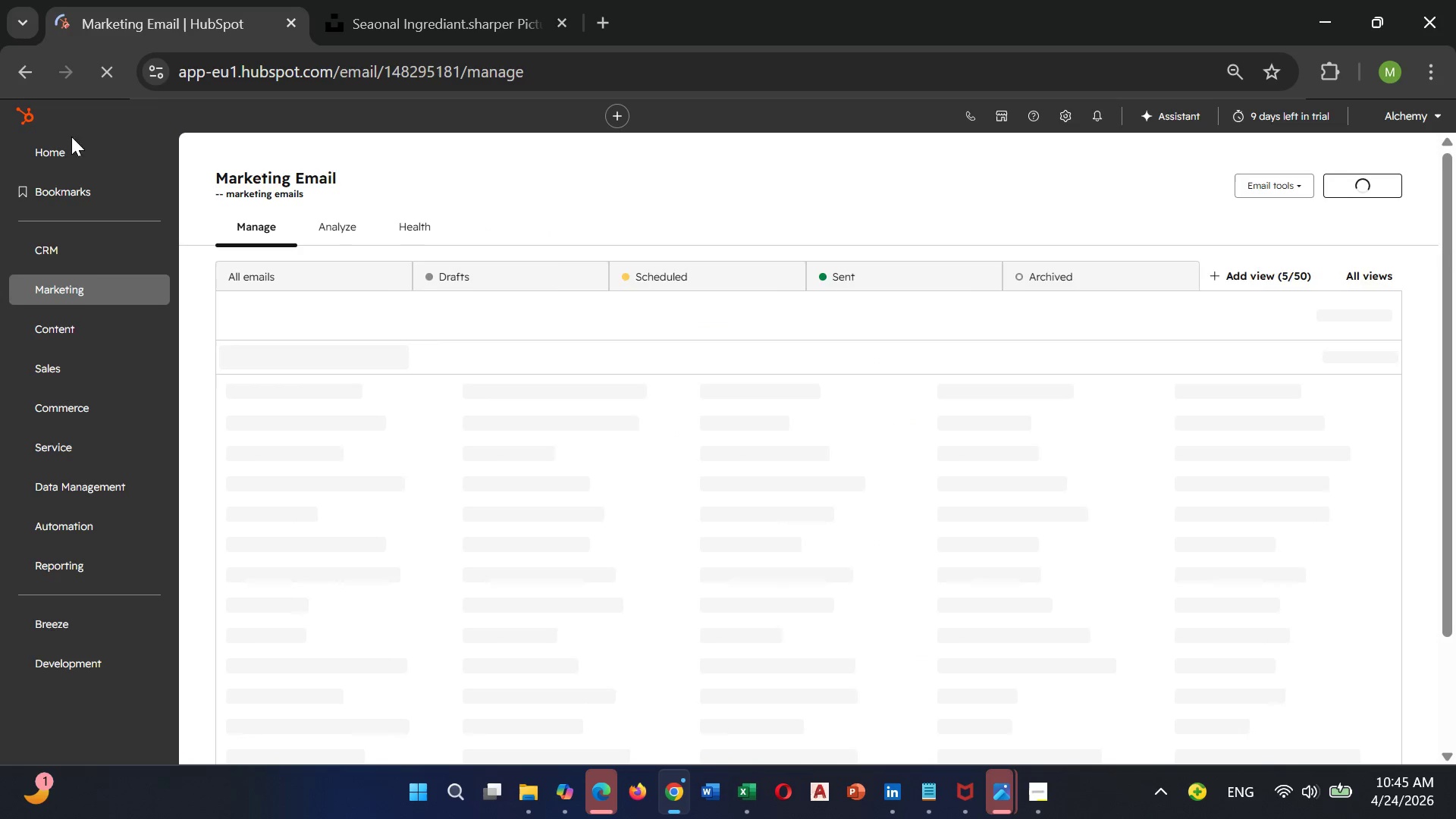 
mouse_move([479, 291])
 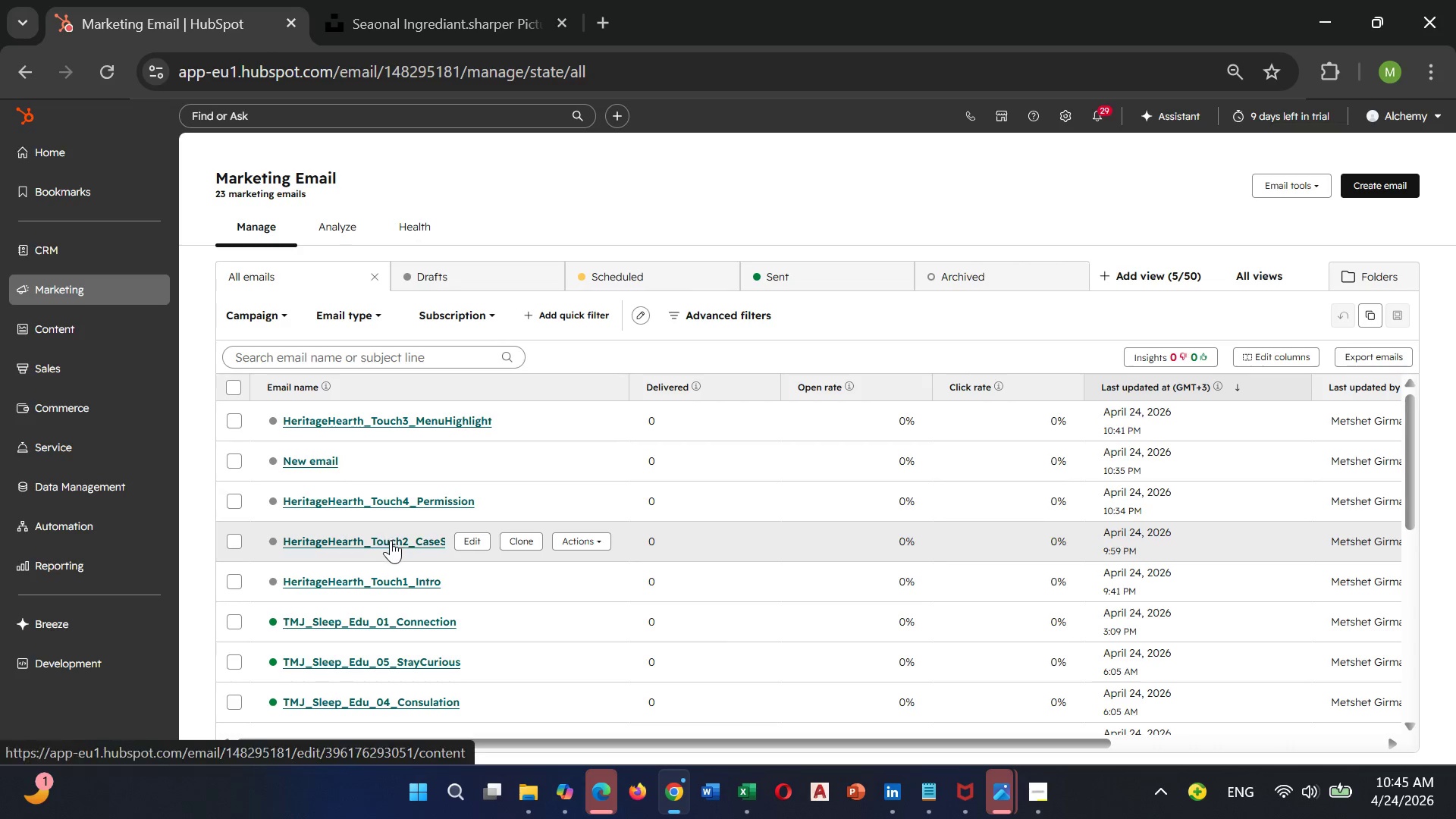 
left_click([391, 540])
 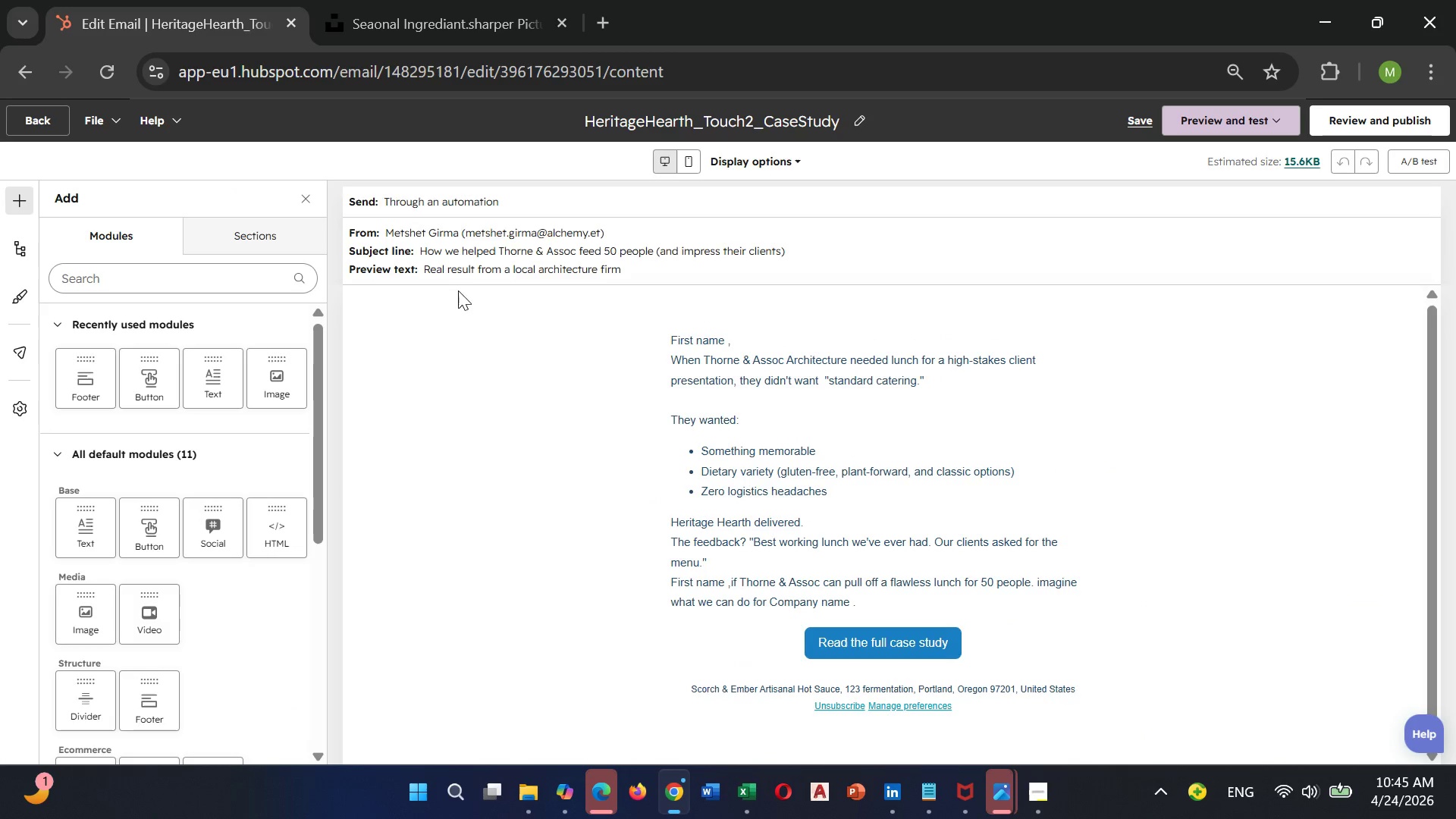 
left_click([461, 279])
 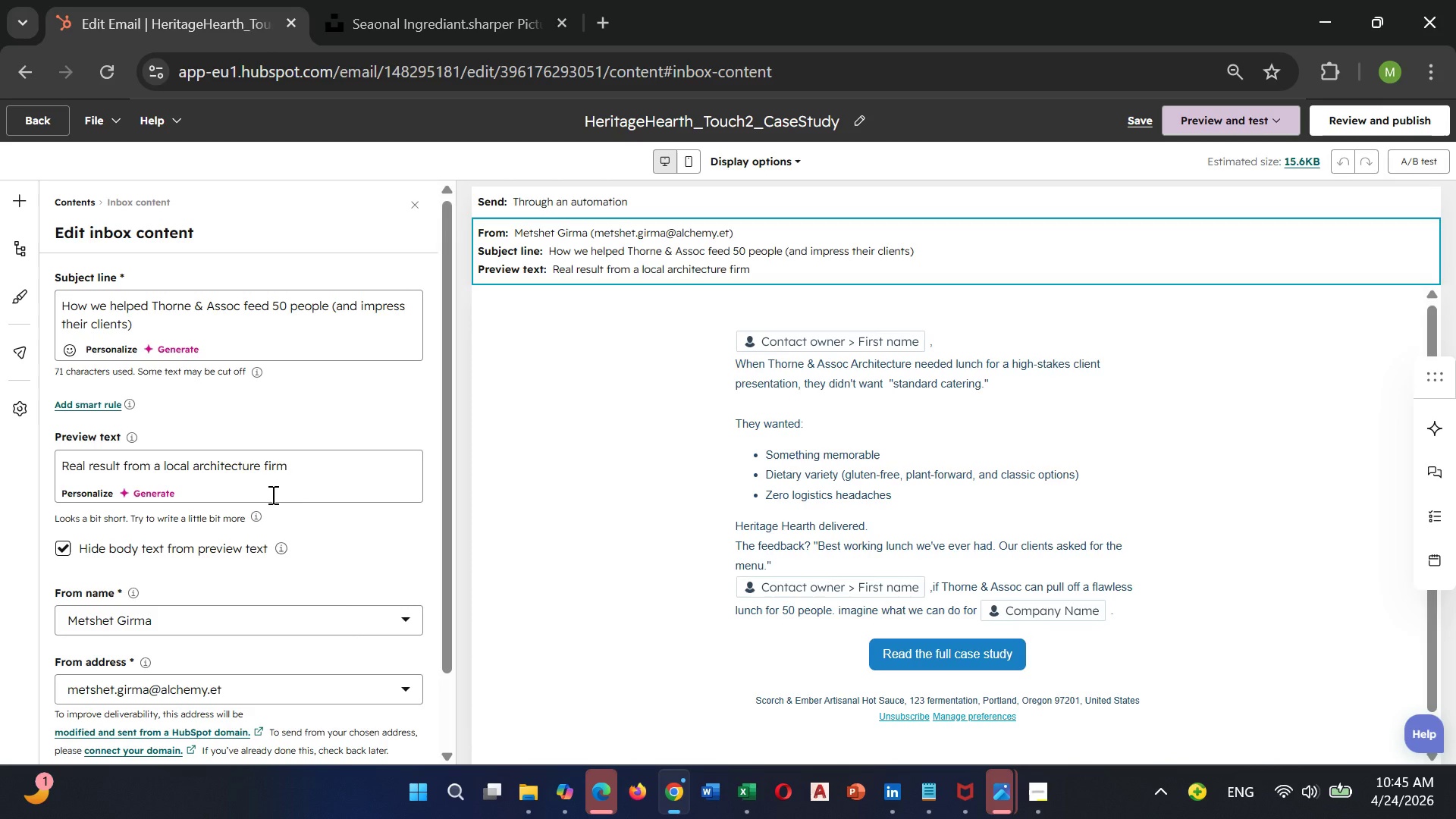 
wait(5.06)
 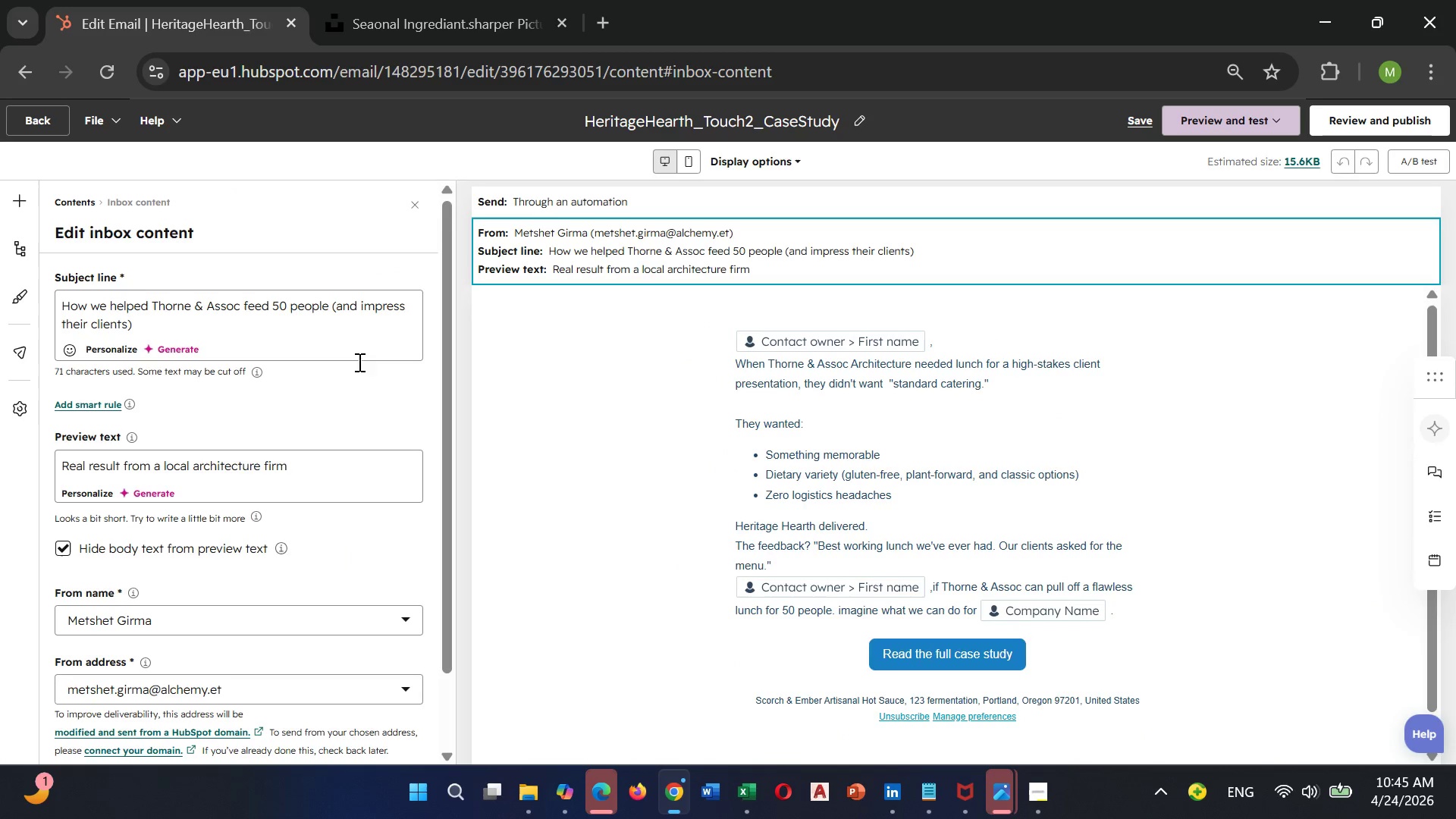 
scroll: coordinate [622, 490], scroll_direction: down, amount: 1.0
 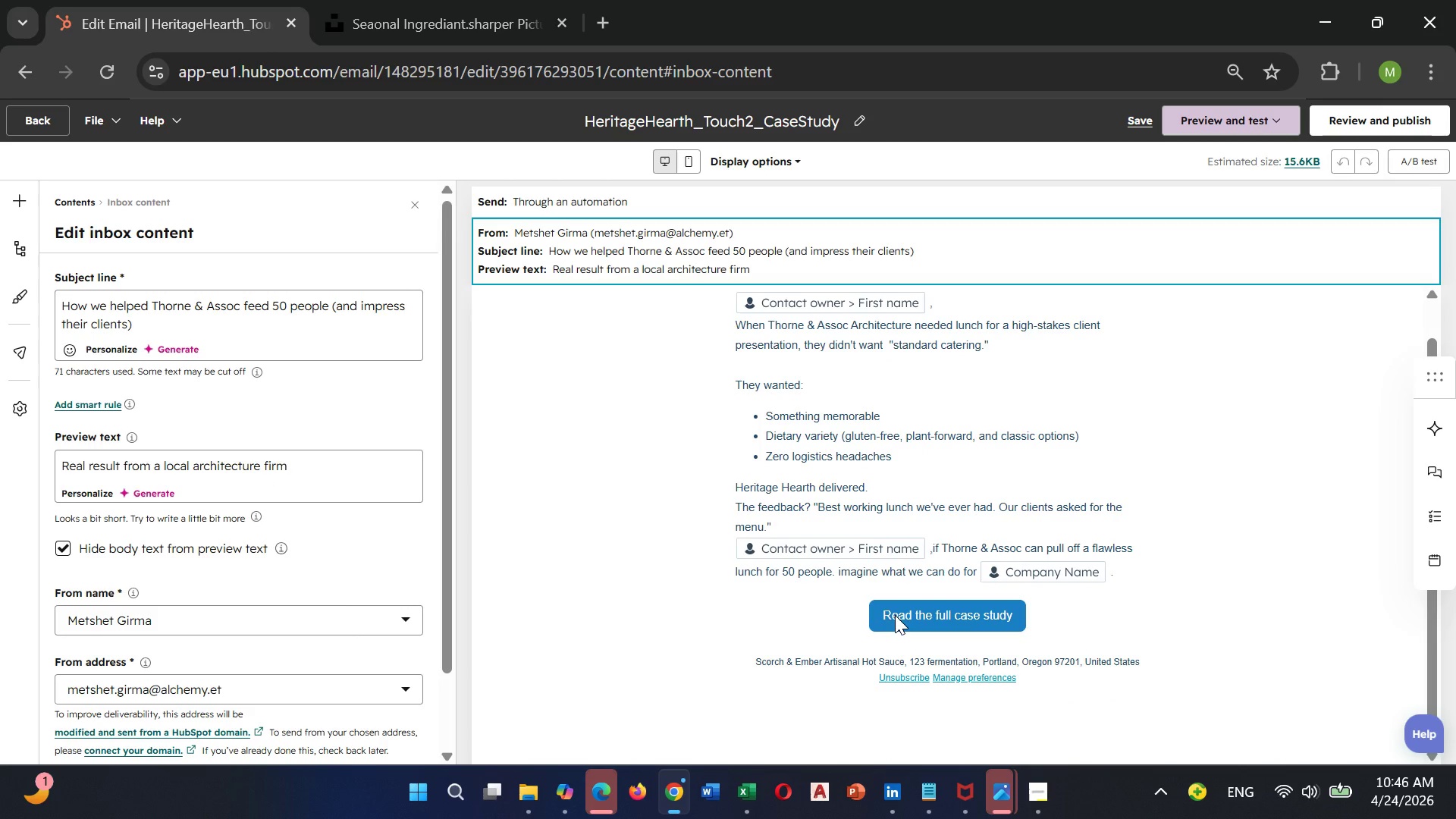 
left_click([825, 620])
 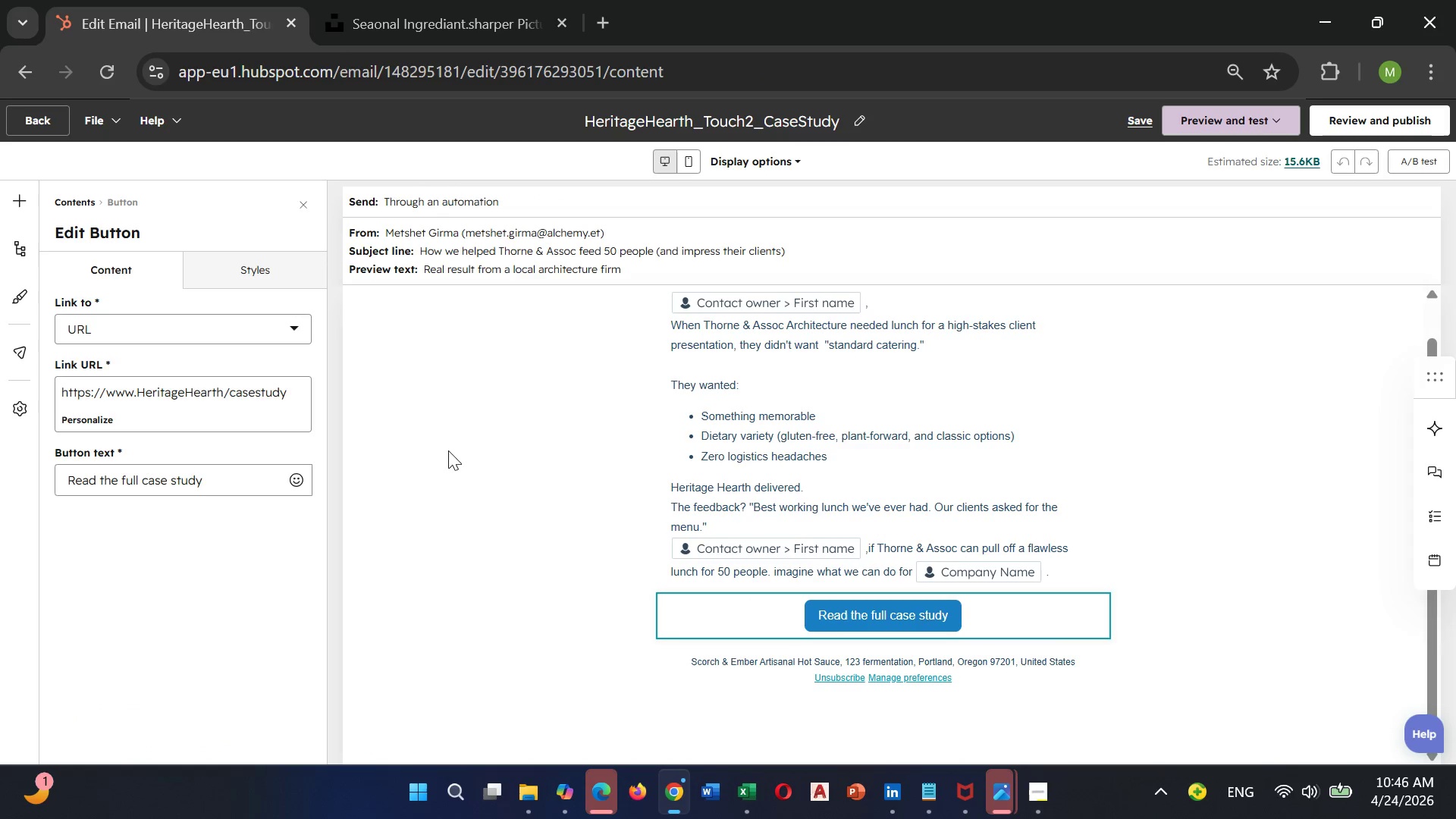 
wait(6.44)
 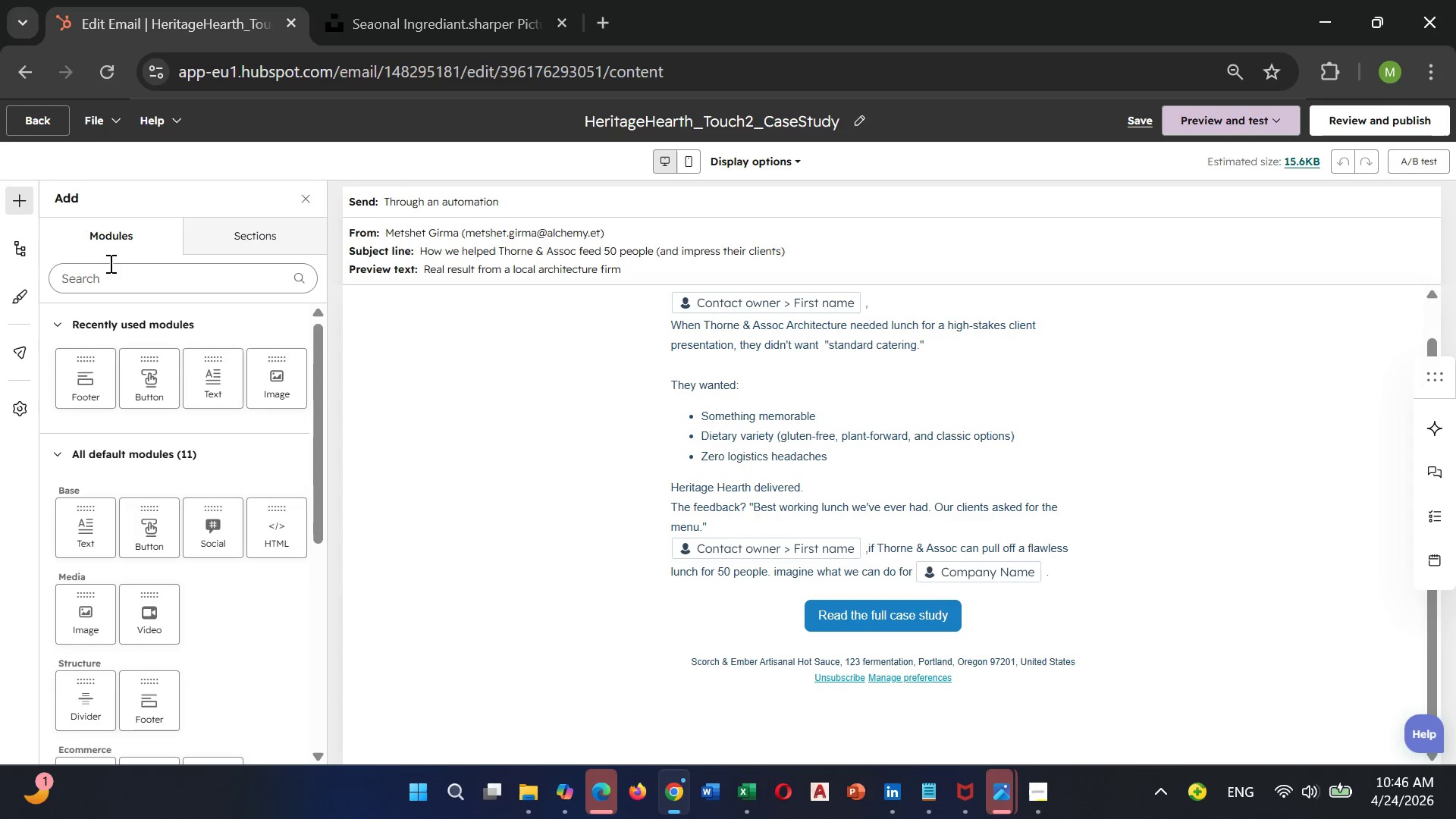 
left_click([290, 391])
 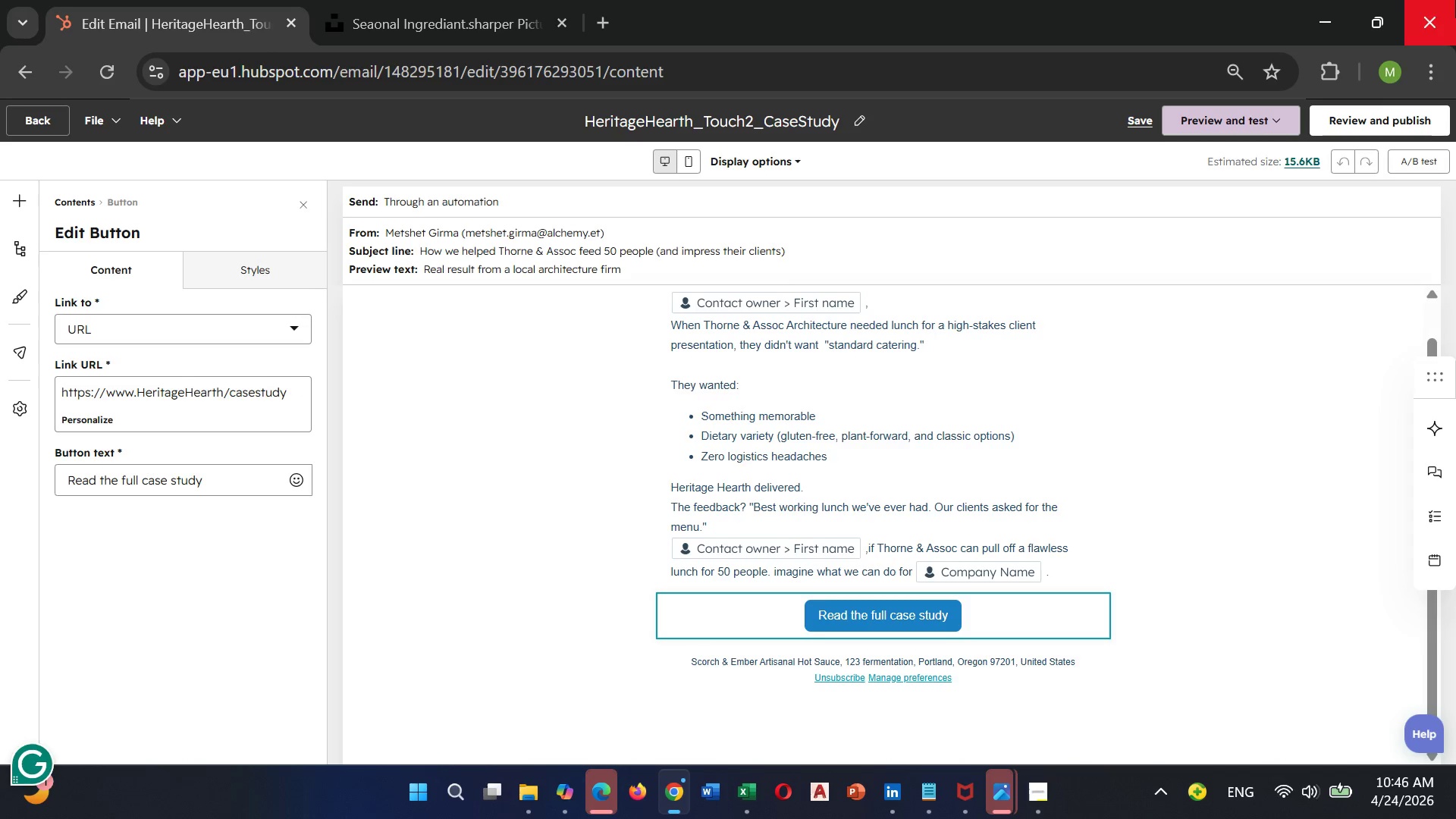 
hold_key(key=Backspace, duration=0.72)
 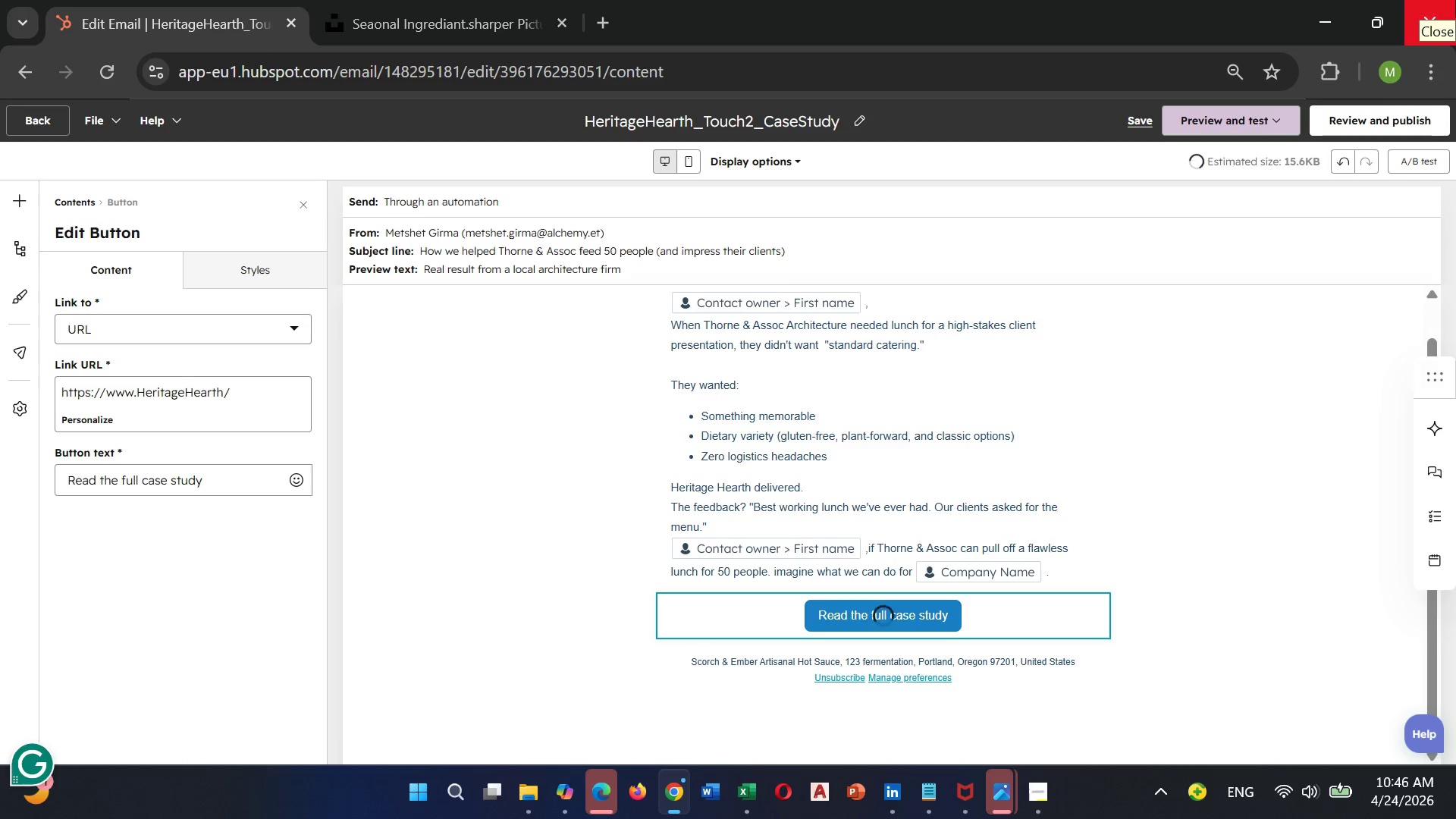 
key(Backspace)
 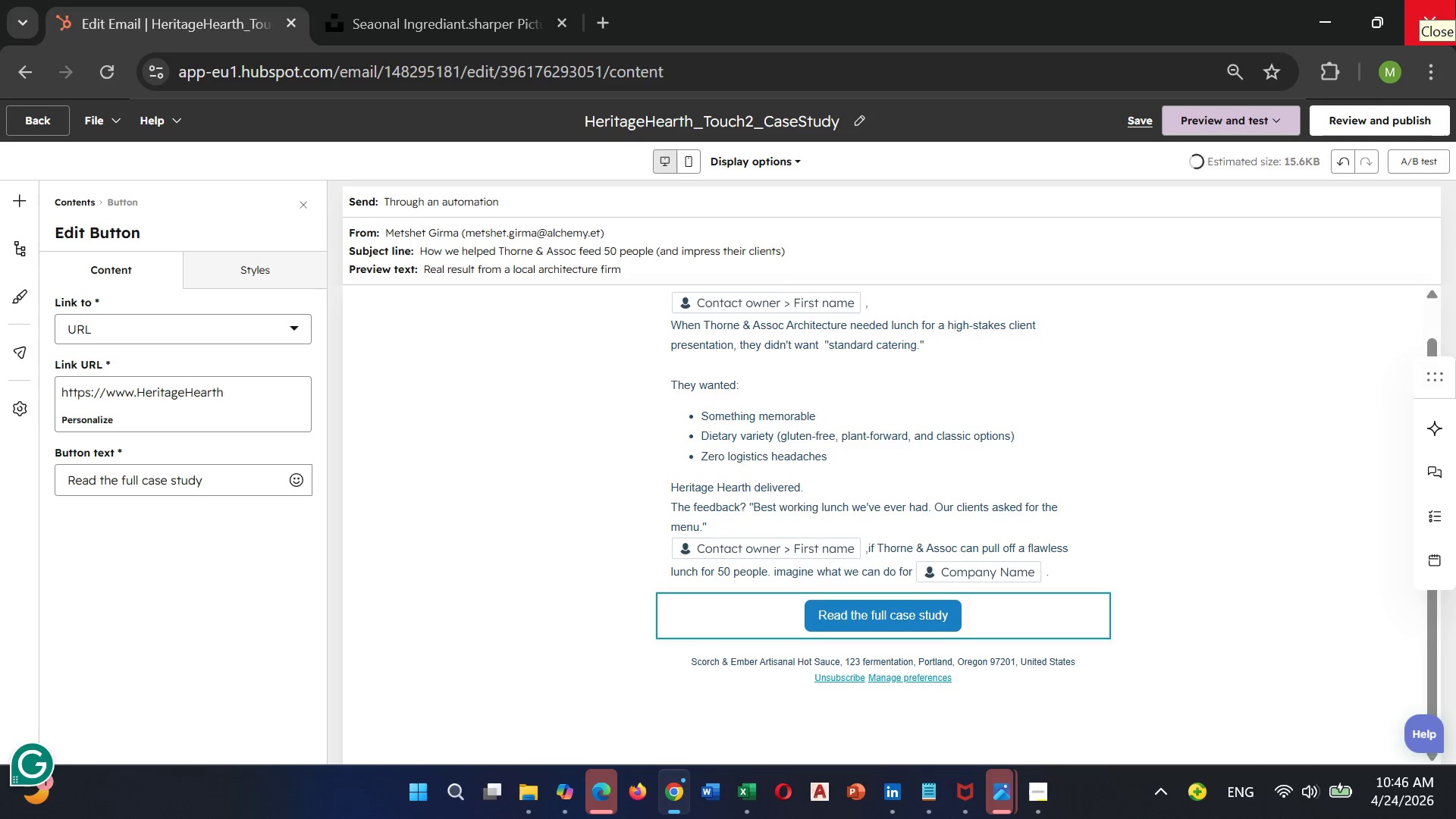 
hold_key(key=Backspace, duration=0.75)
 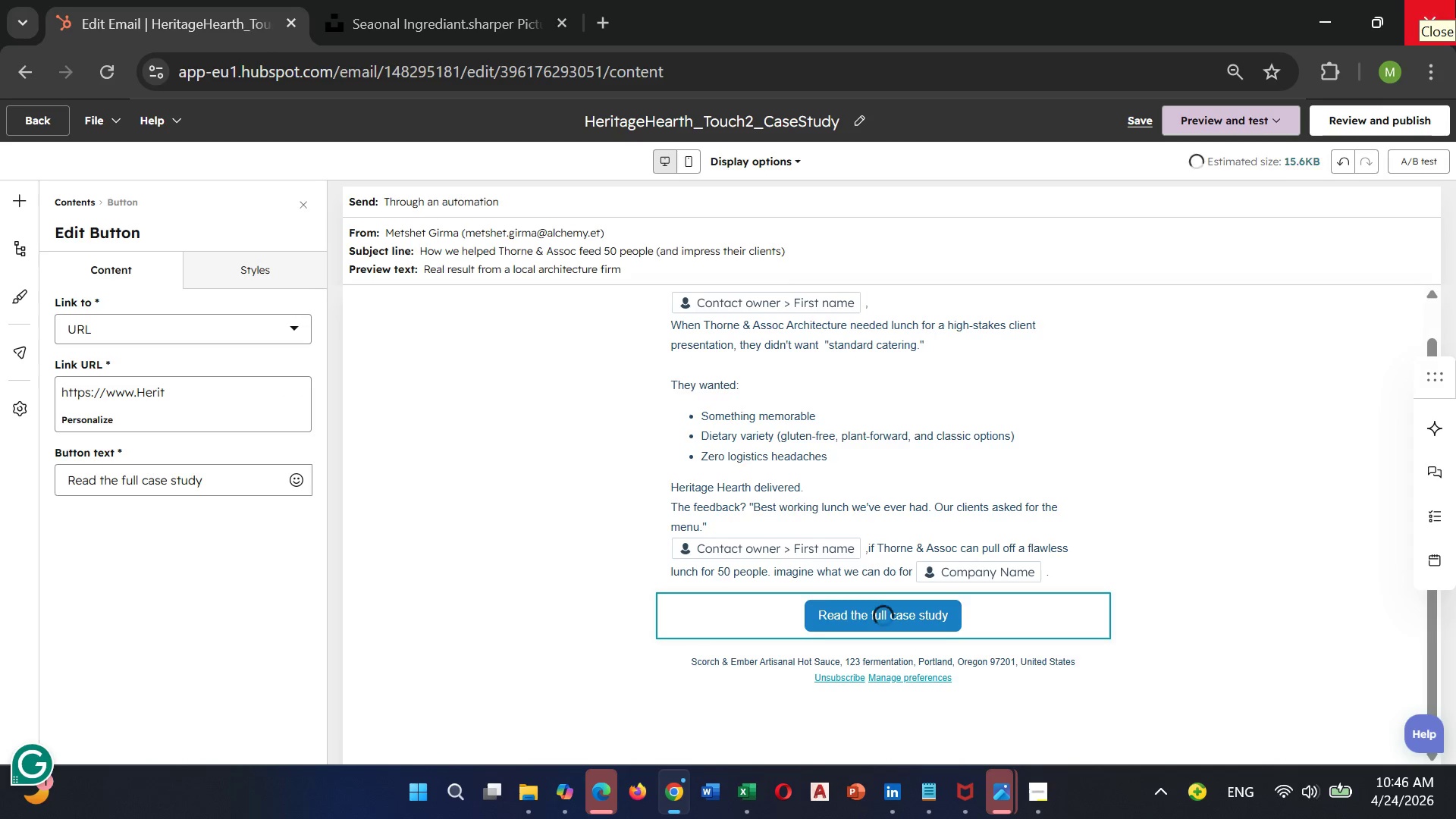 
key(Backspace)
 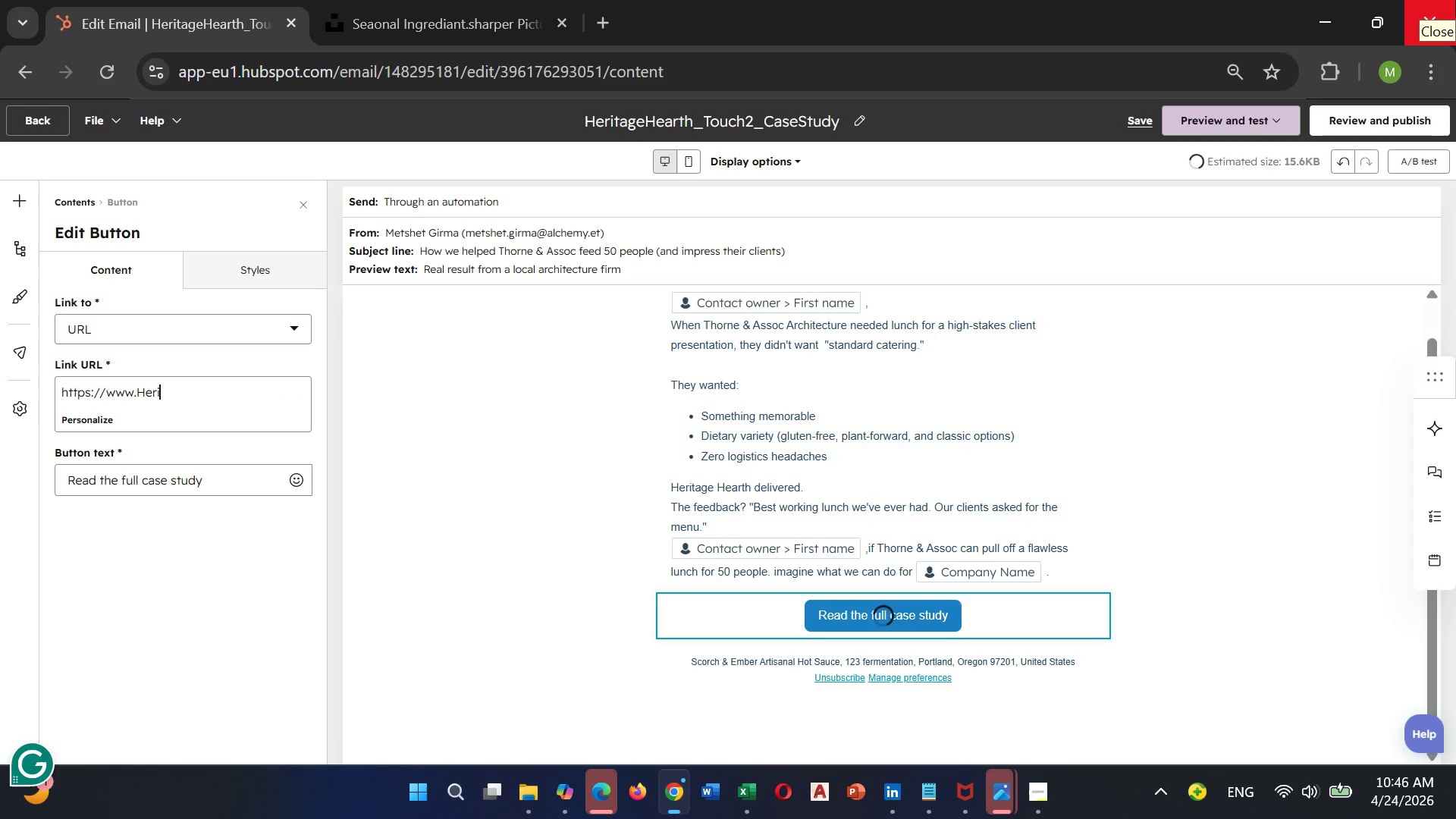 
key(Backspace)
 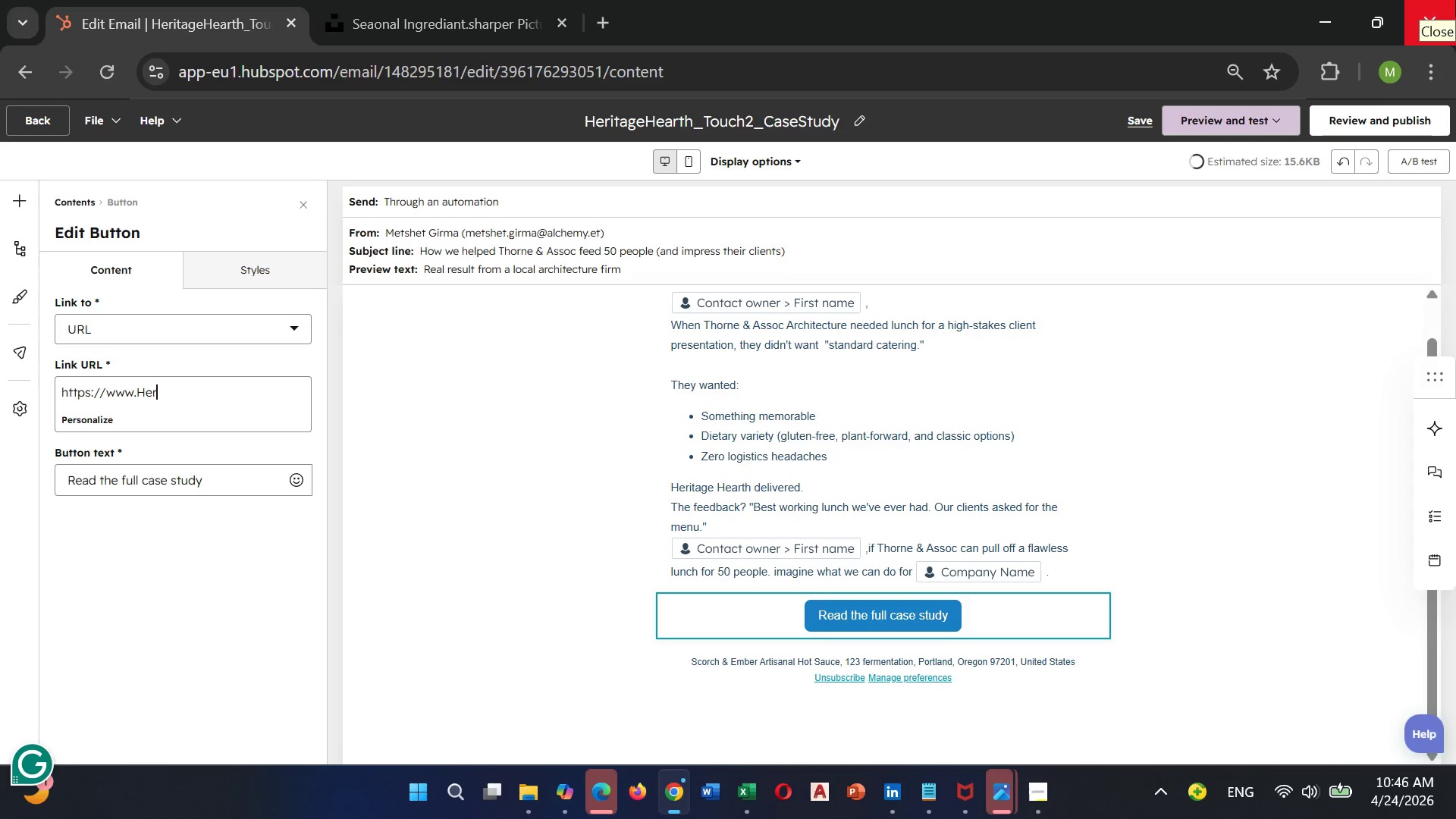 
key(Backspace)
 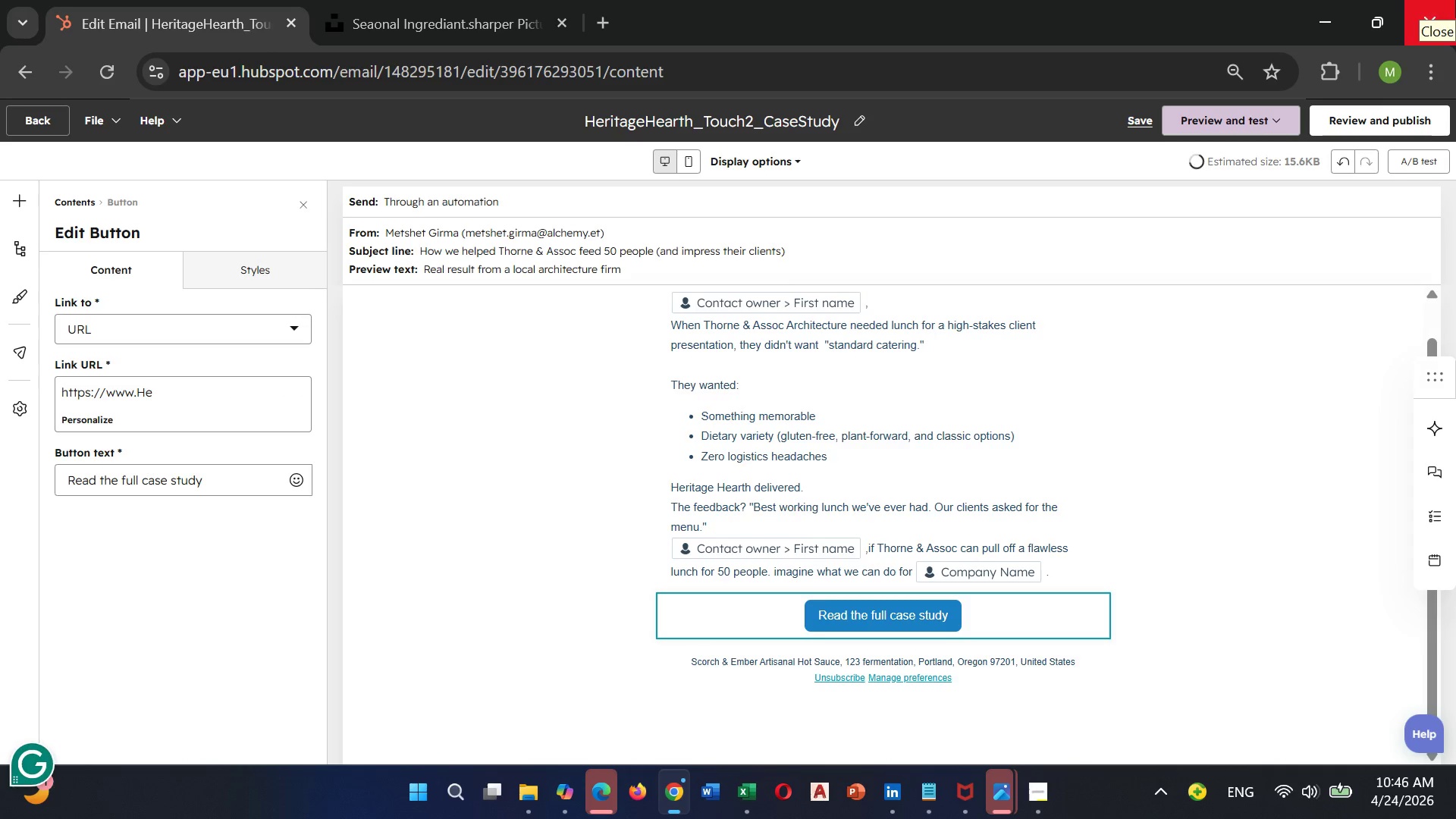 
key(Backspace)
 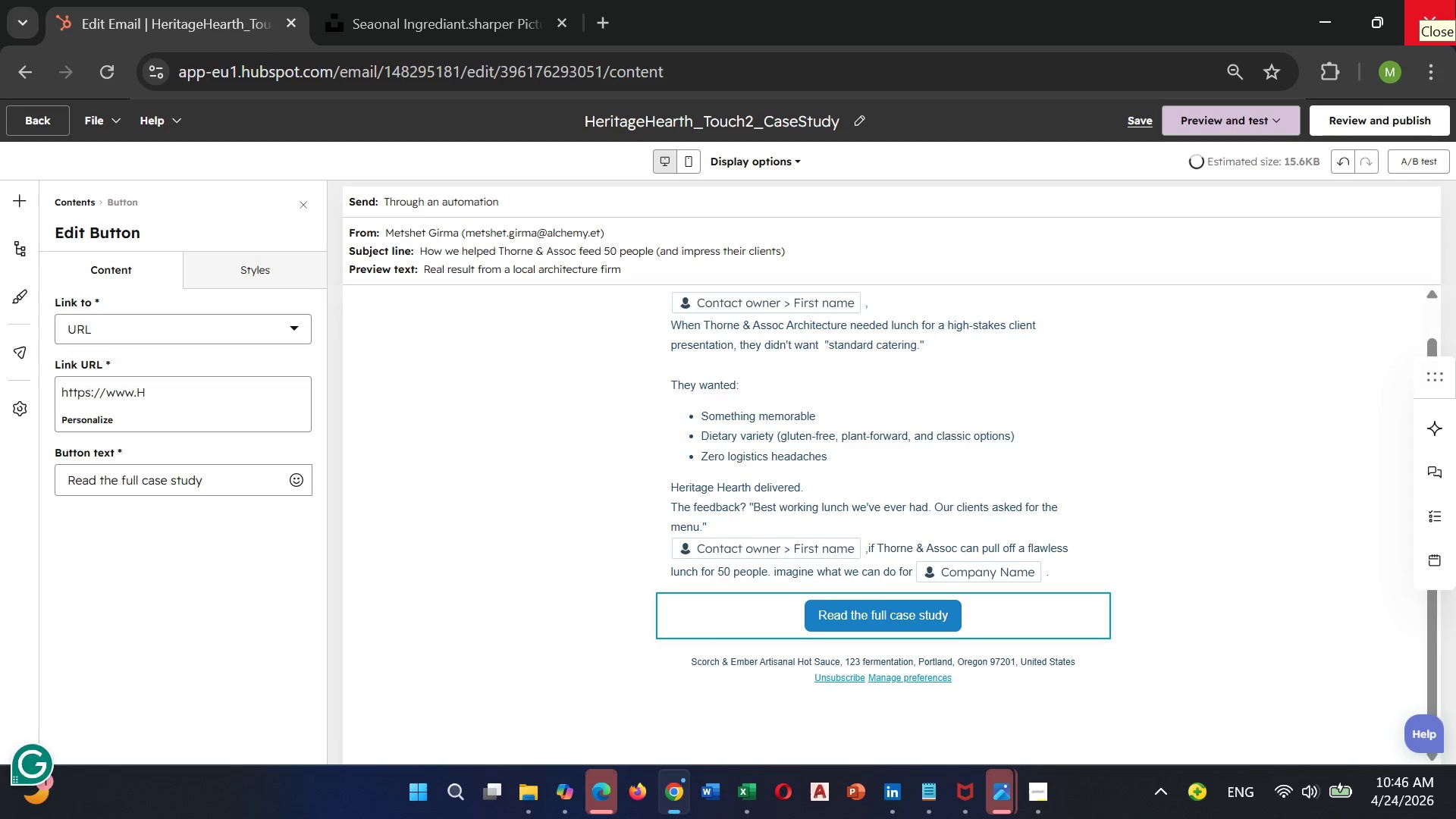 
key(Backspace)
 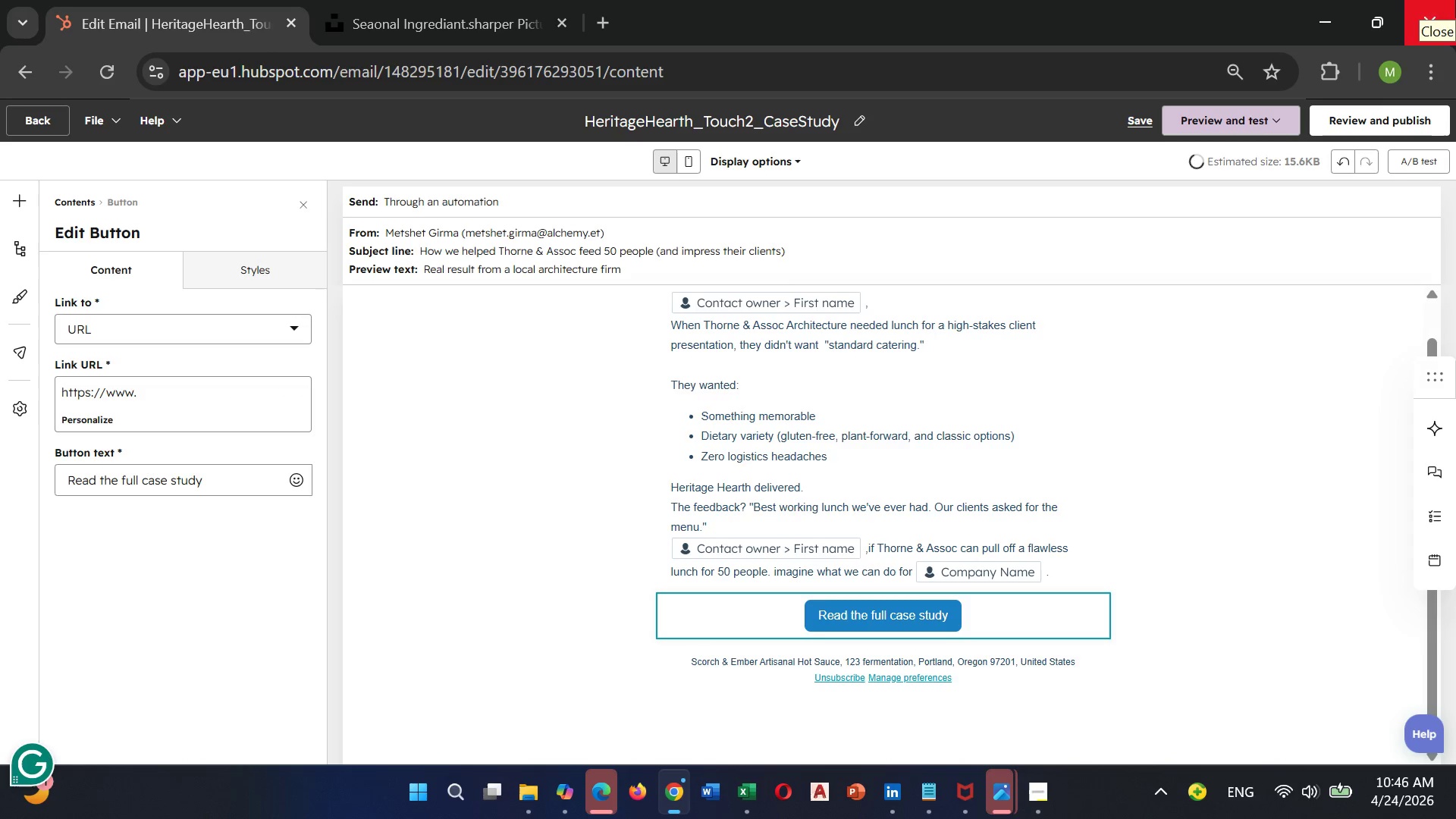 
key(Backspace)
 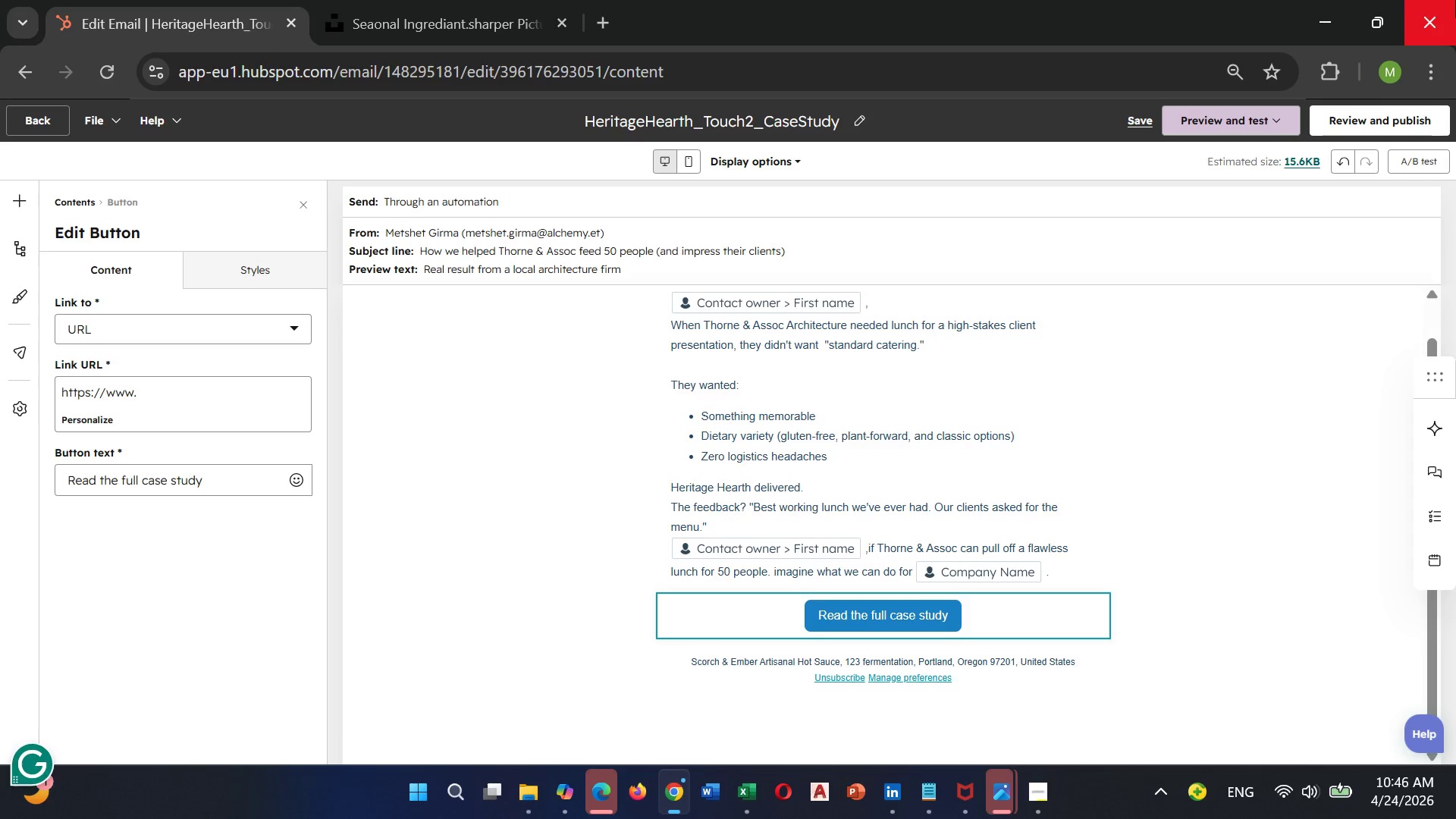 
type(heritage)
 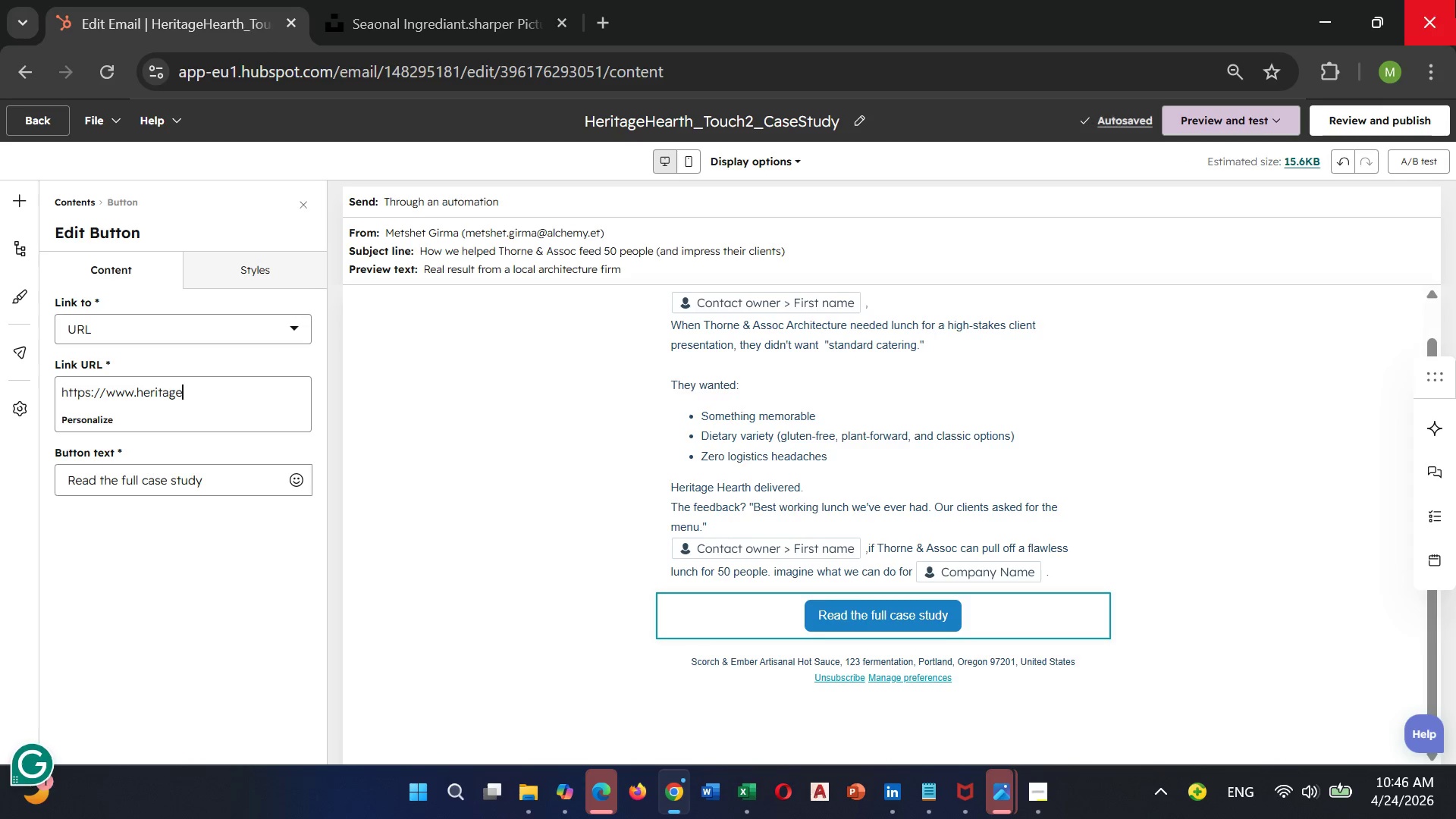 
type(hearth.com/case-study)
 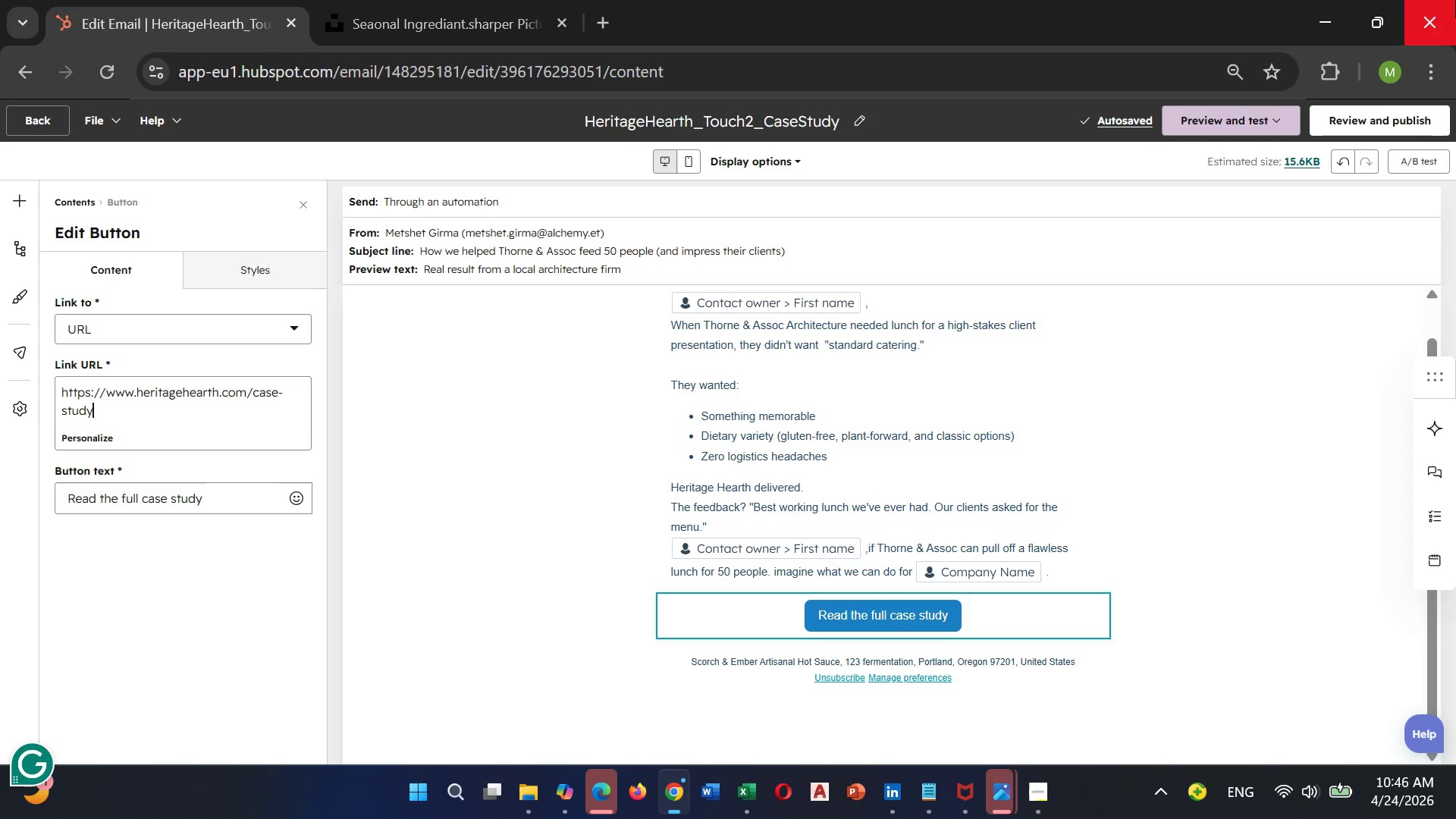 
wait(5.91)
 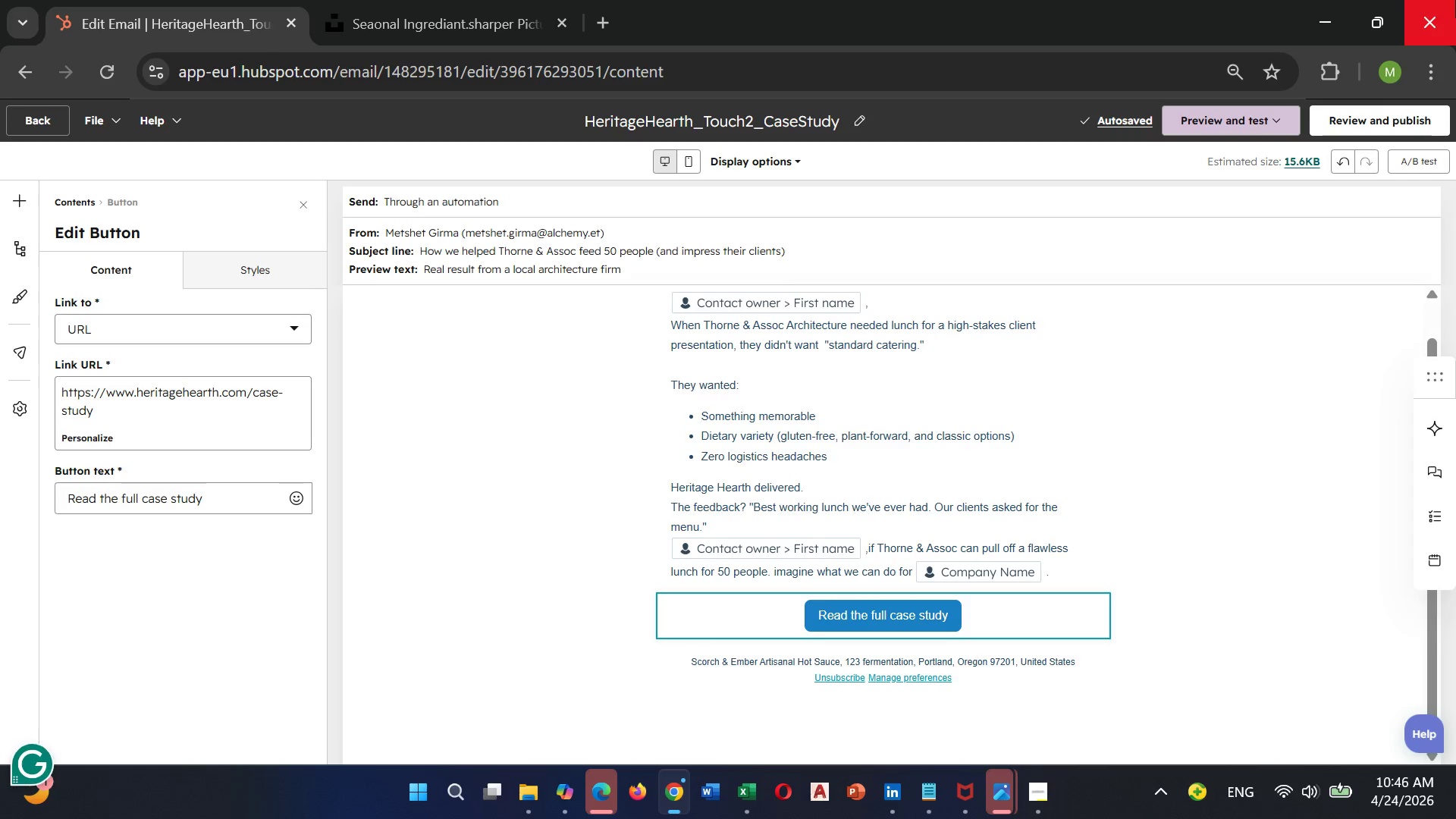 
key(Minus)
 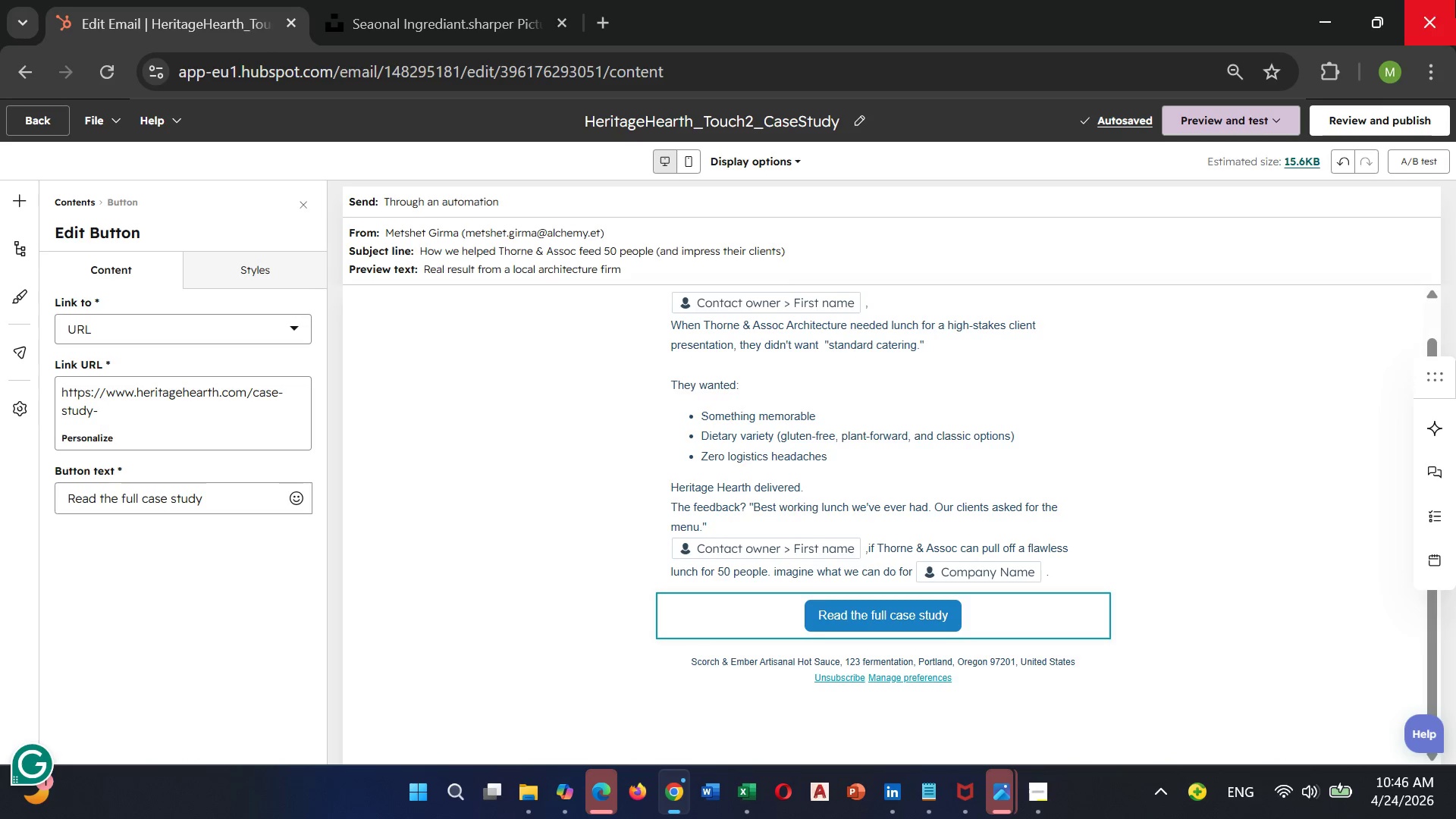 
wait(13.66)
 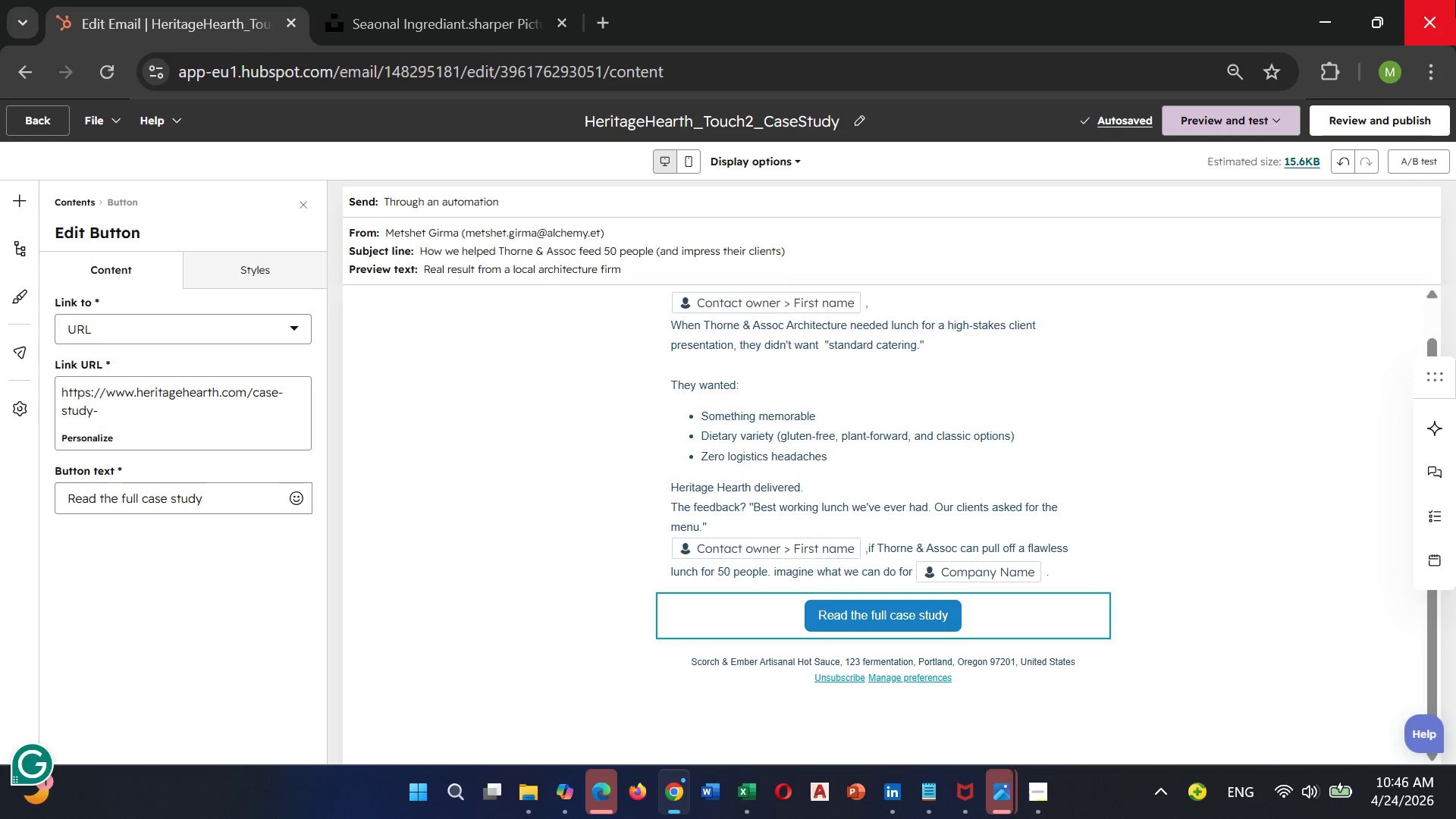 
type(horne)
 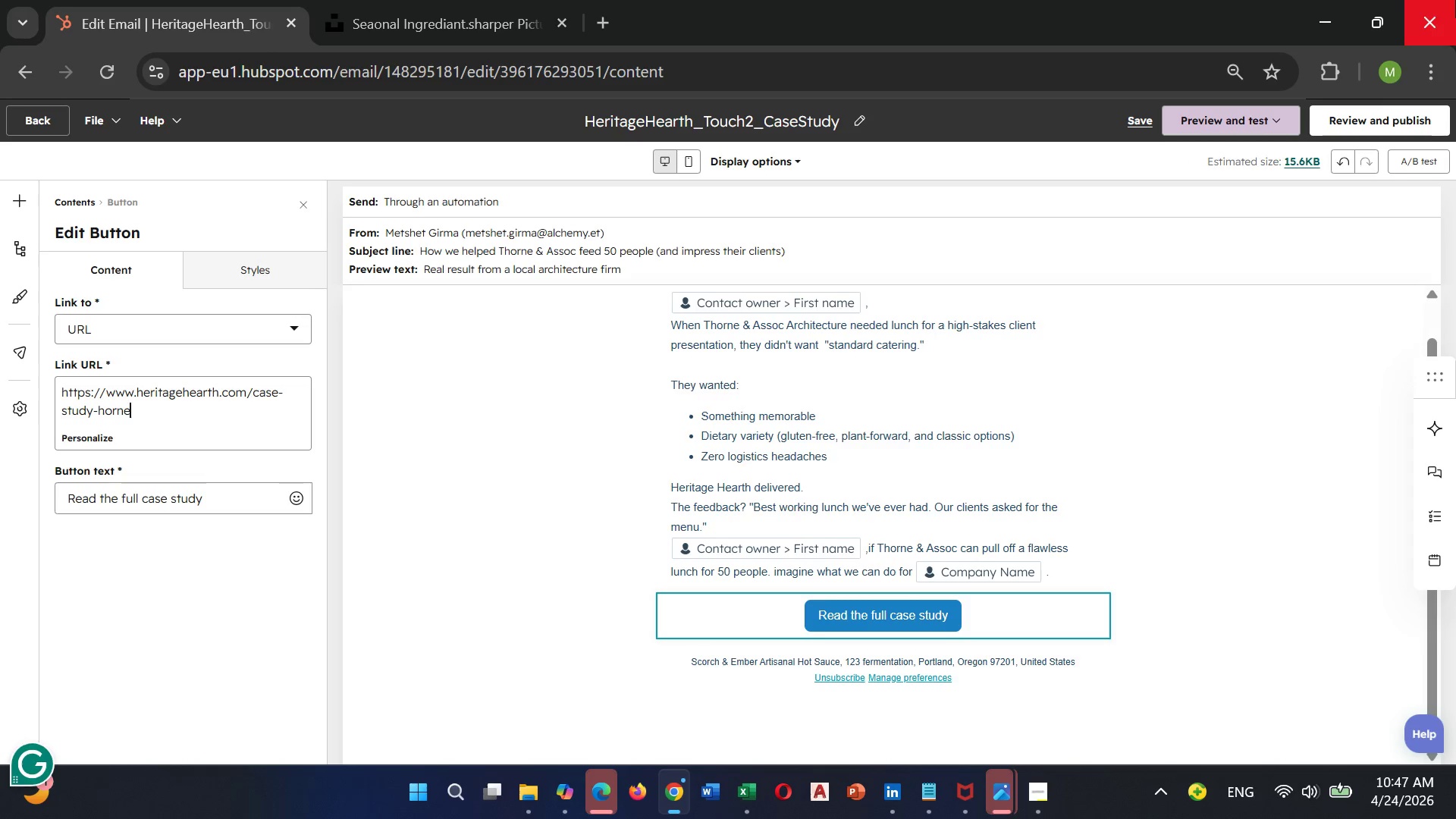 
key(ArrowLeft)
 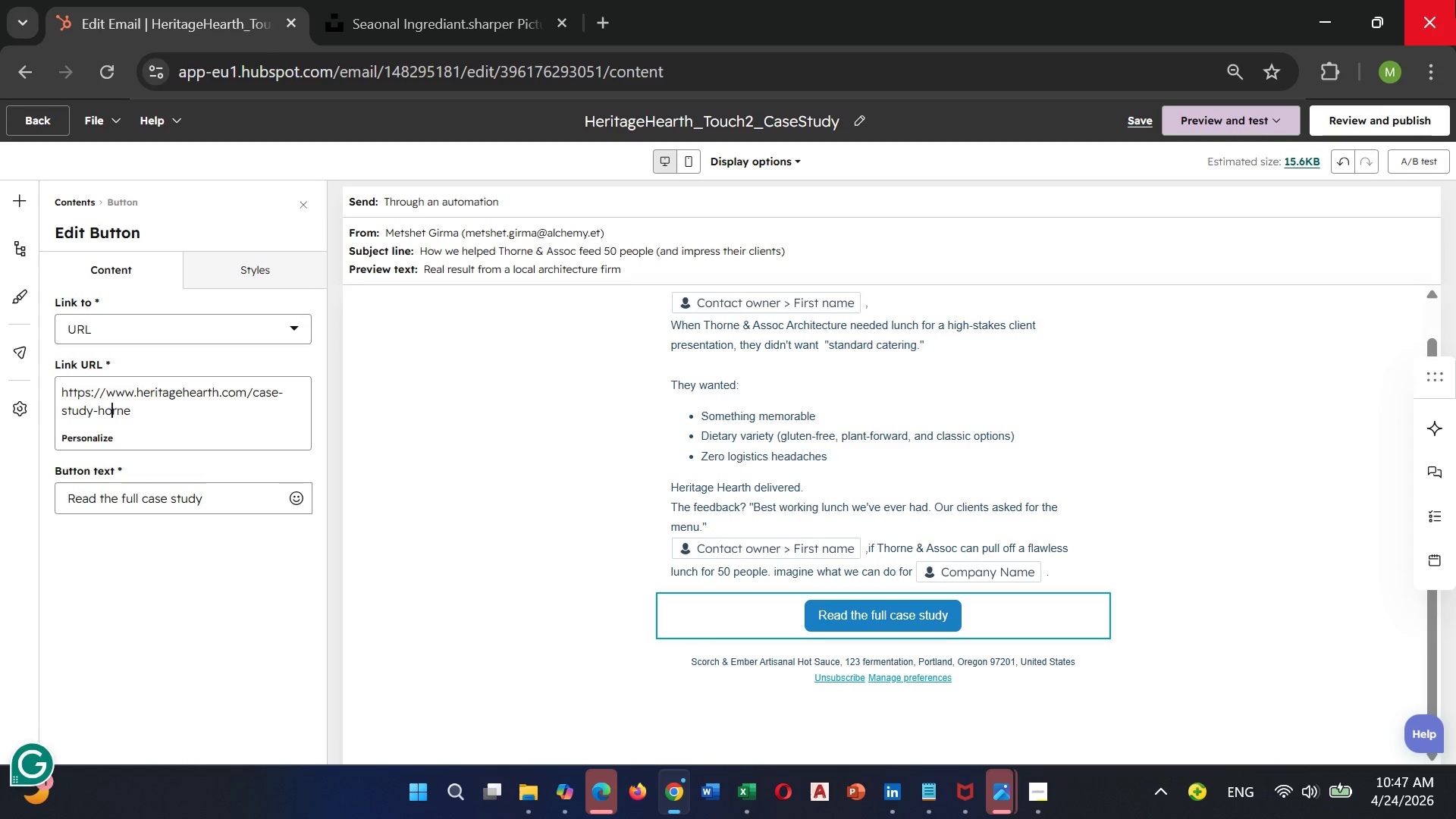 
key(ArrowLeft)
 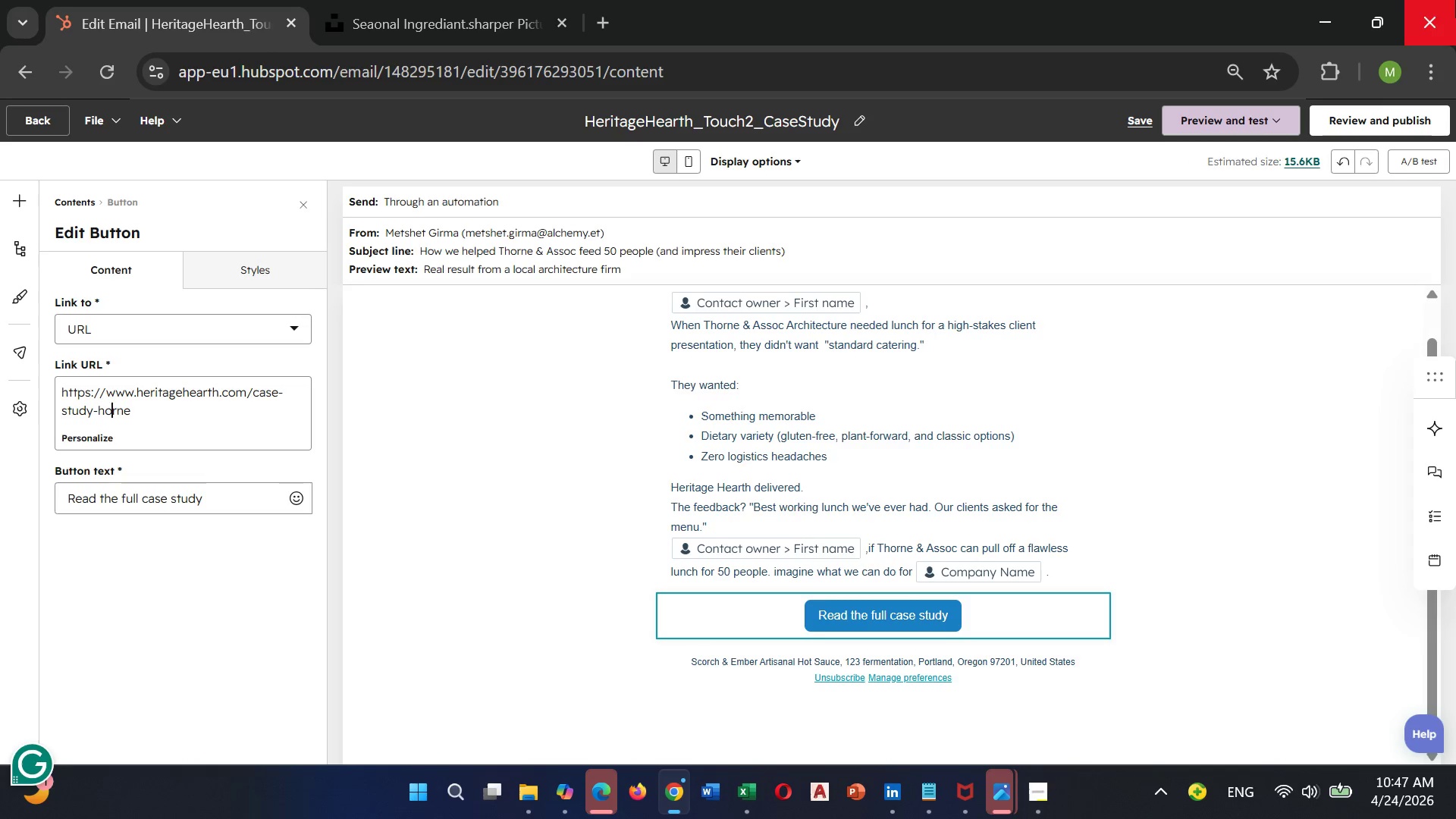 
key(ArrowLeft)
 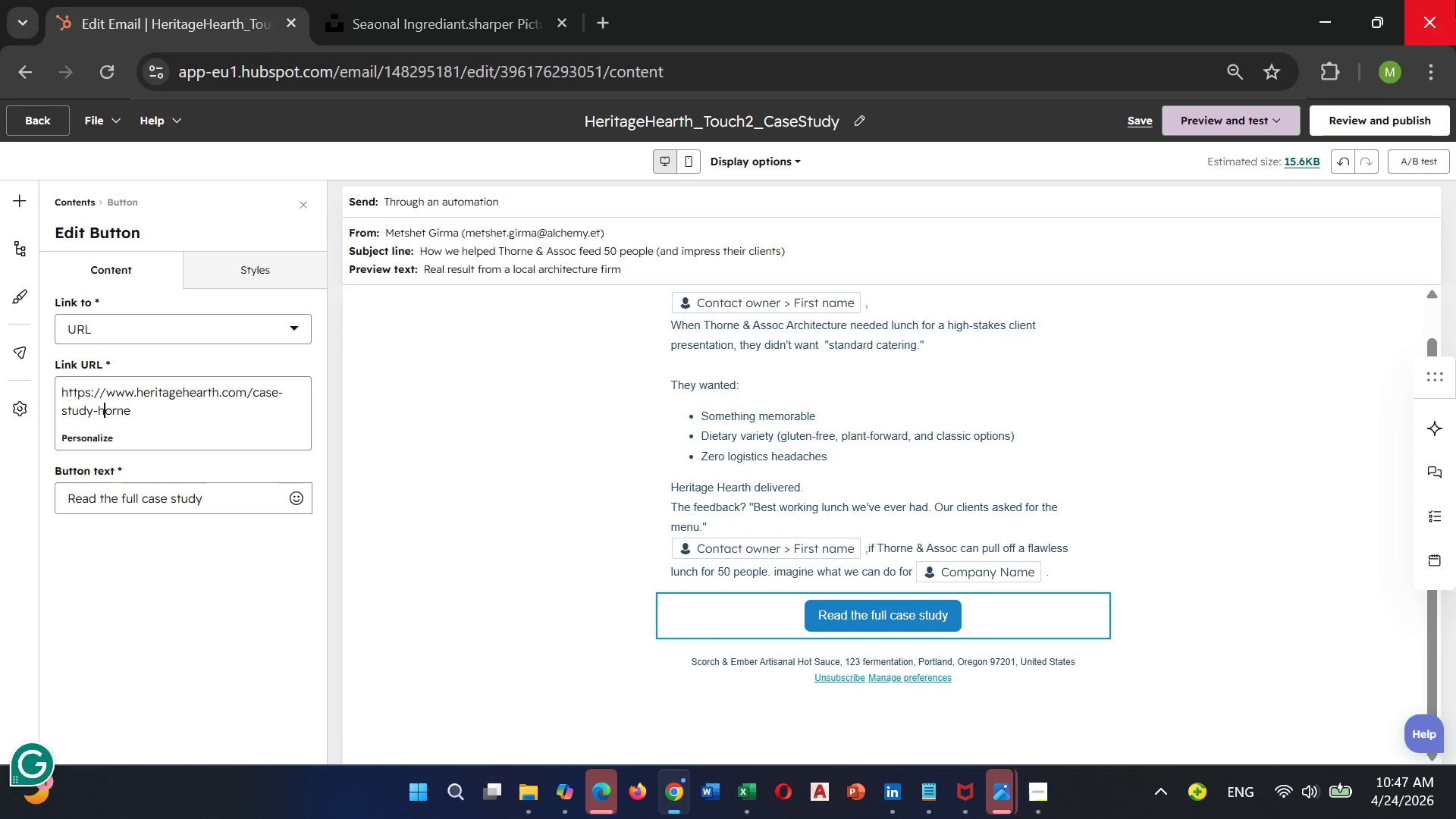 
key(ArrowLeft)
 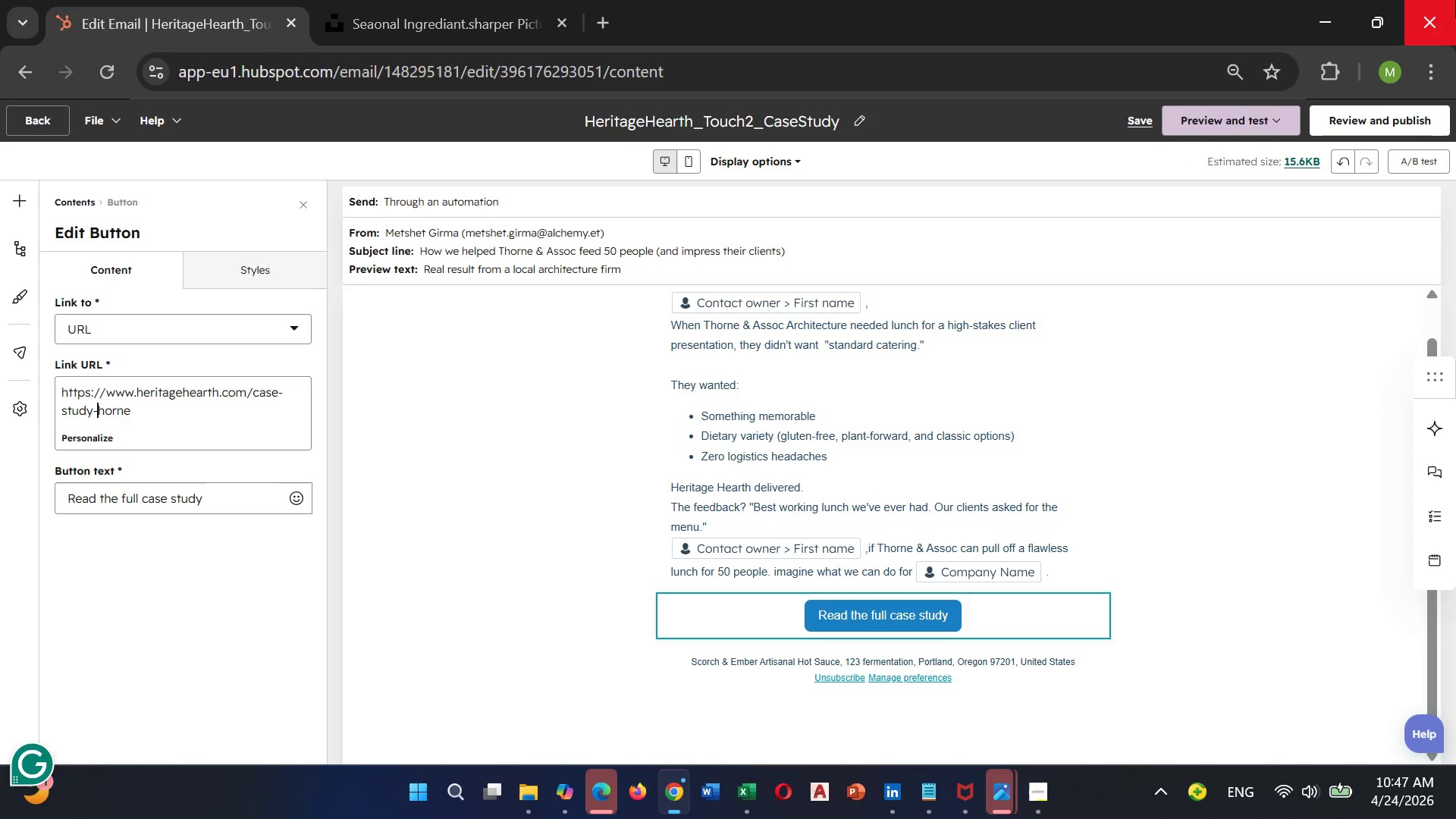 
key(ArrowLeft)
 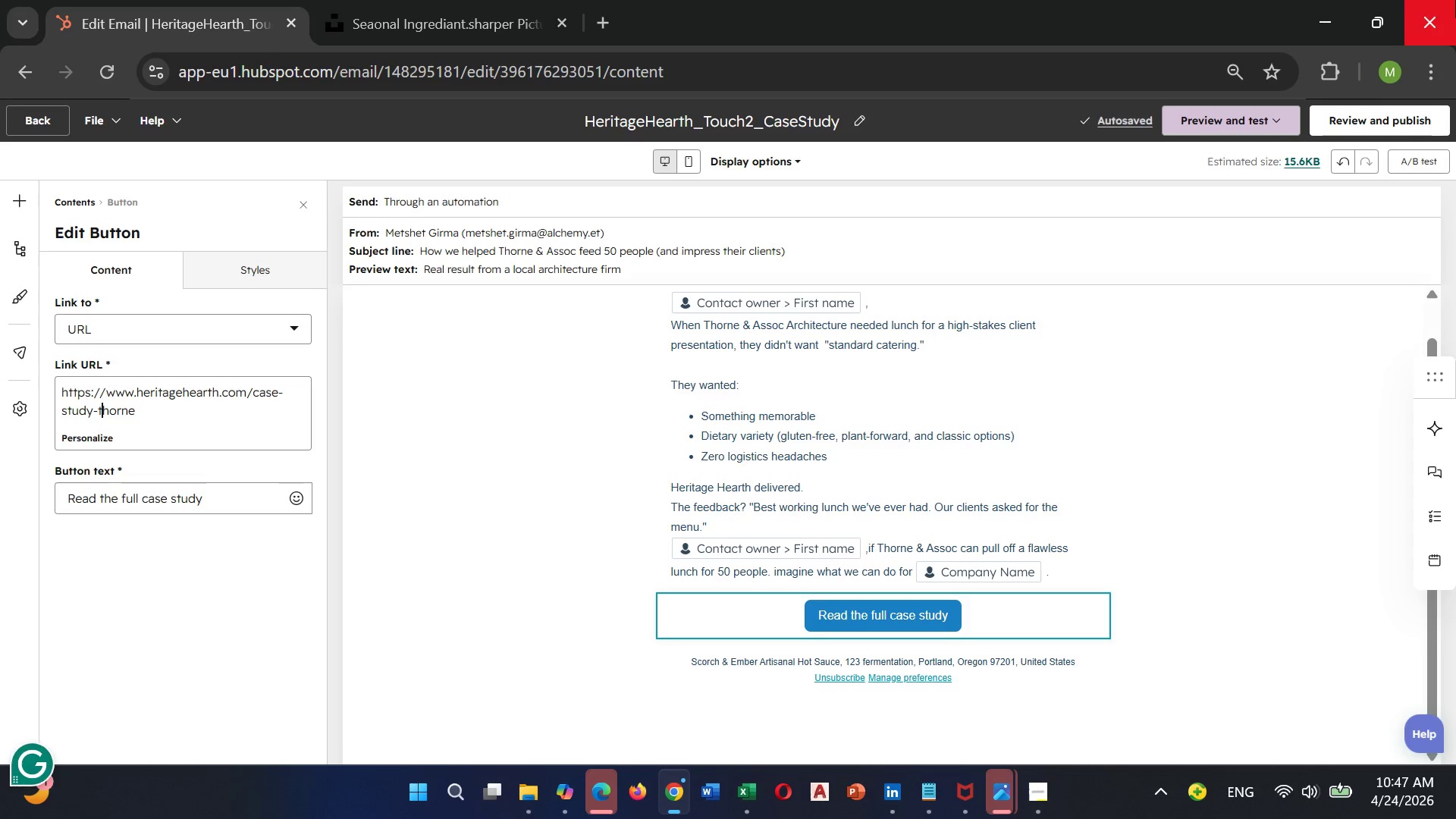 
key(T)
 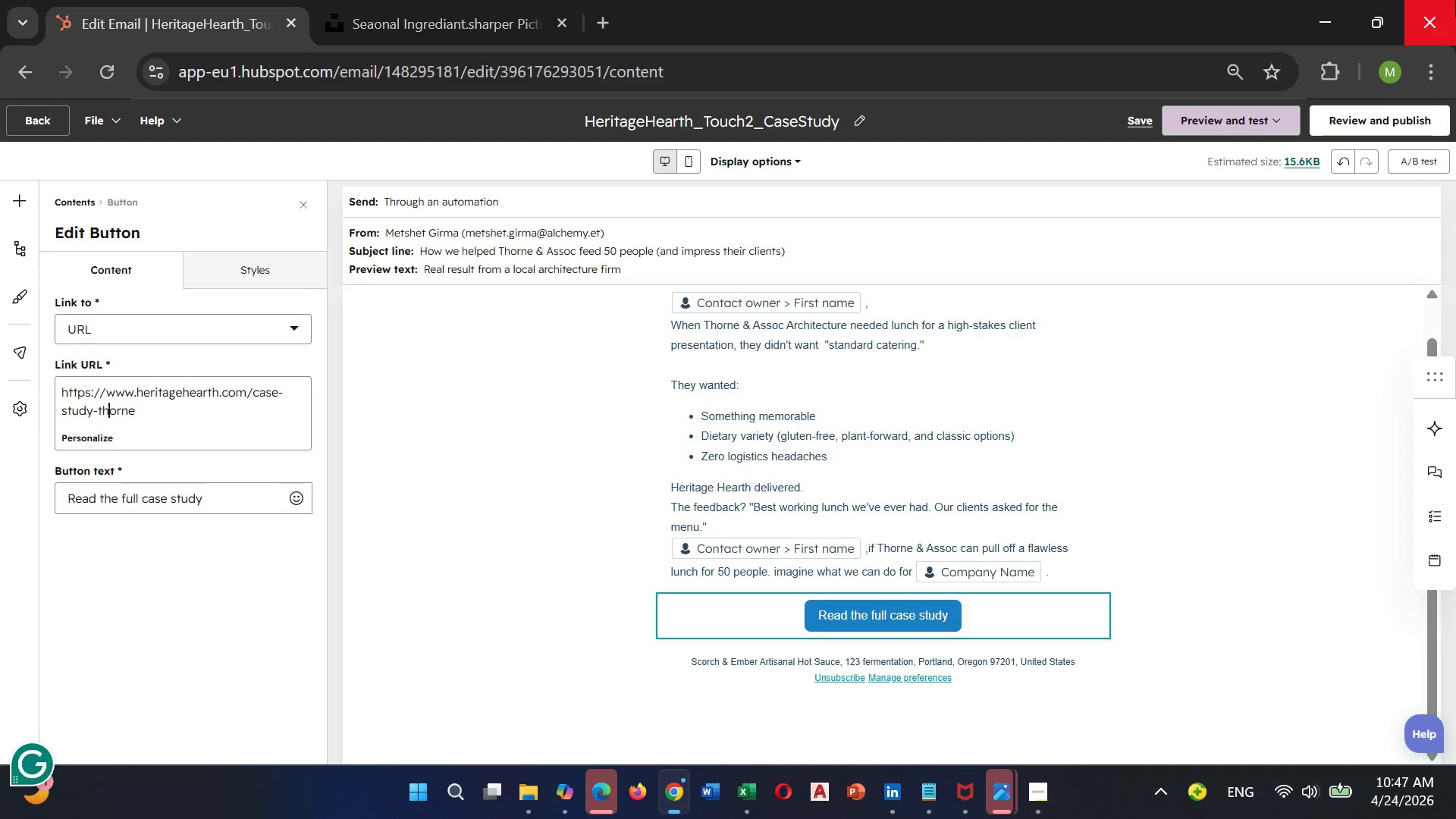 
key(ArrowRight)
 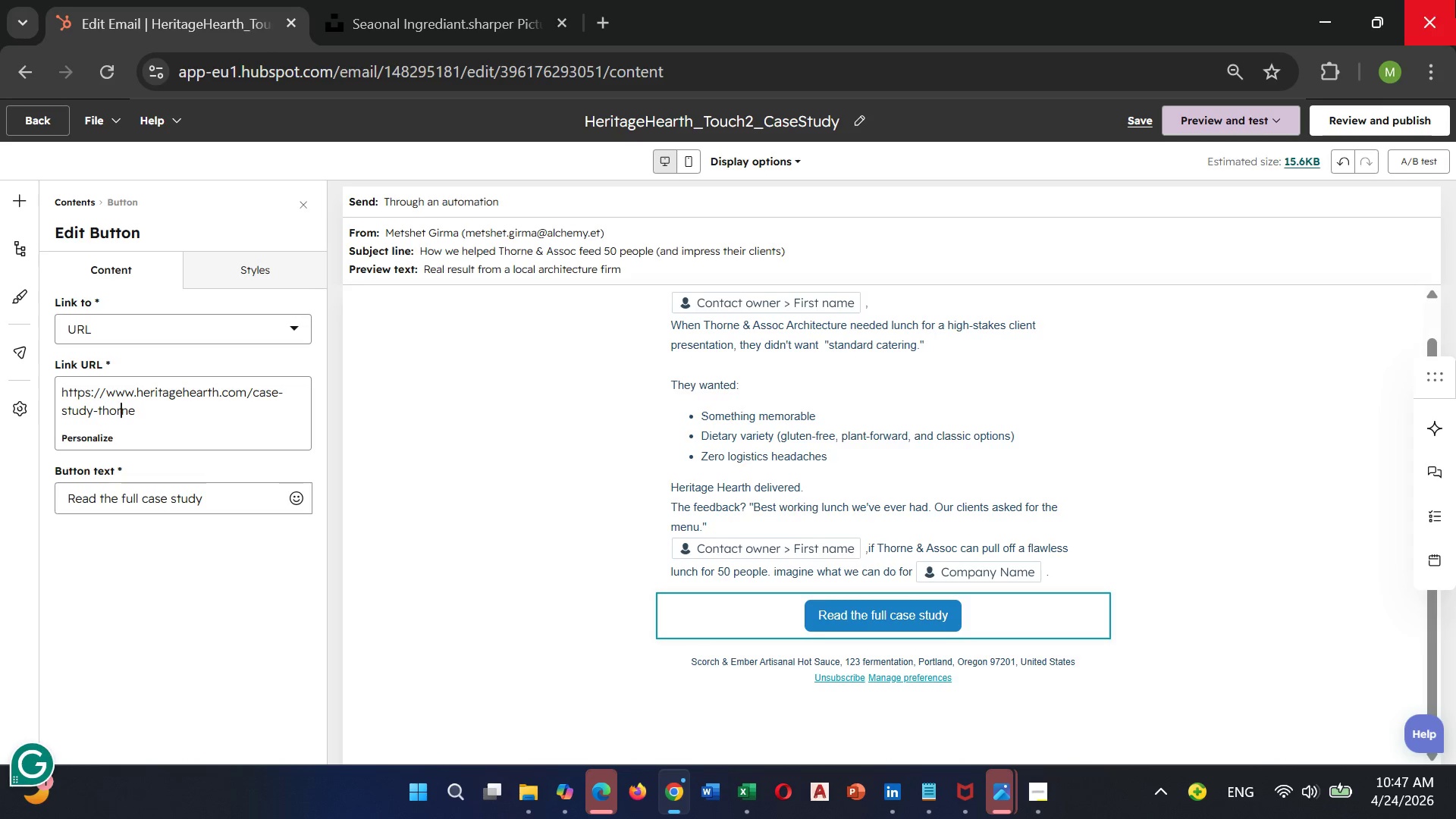 
key(ArrowRight)
 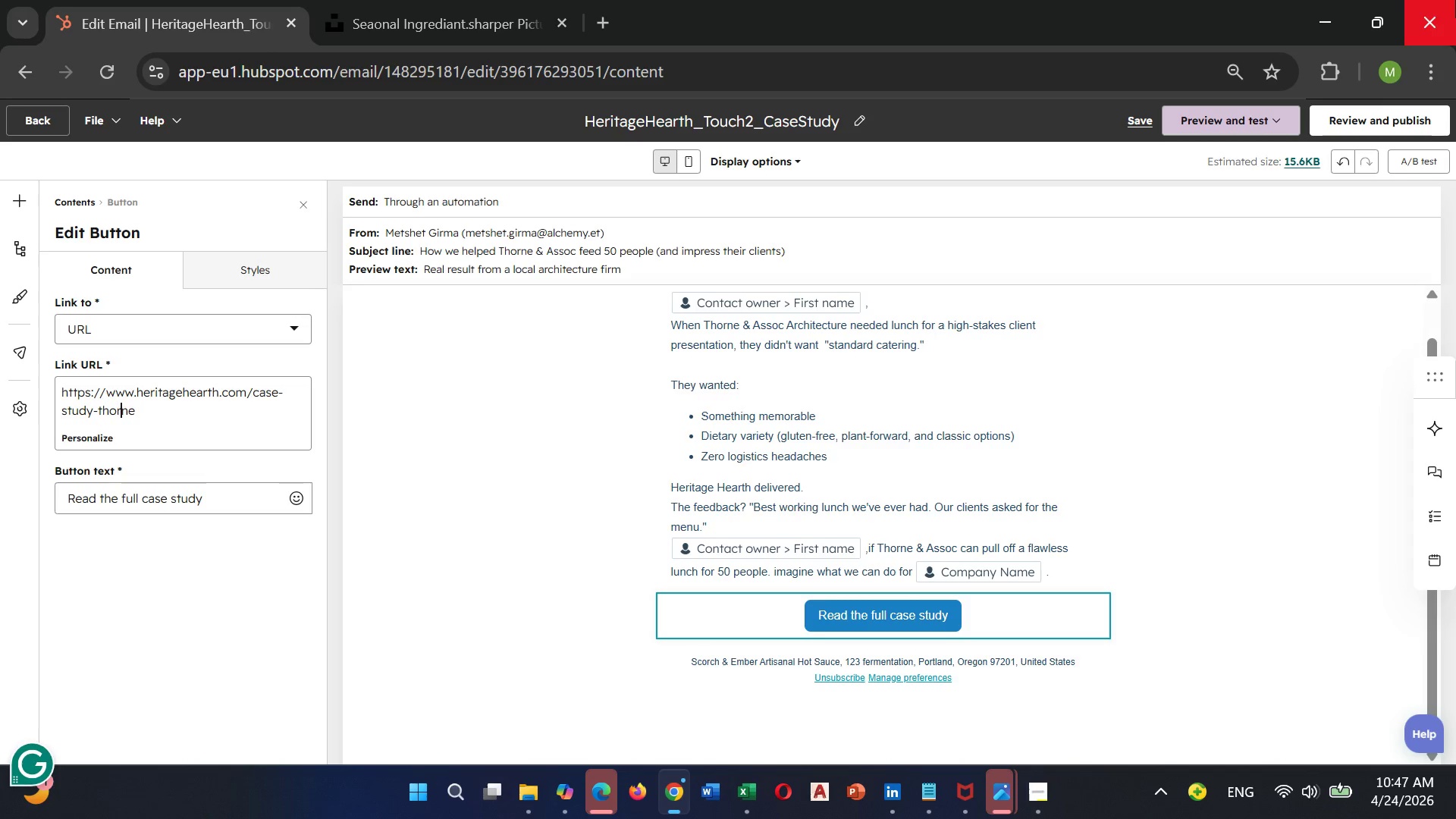 
key(ArrowRight)
 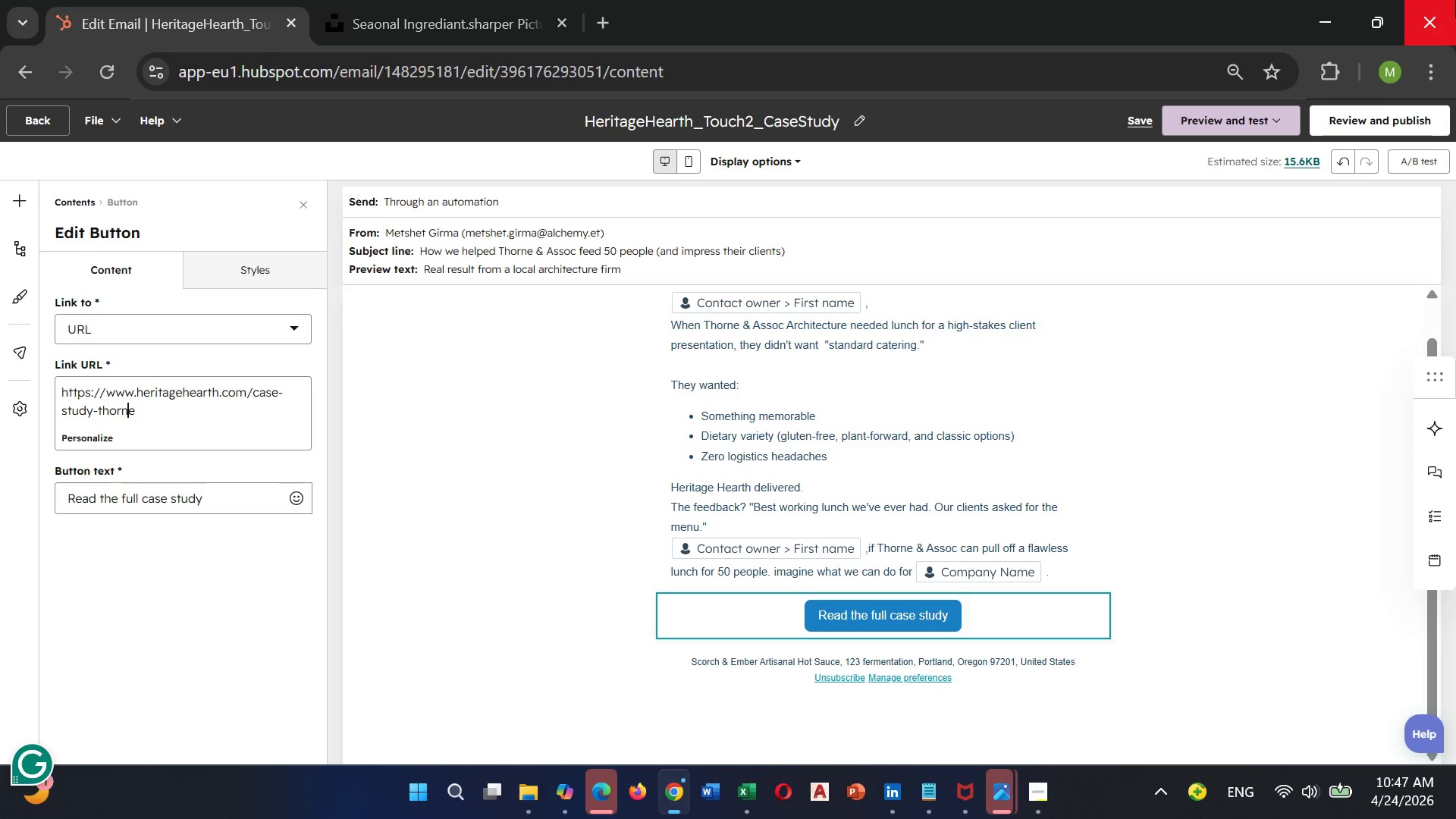 
key(ArrowRight)
 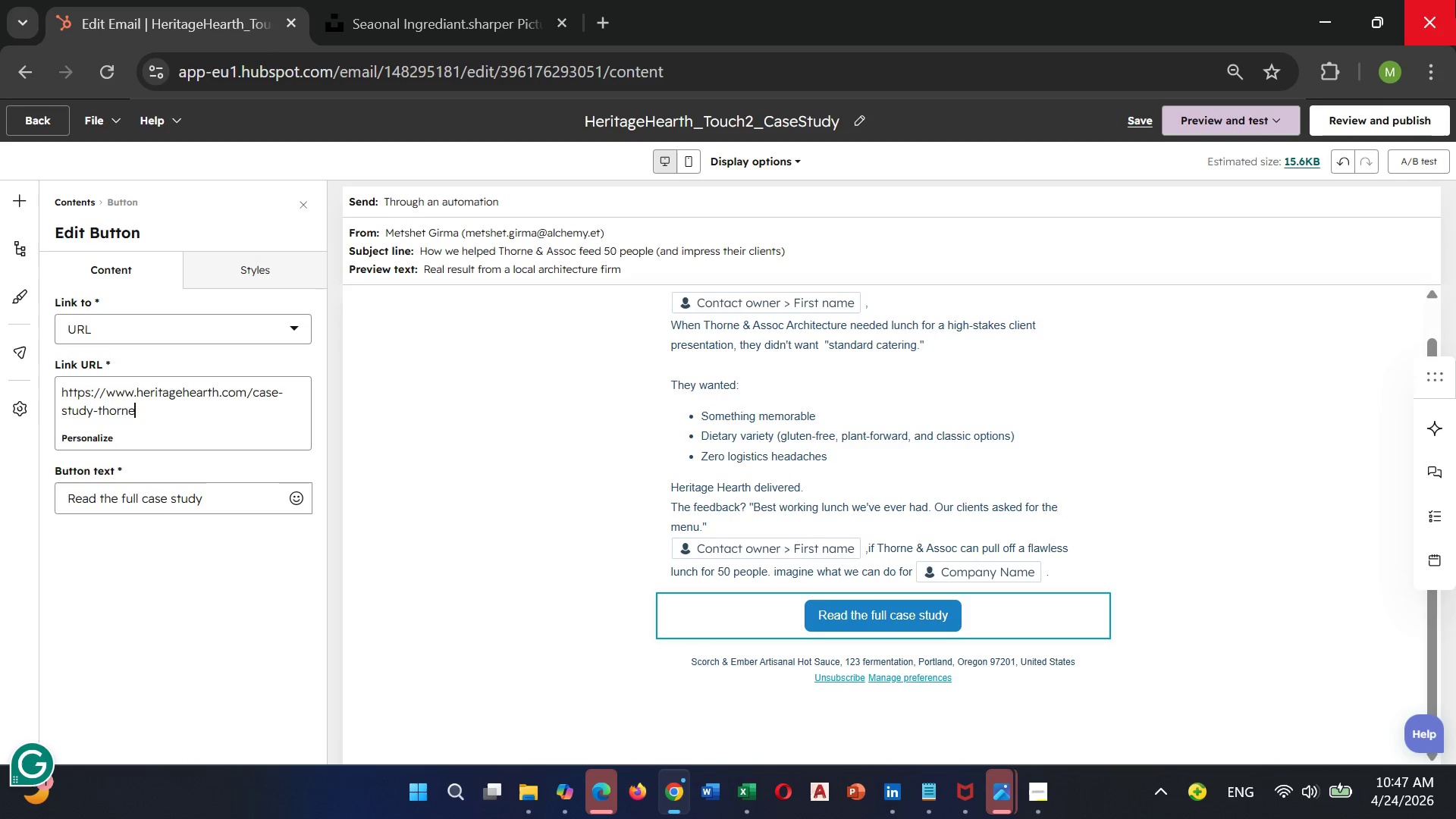 
key(ArrowRight)
 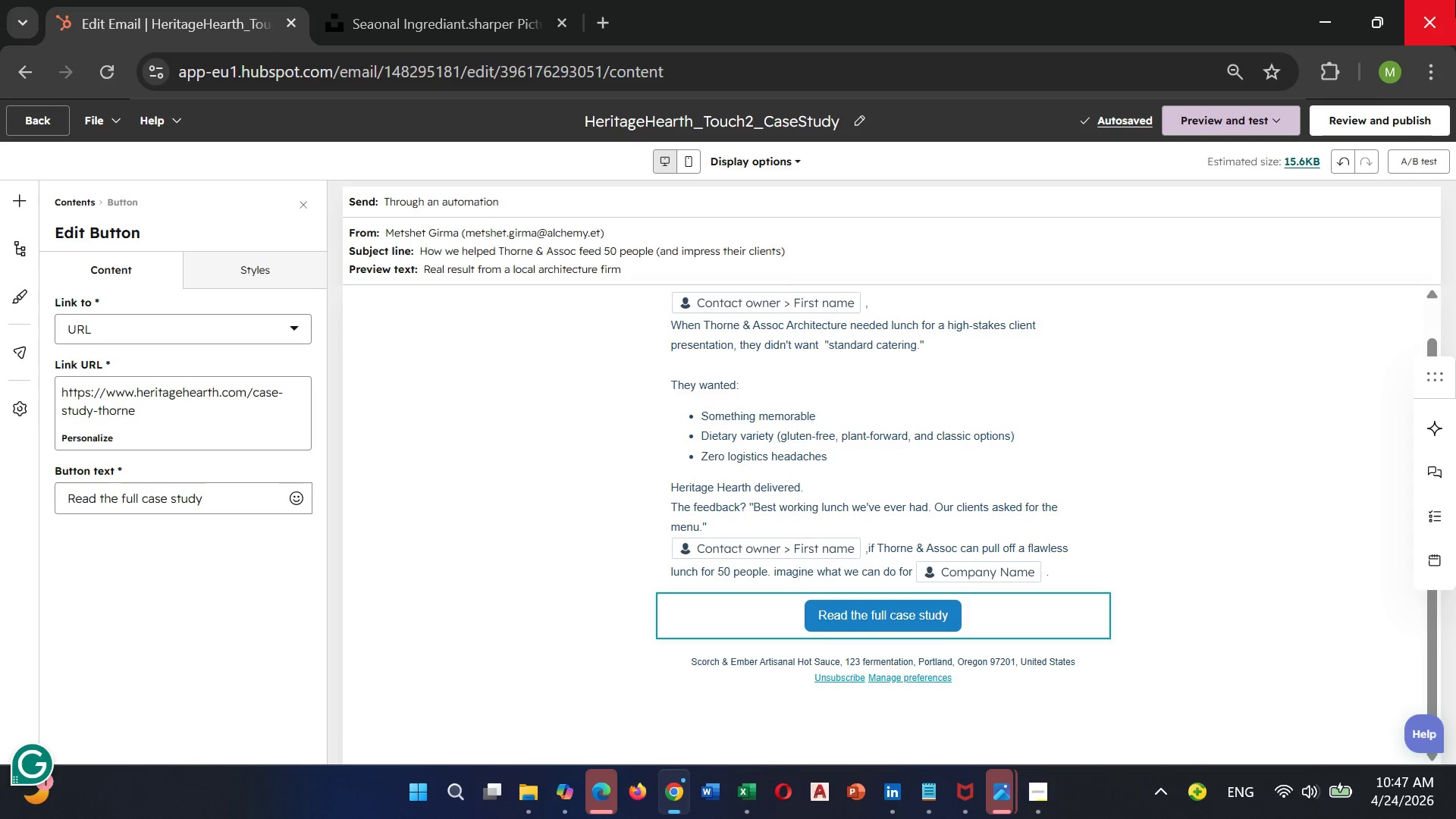 
type(-assoc)
 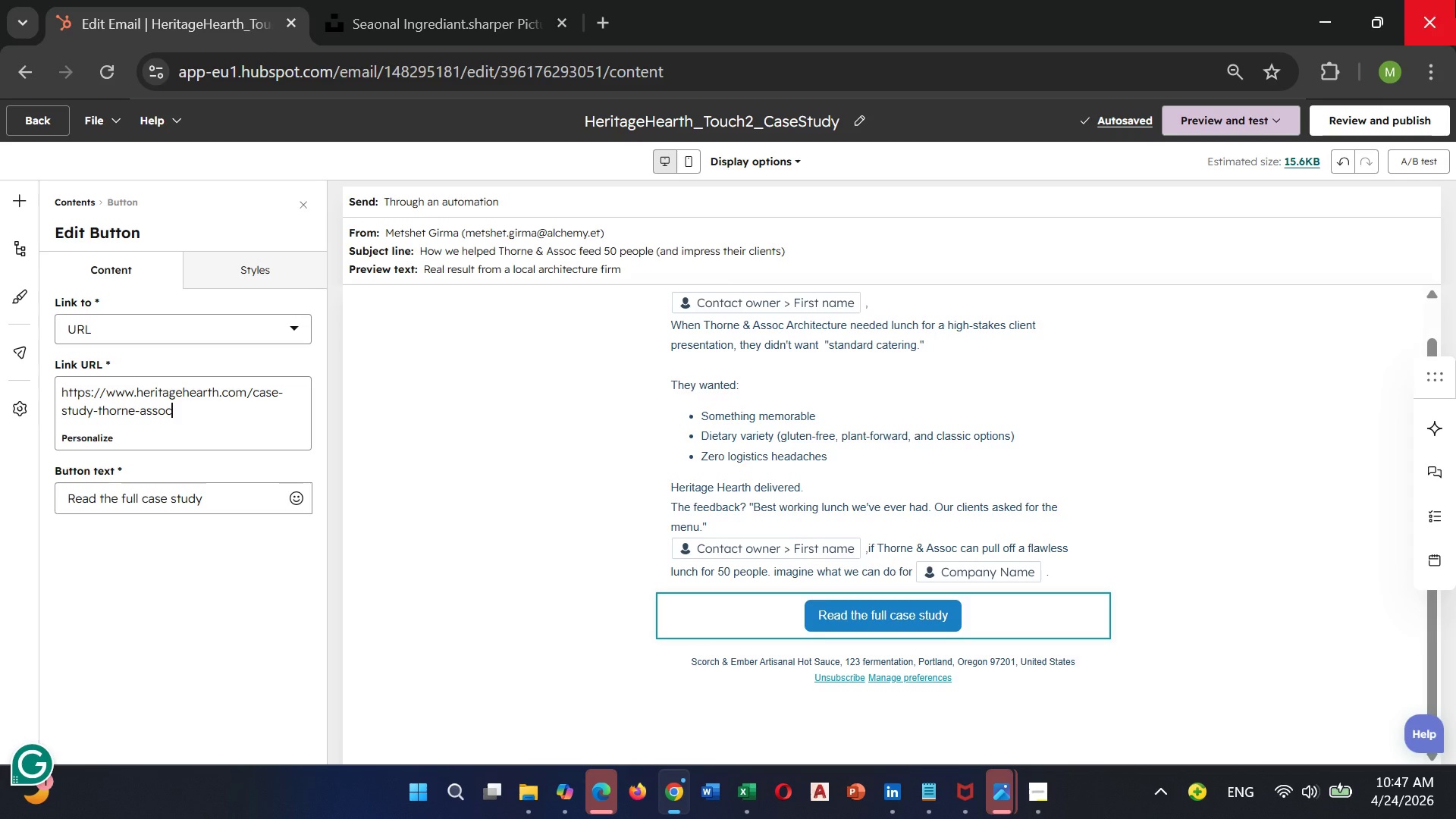 
wait(10.42)
 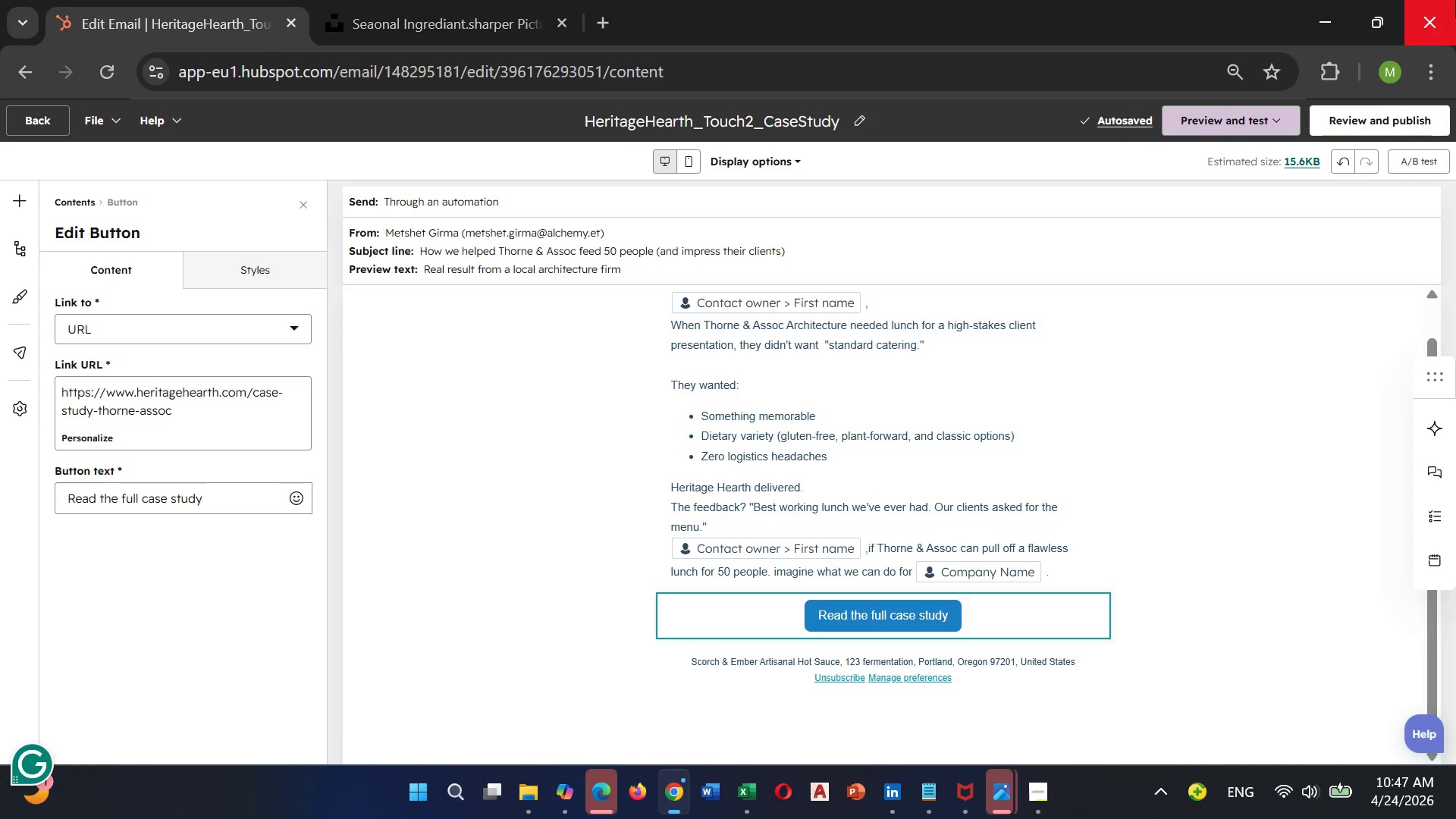 
type(?utm_source)
 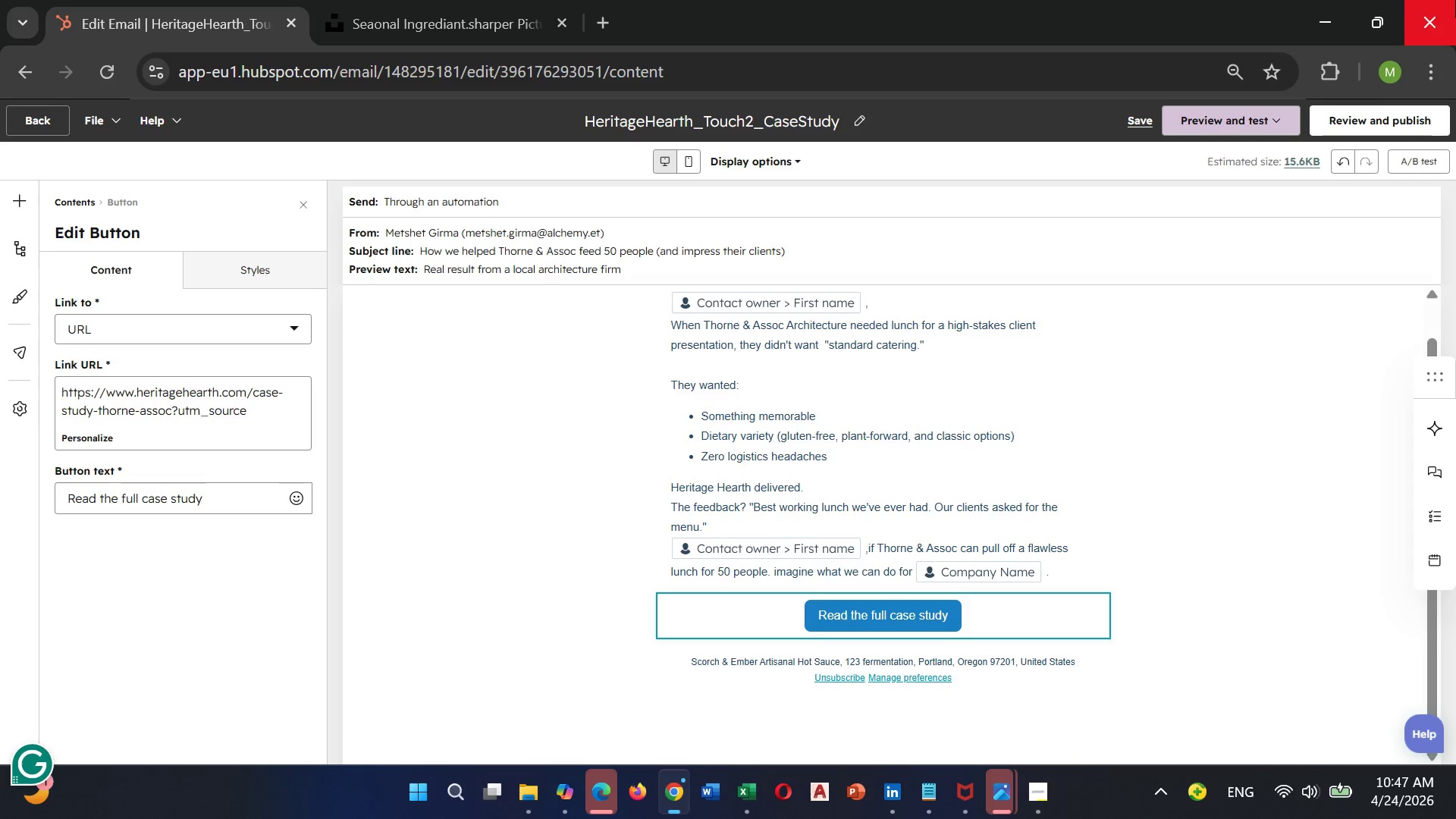 
key(Equal)
 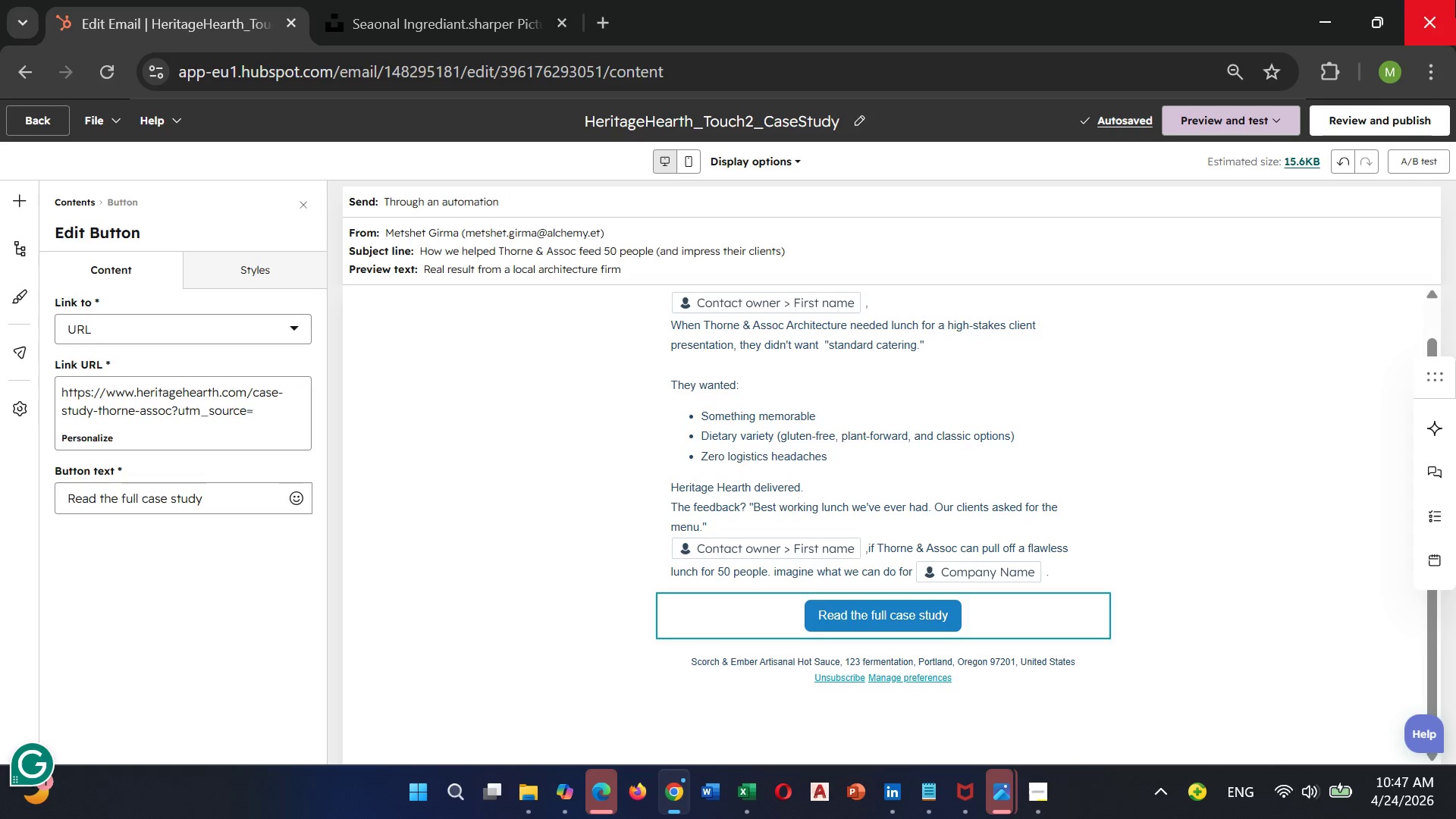 
type(hubspot)
 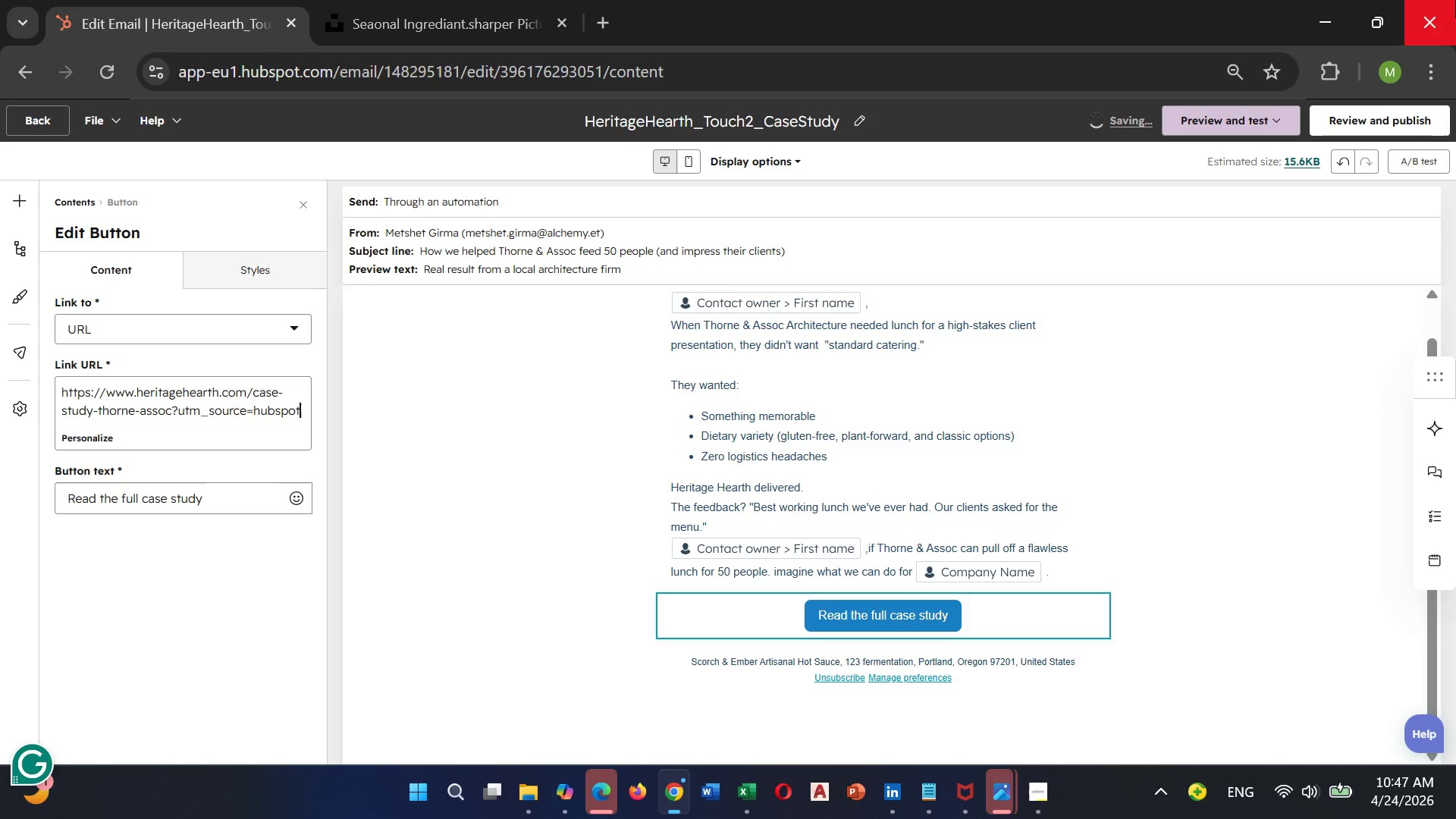 
type(&uy)
key(Backspace)
type(tm)
 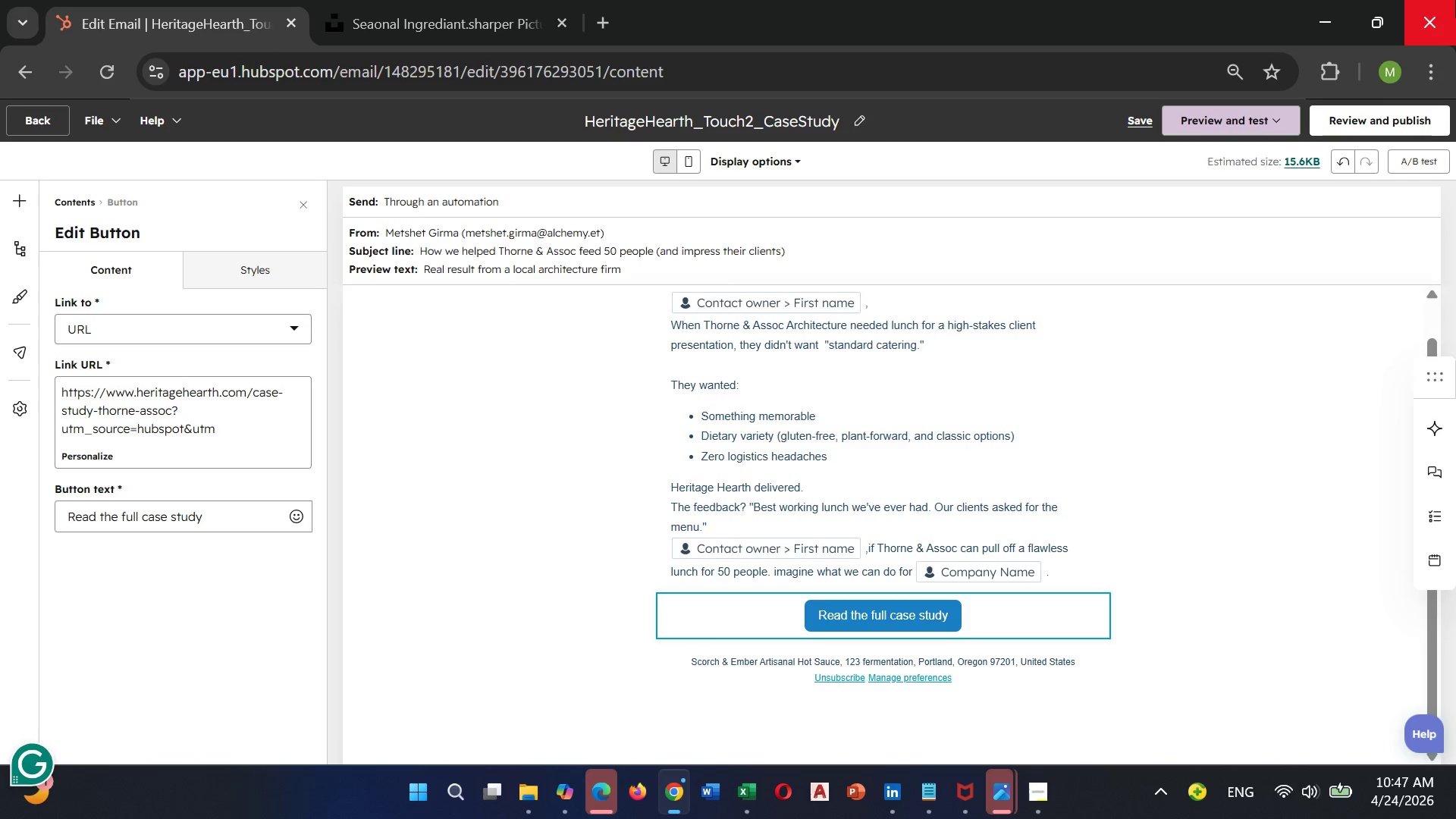 
type(_medium)
 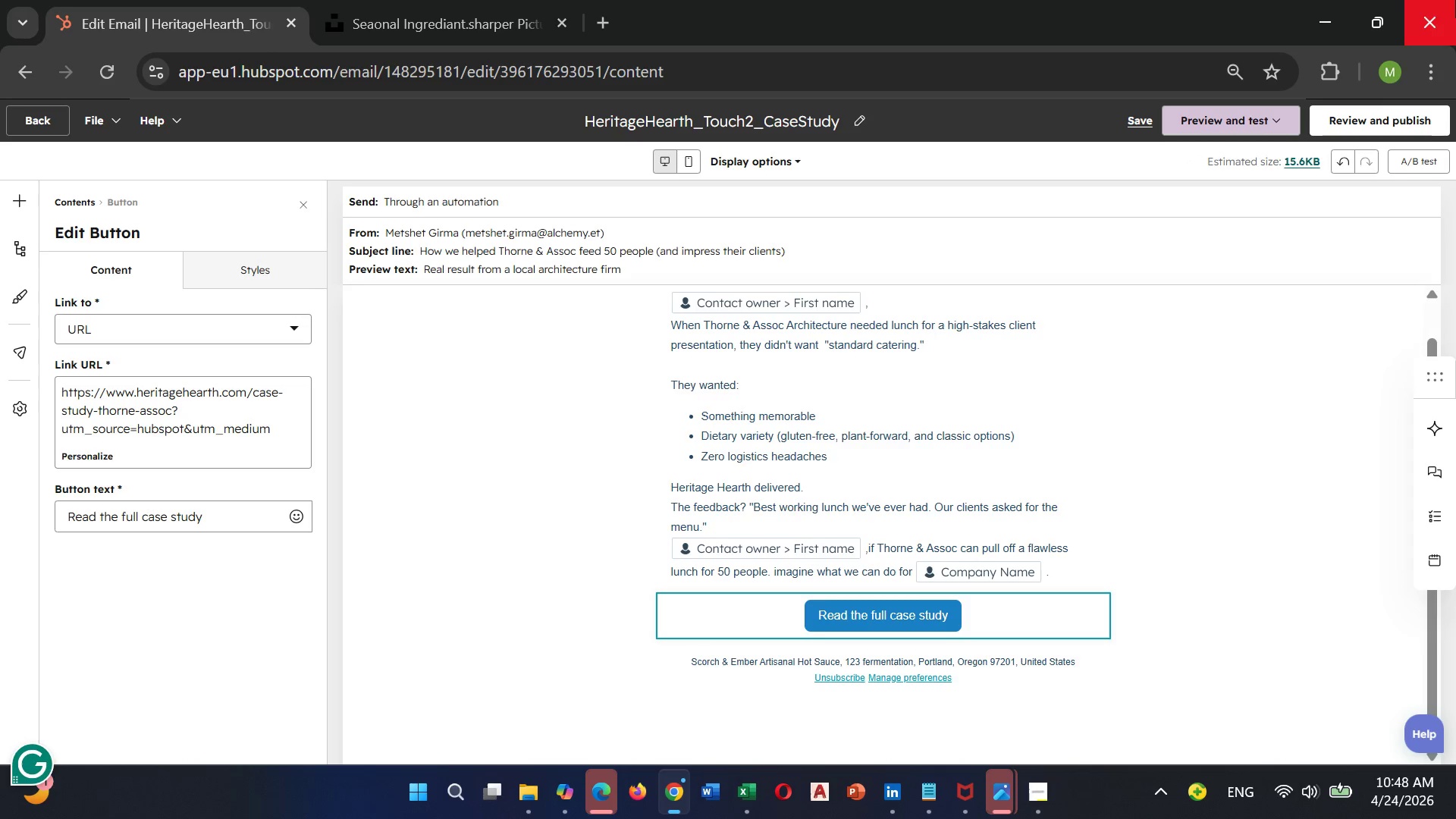 
type(=email)
 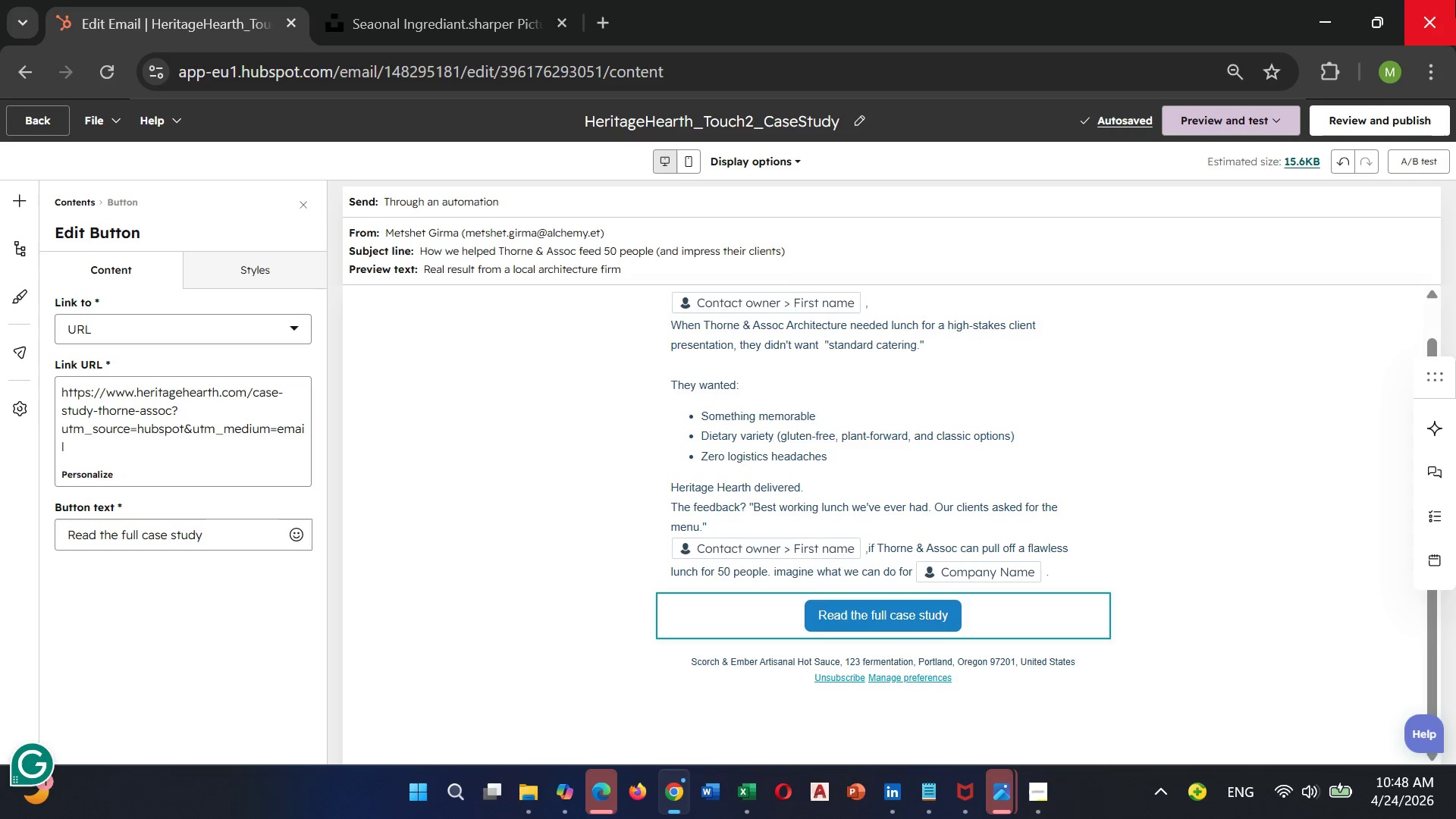 
wait(5.27)
 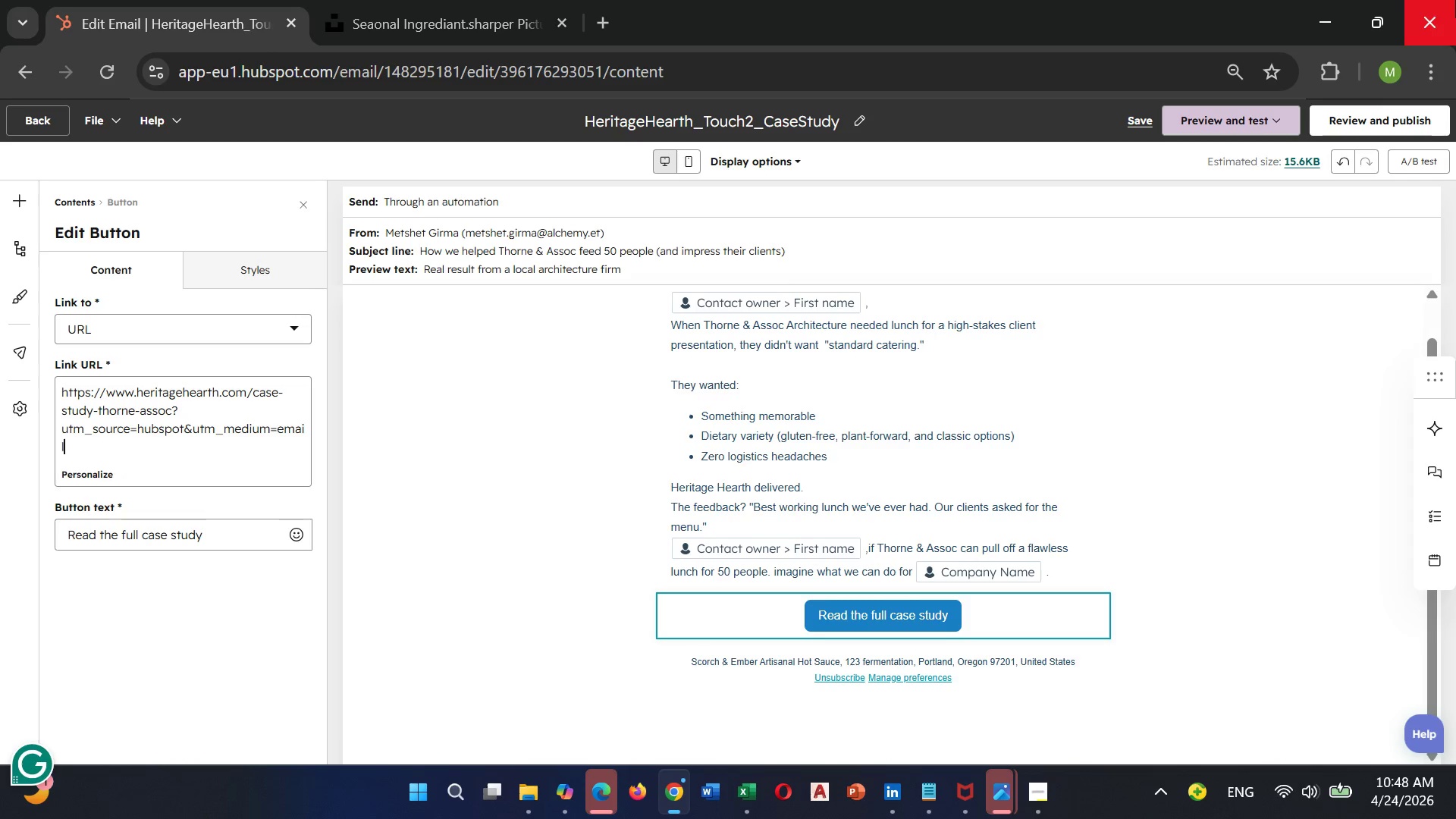 
key(Shift+7)
 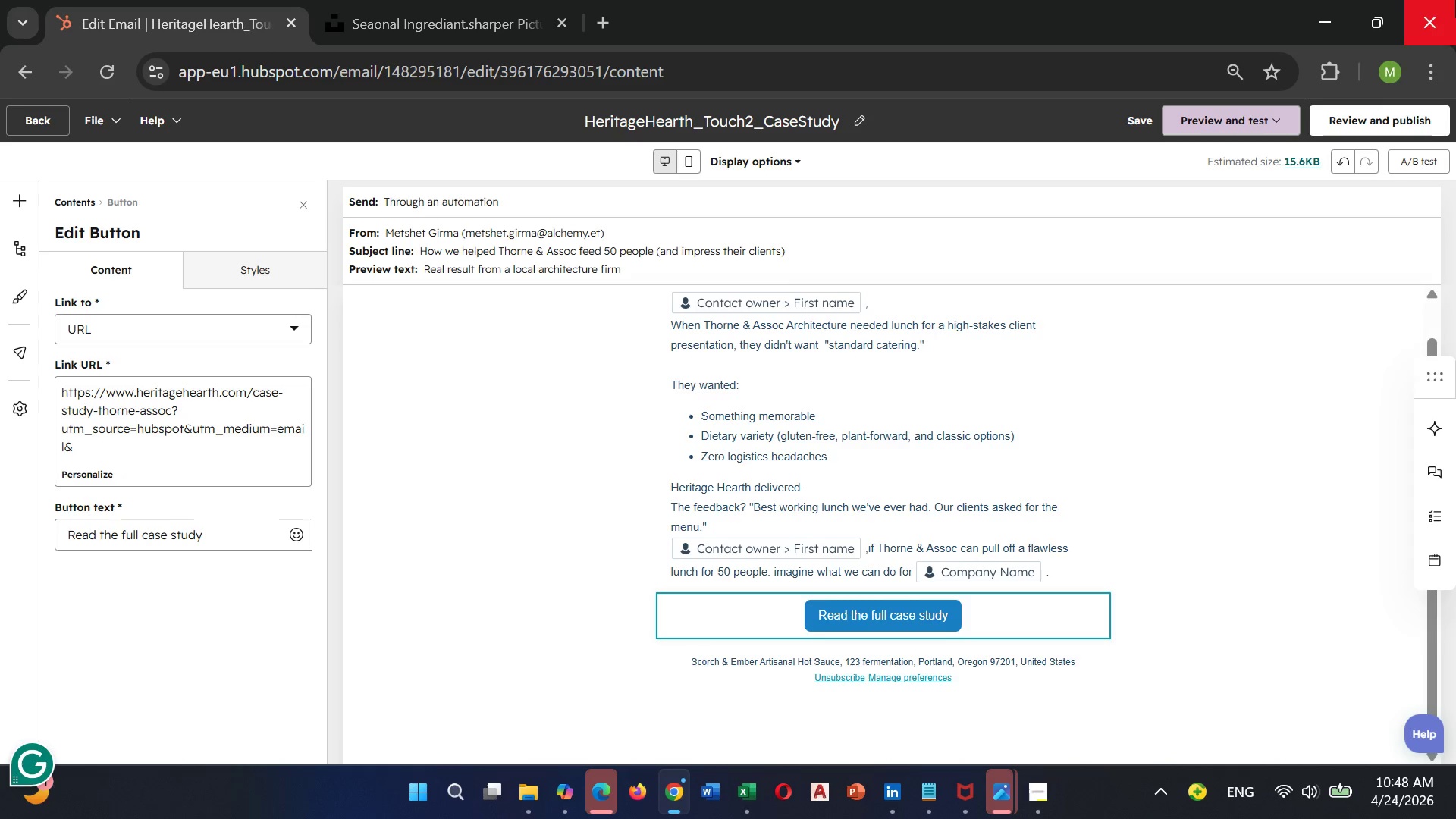 
type(utm_campaigh)
key(Backspace)
type(n)
 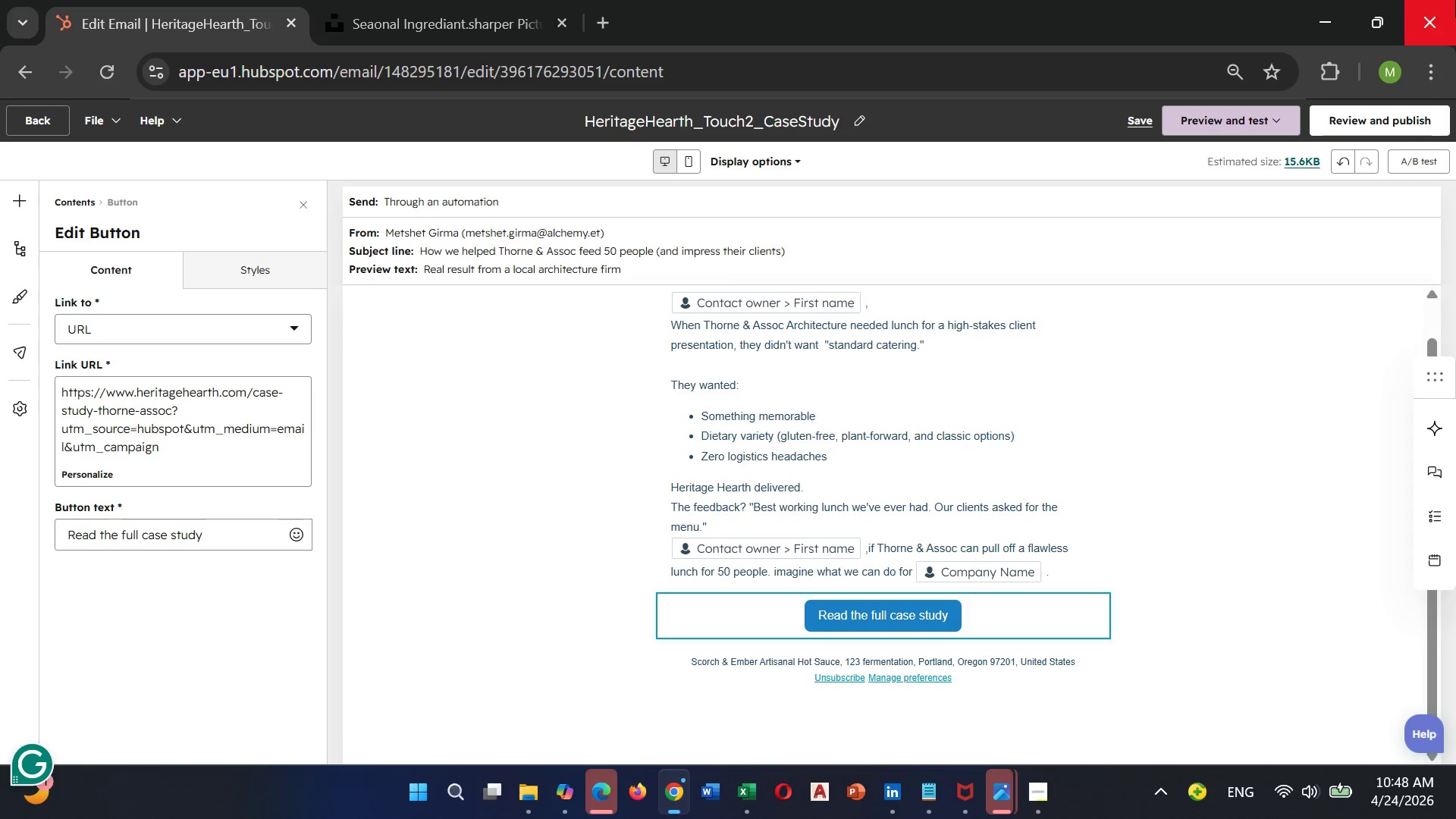 
key(Equal)
 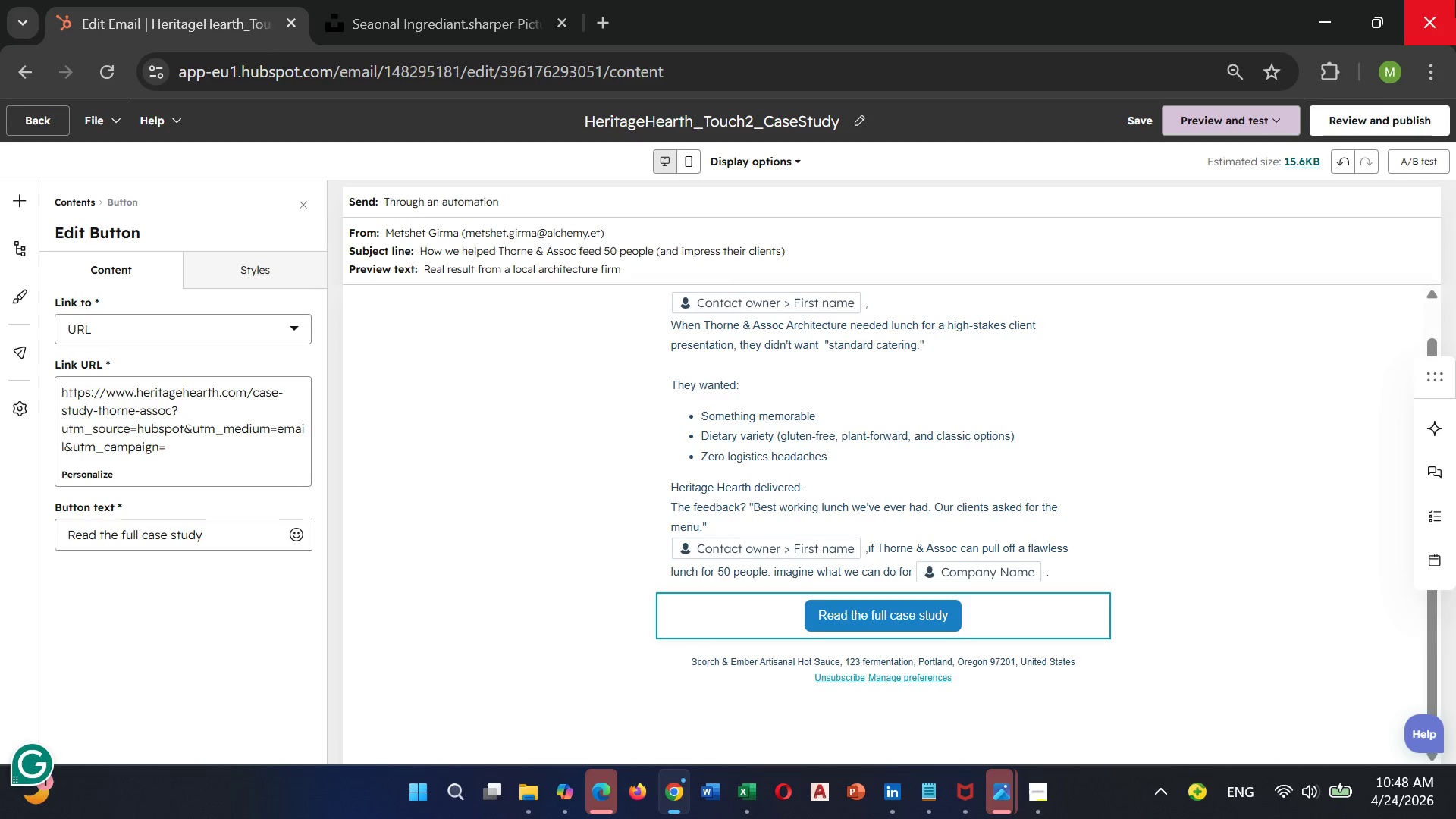 
type(cat)
 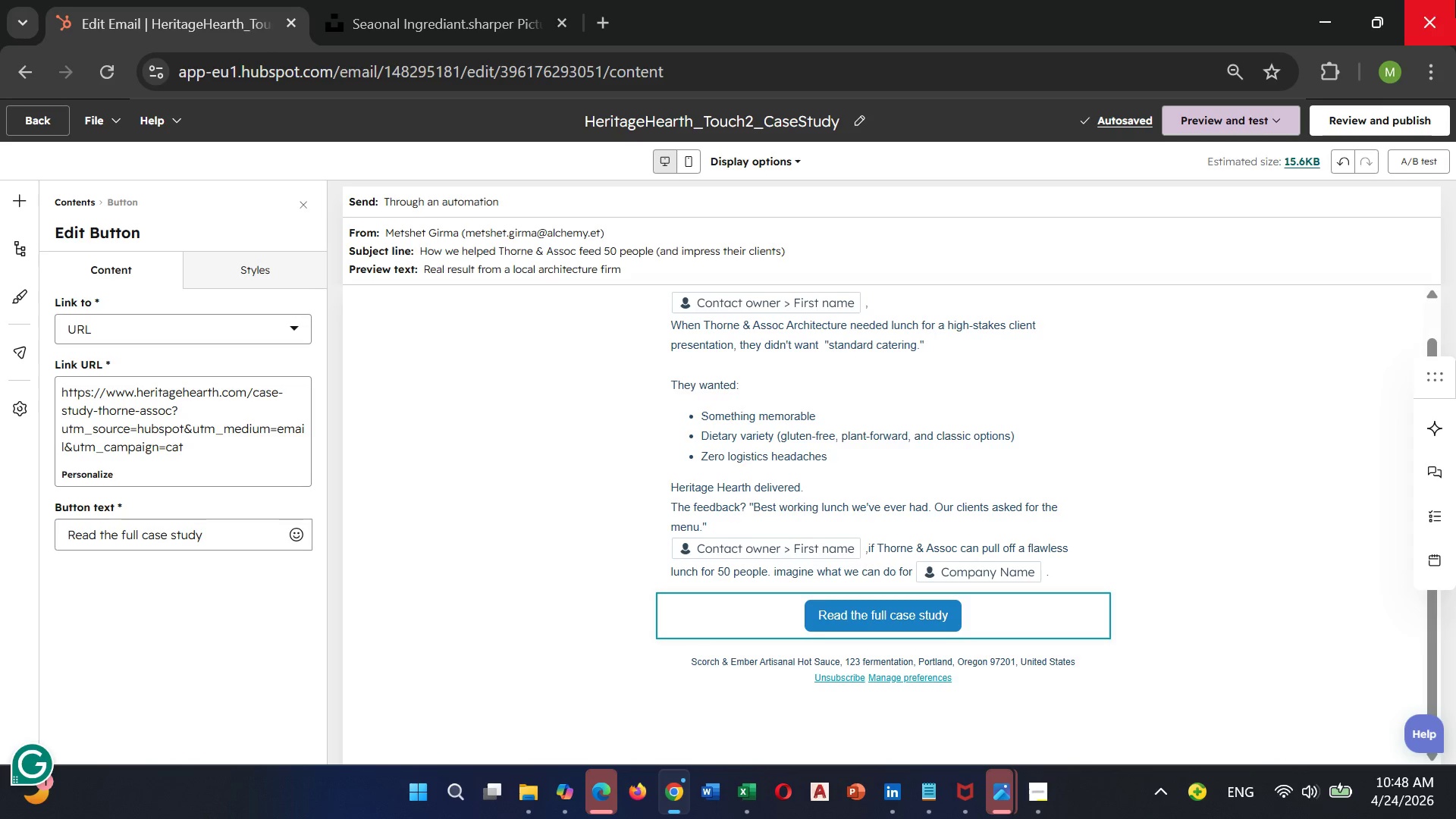 
wait(7.47)
 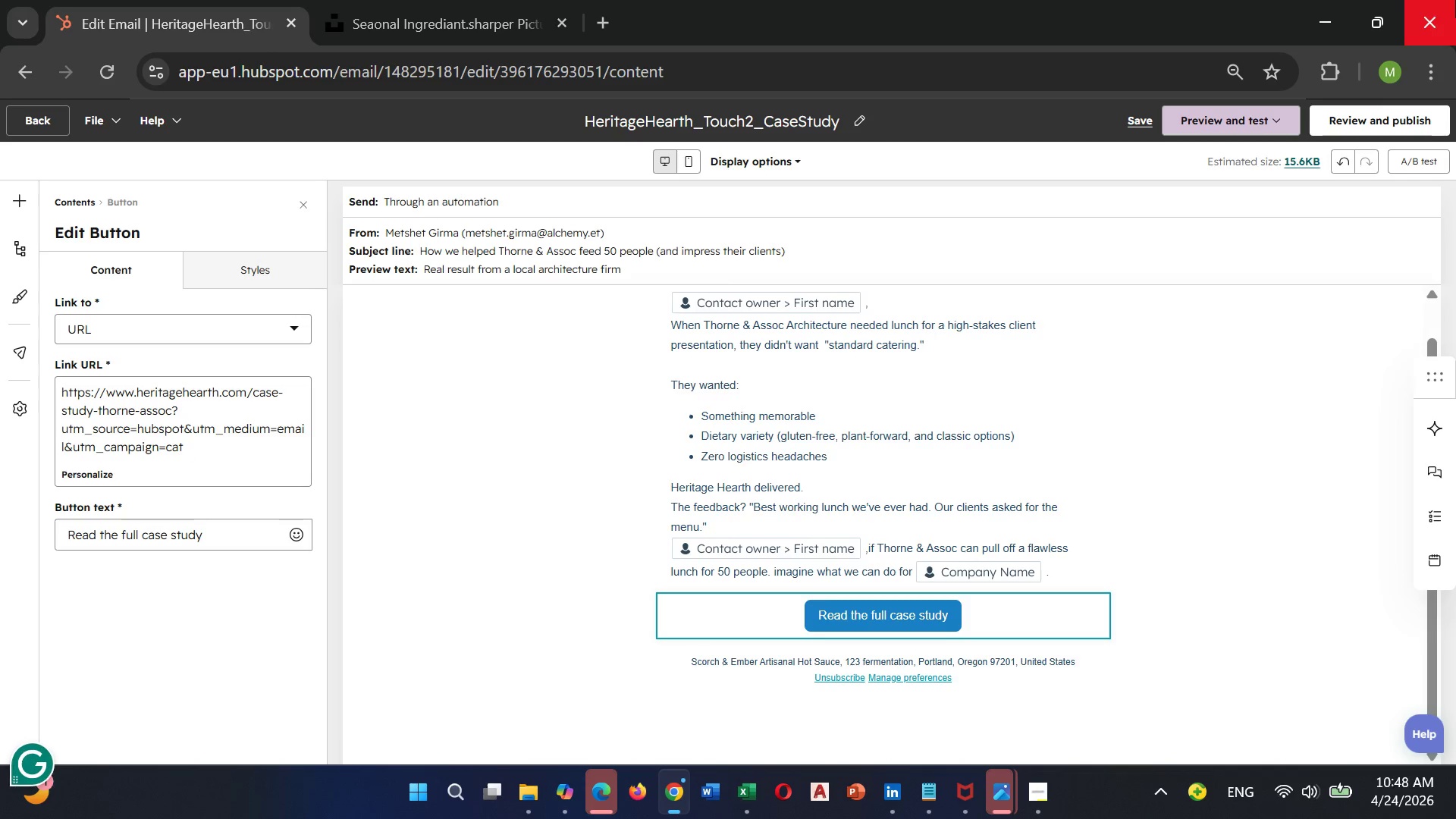 
type(ering)
 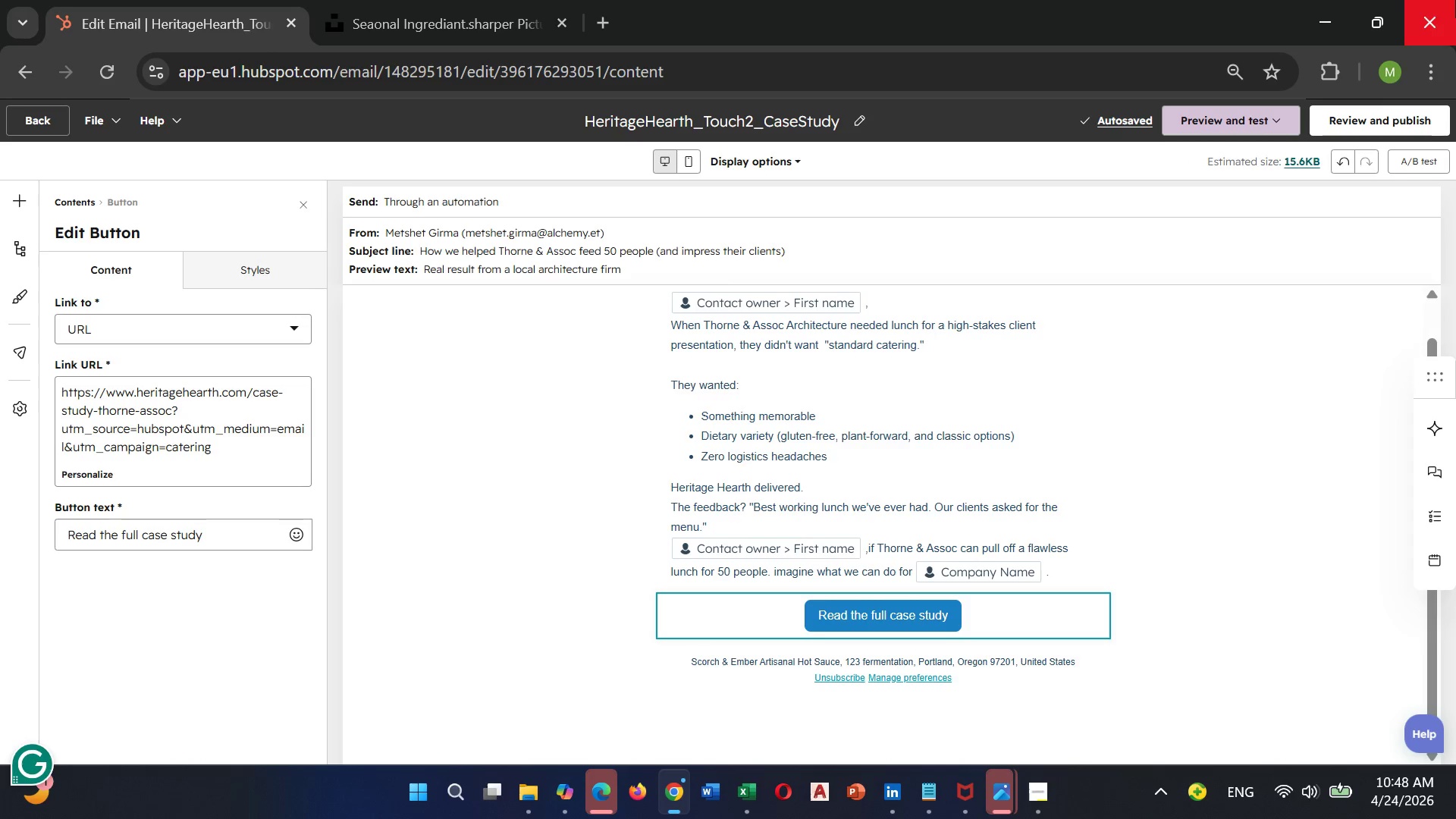 
wait(5.59)
 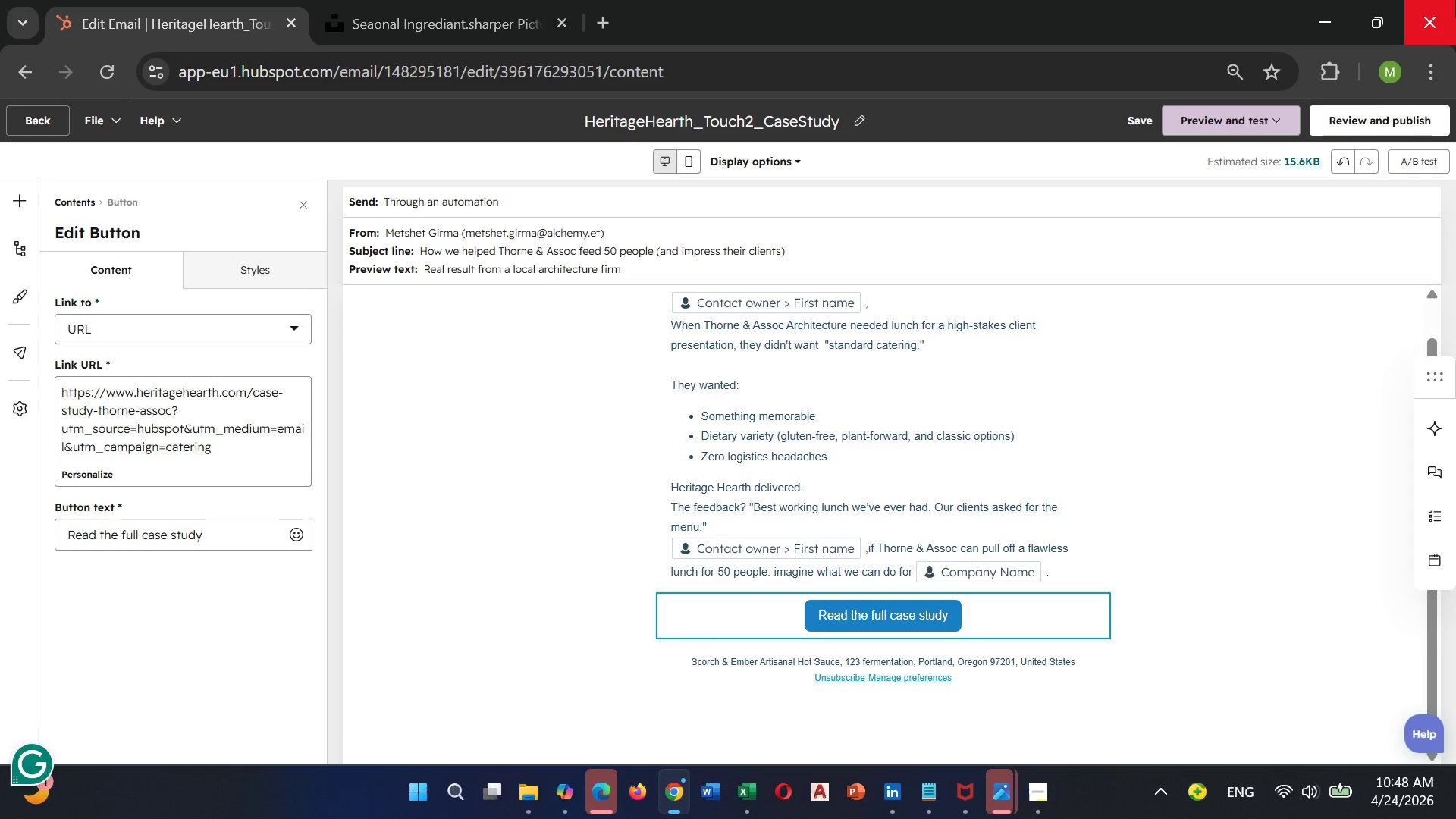 
type(_outreach)
 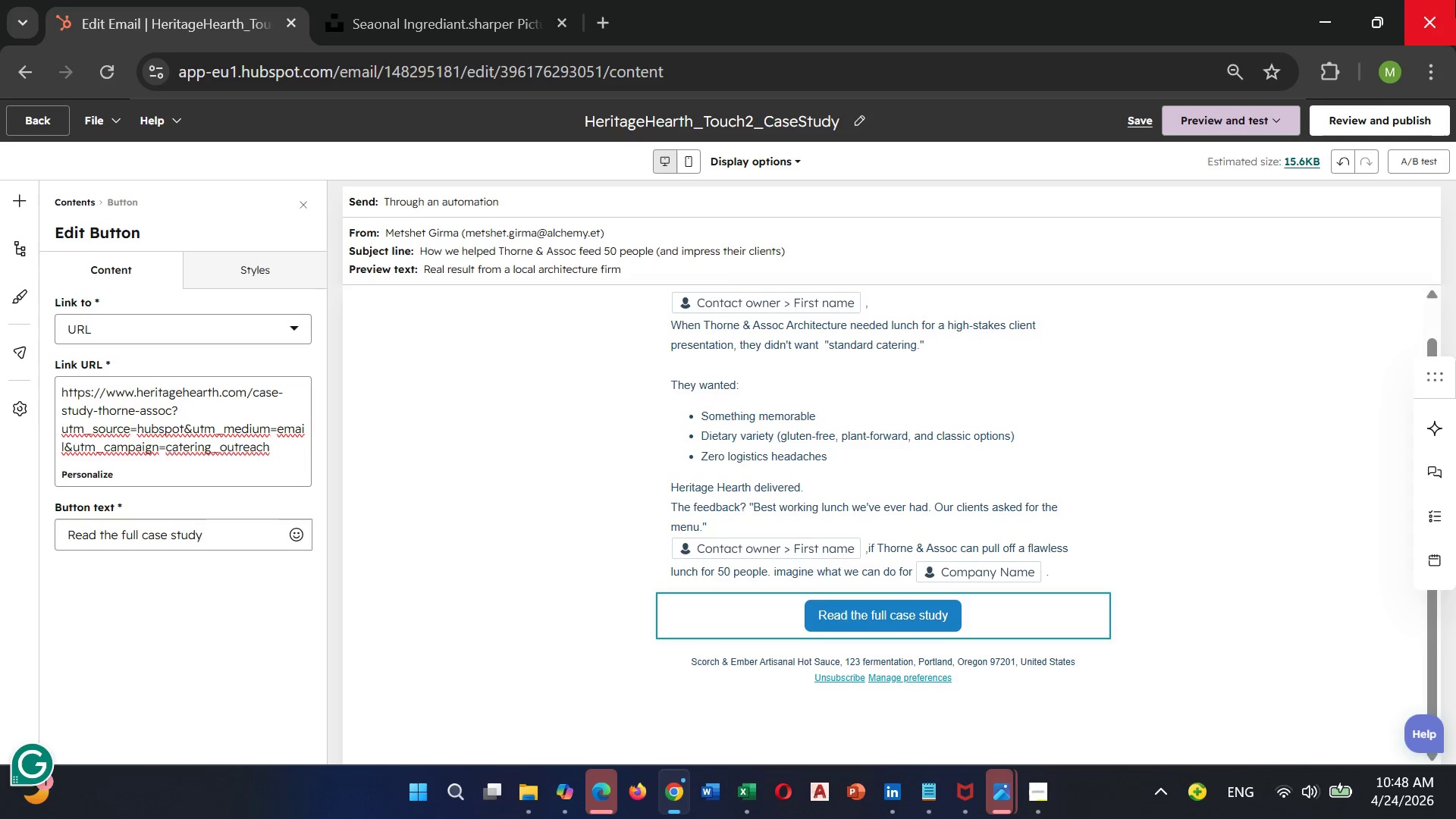 
wait(5.14)
 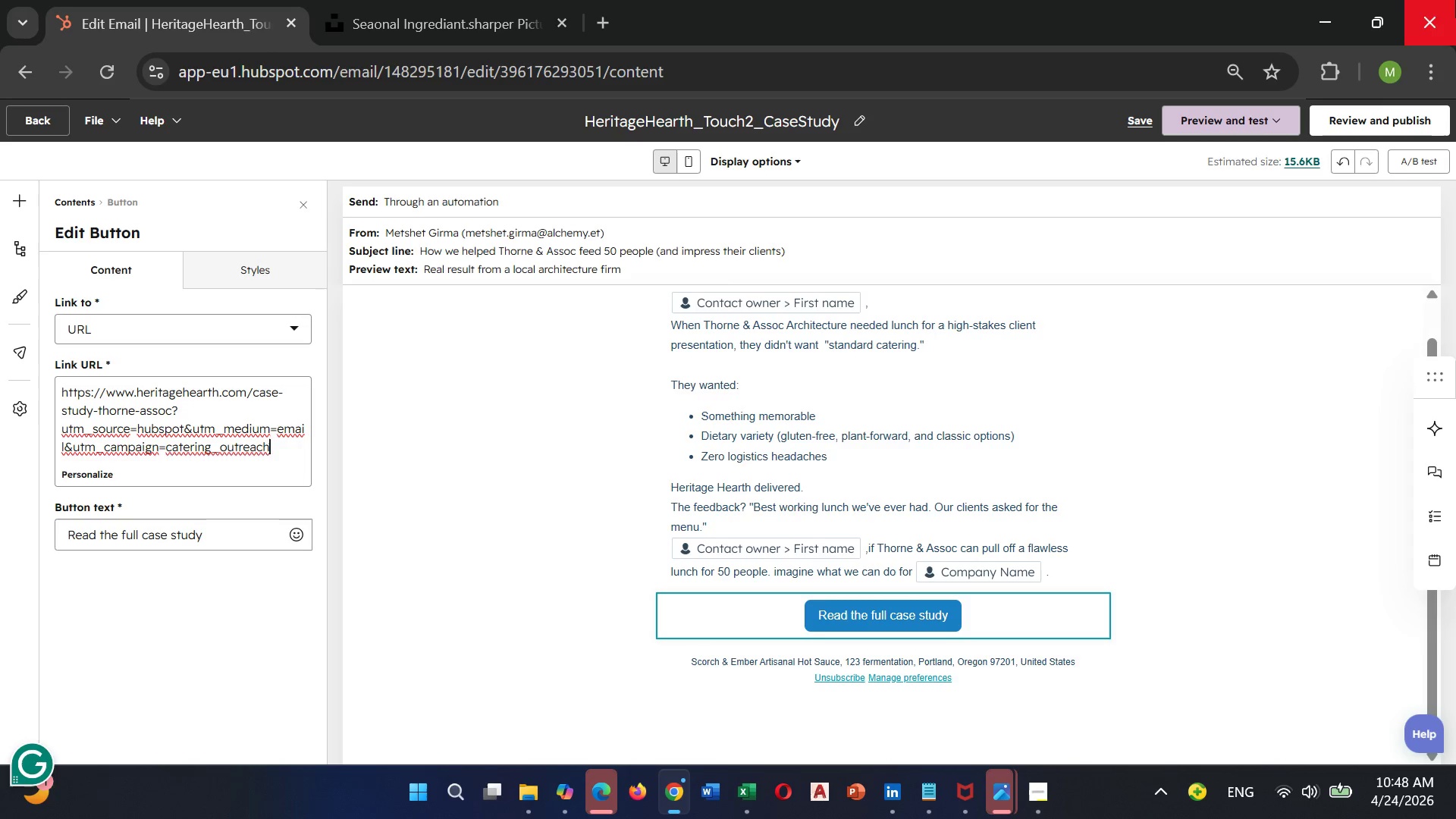 
type(&utm_content)
 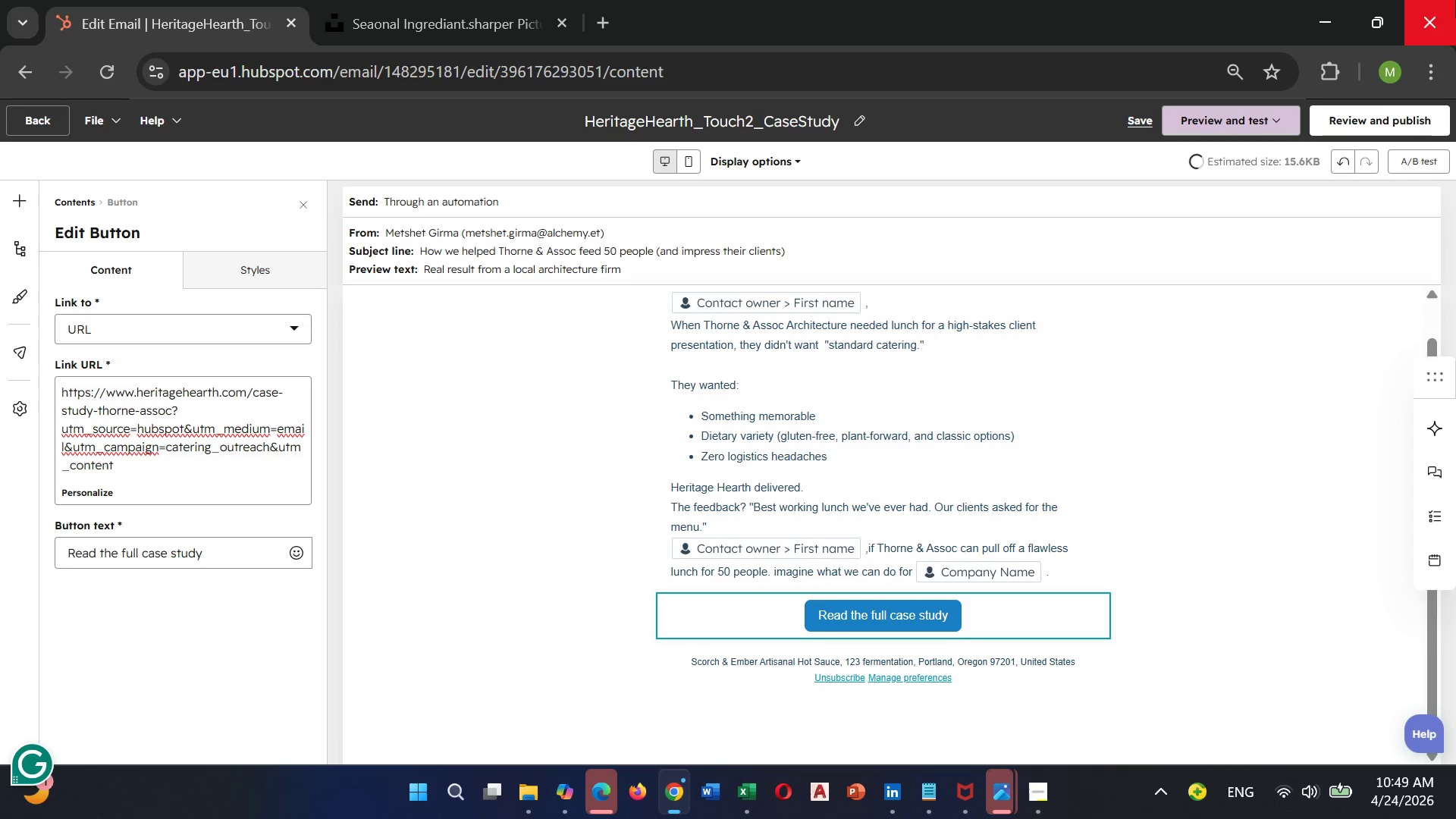 
wait(6.28)
 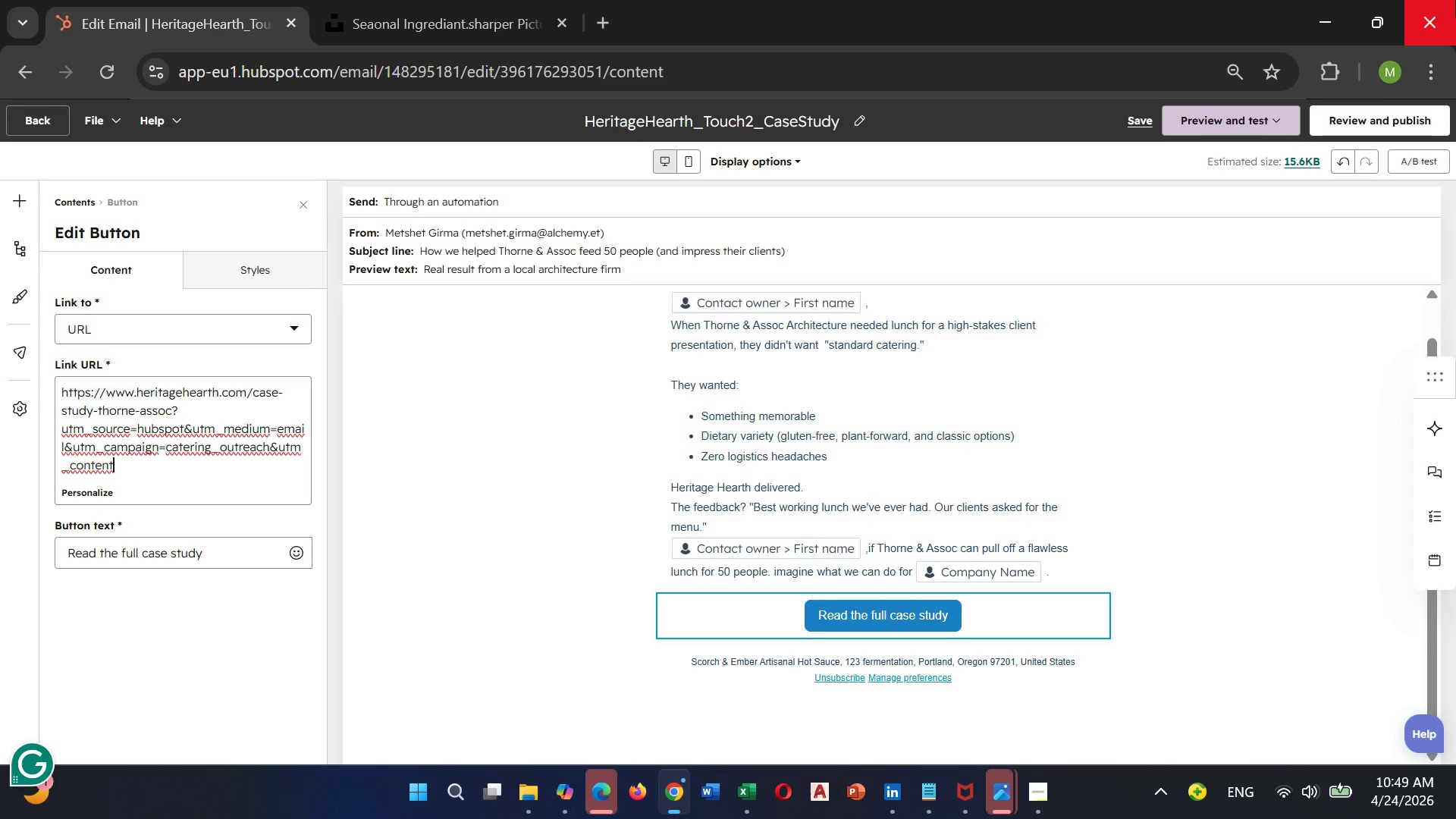 
type(=touch2)
 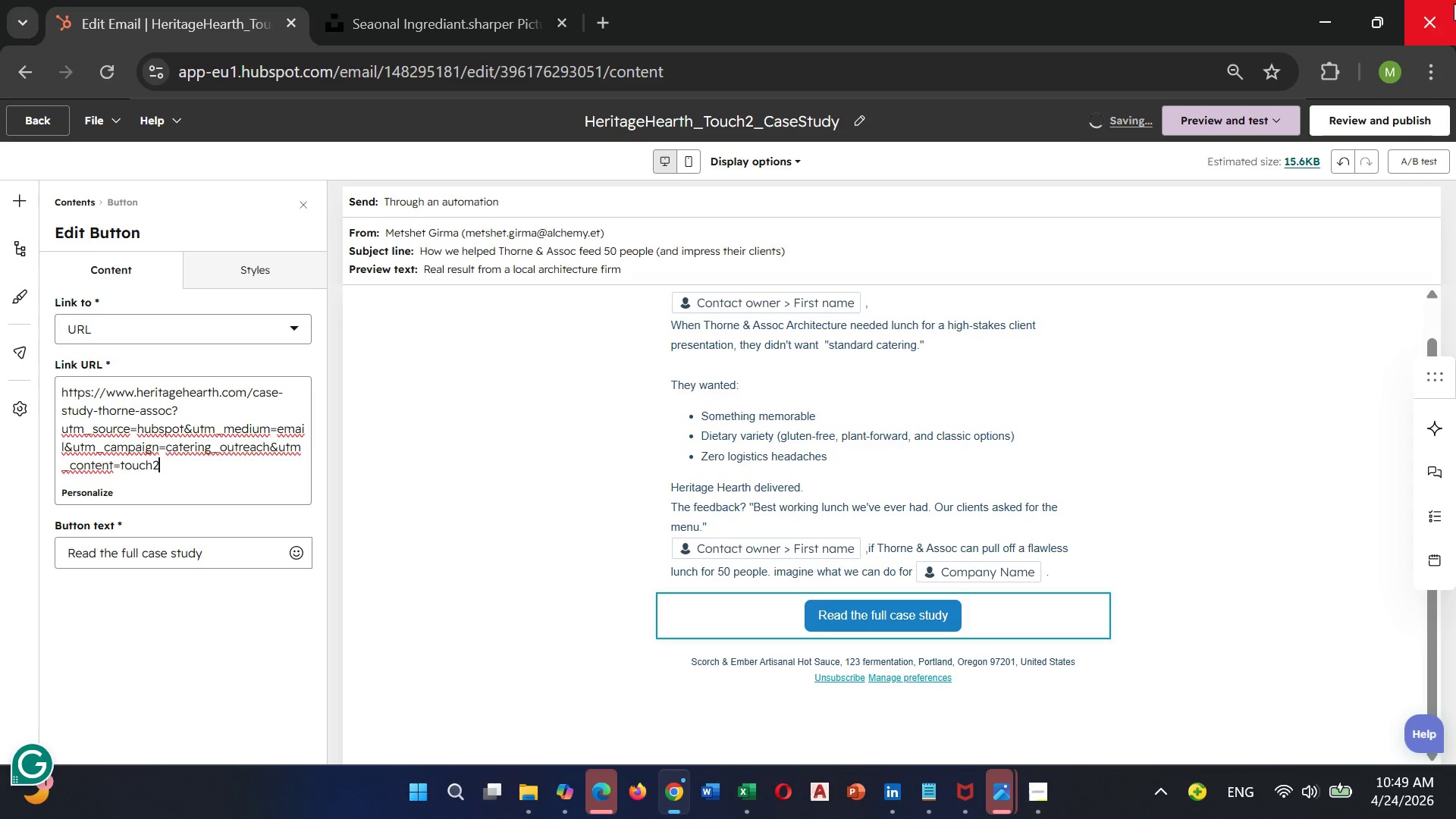 
wait(8.17)
 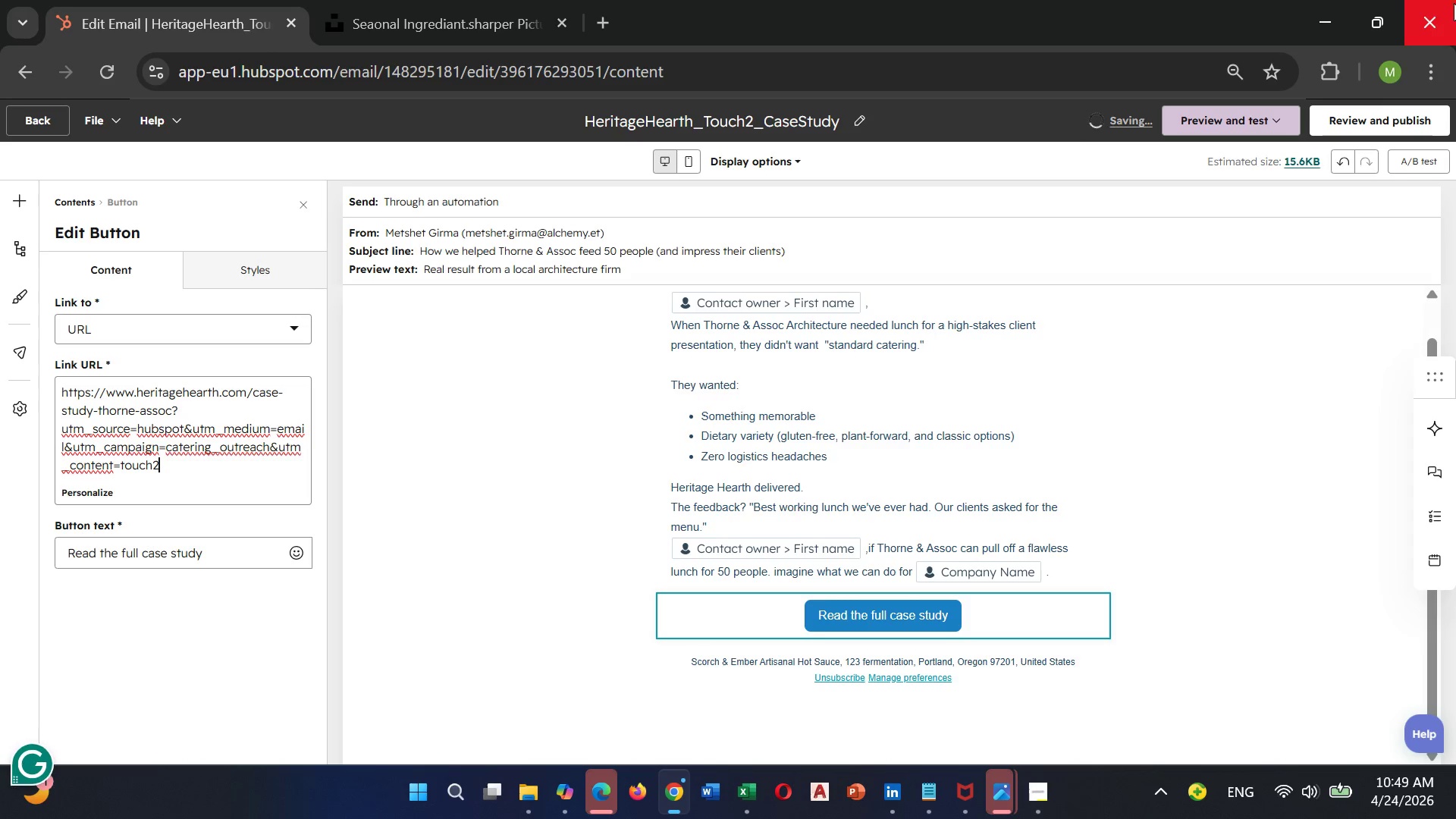 
left_click([243, 590])
 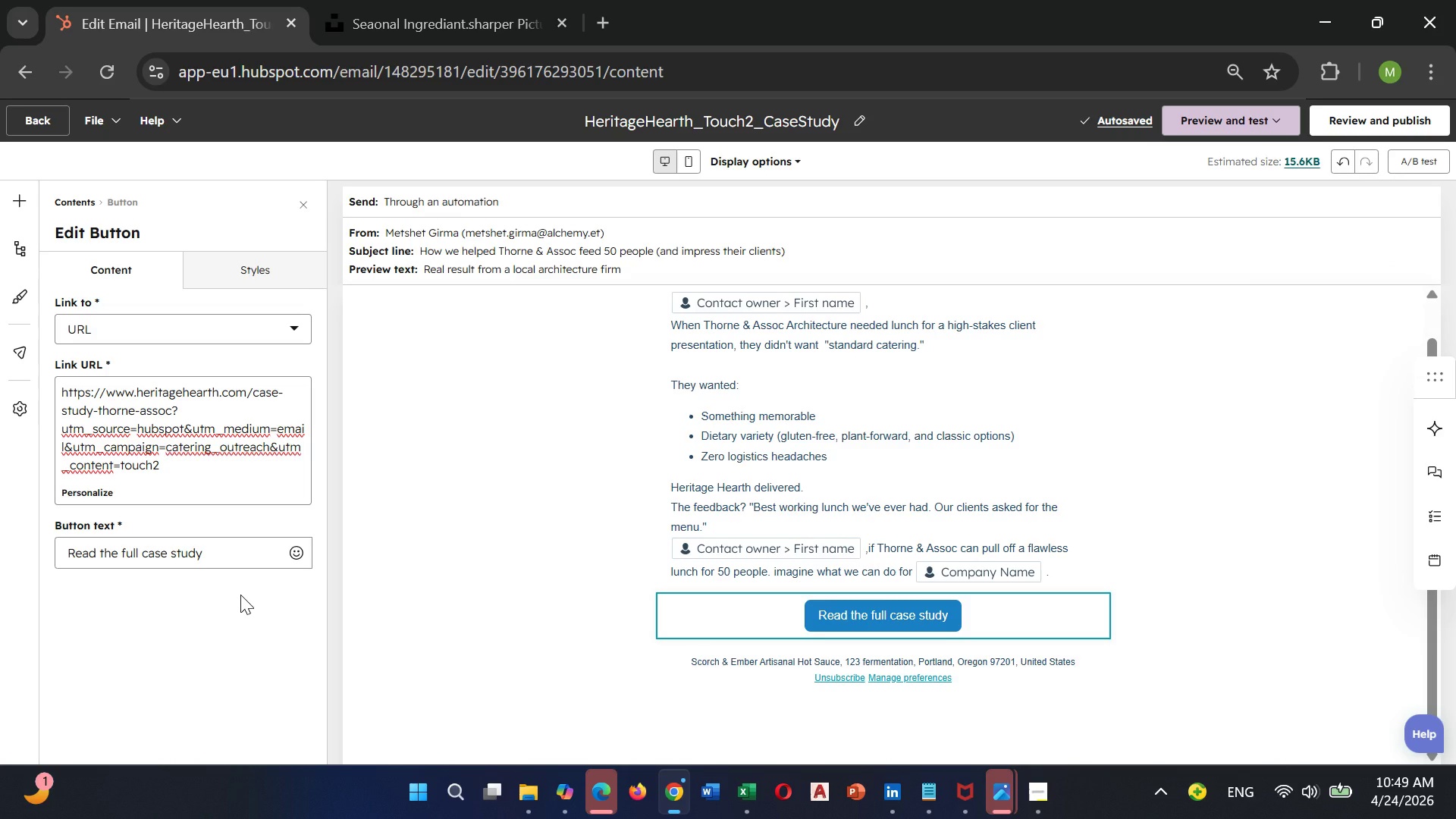 
left_click([240, 595])
 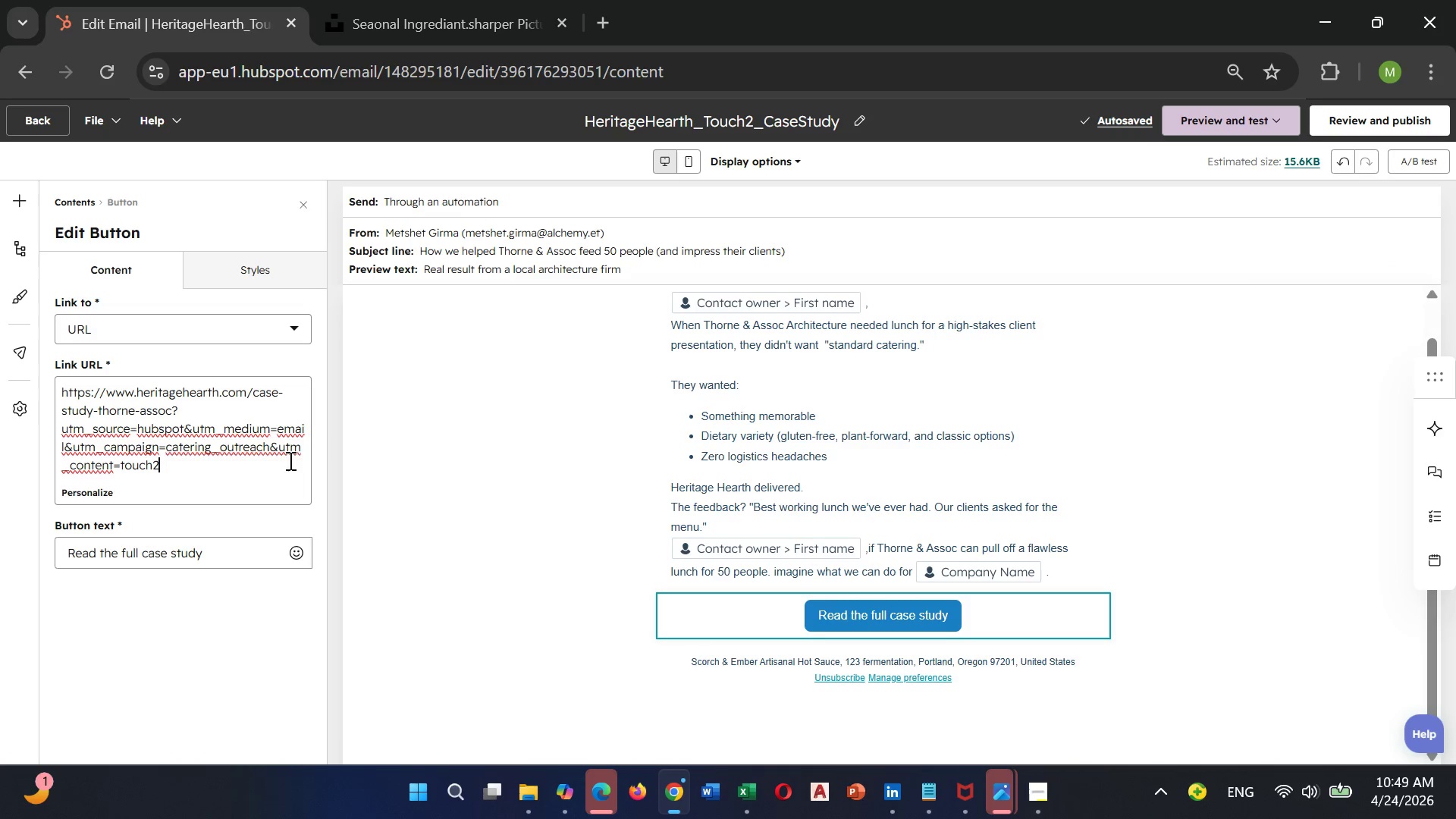 
left_click([289, 460])
 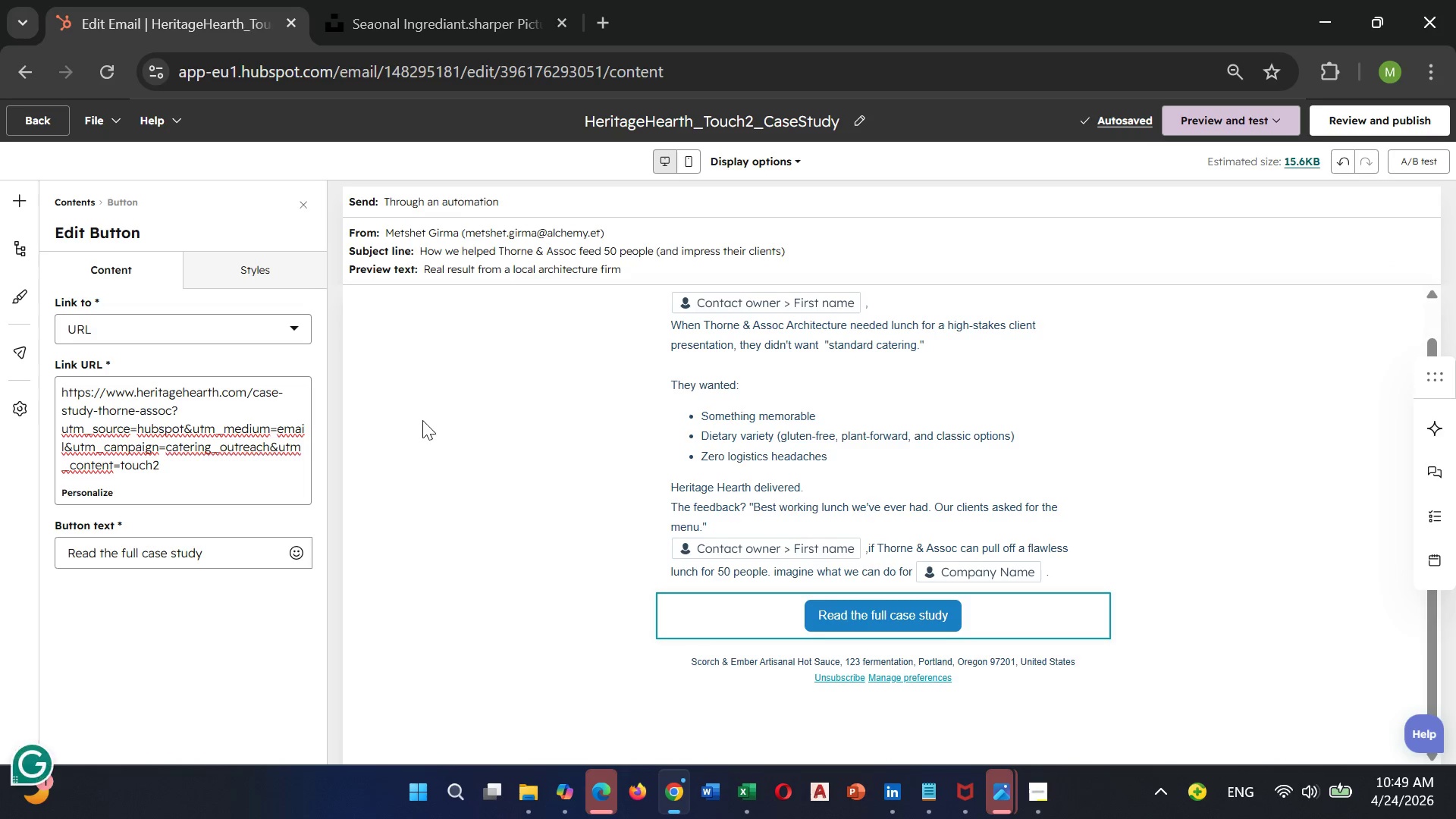 
left_click([422, 420])
 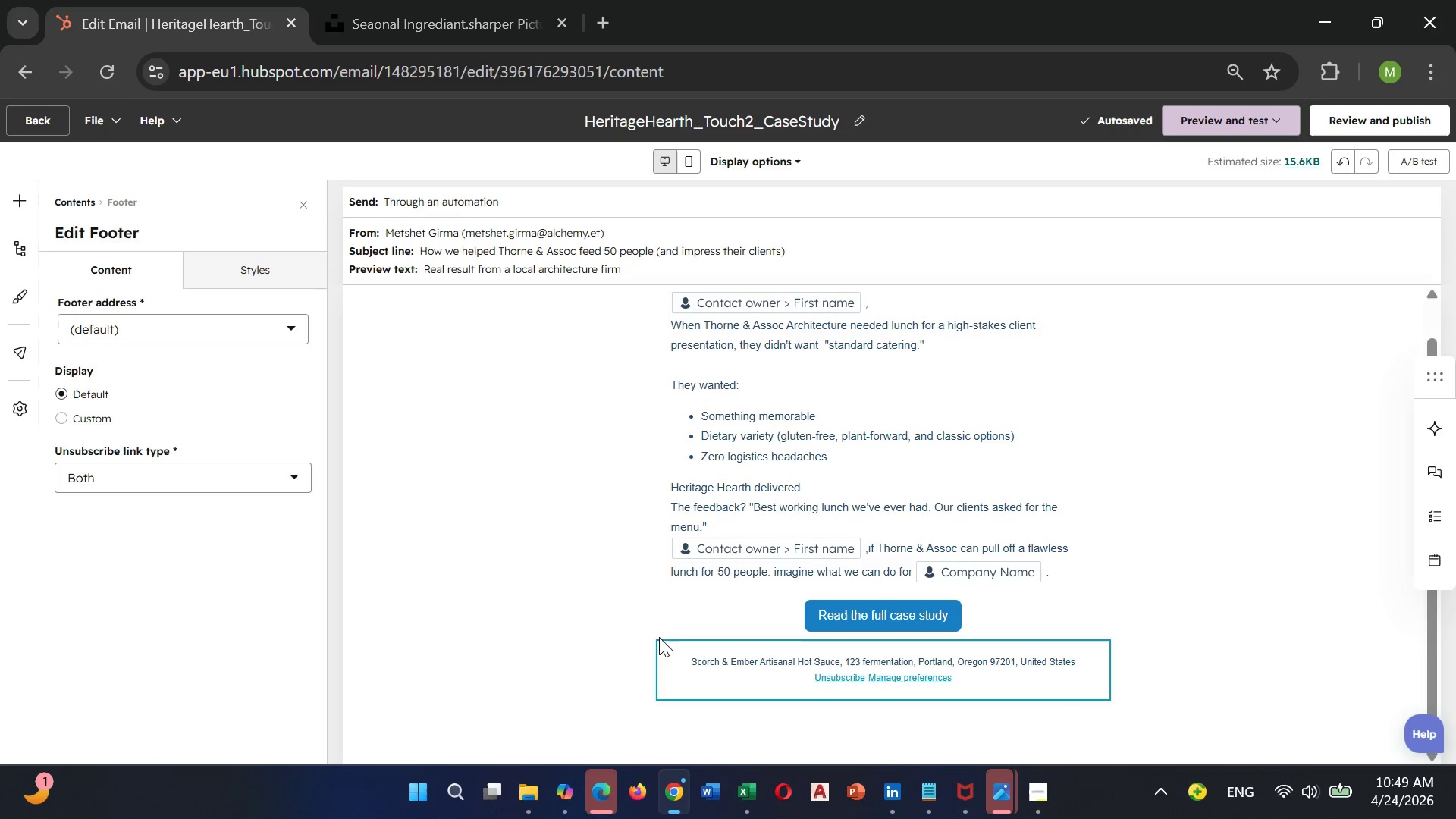 
left_click([672, 617])
 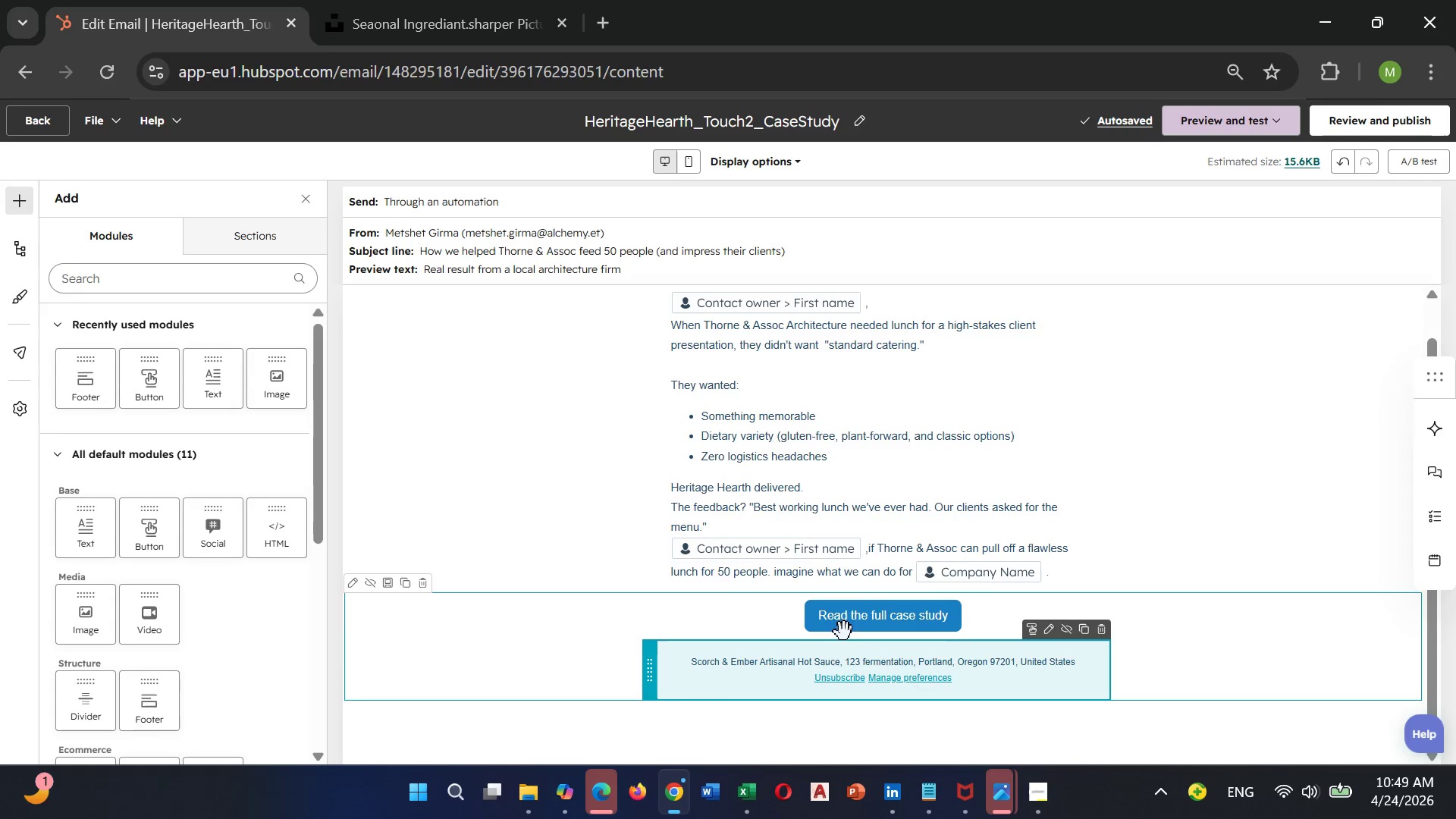 
left_click([774, 613])
 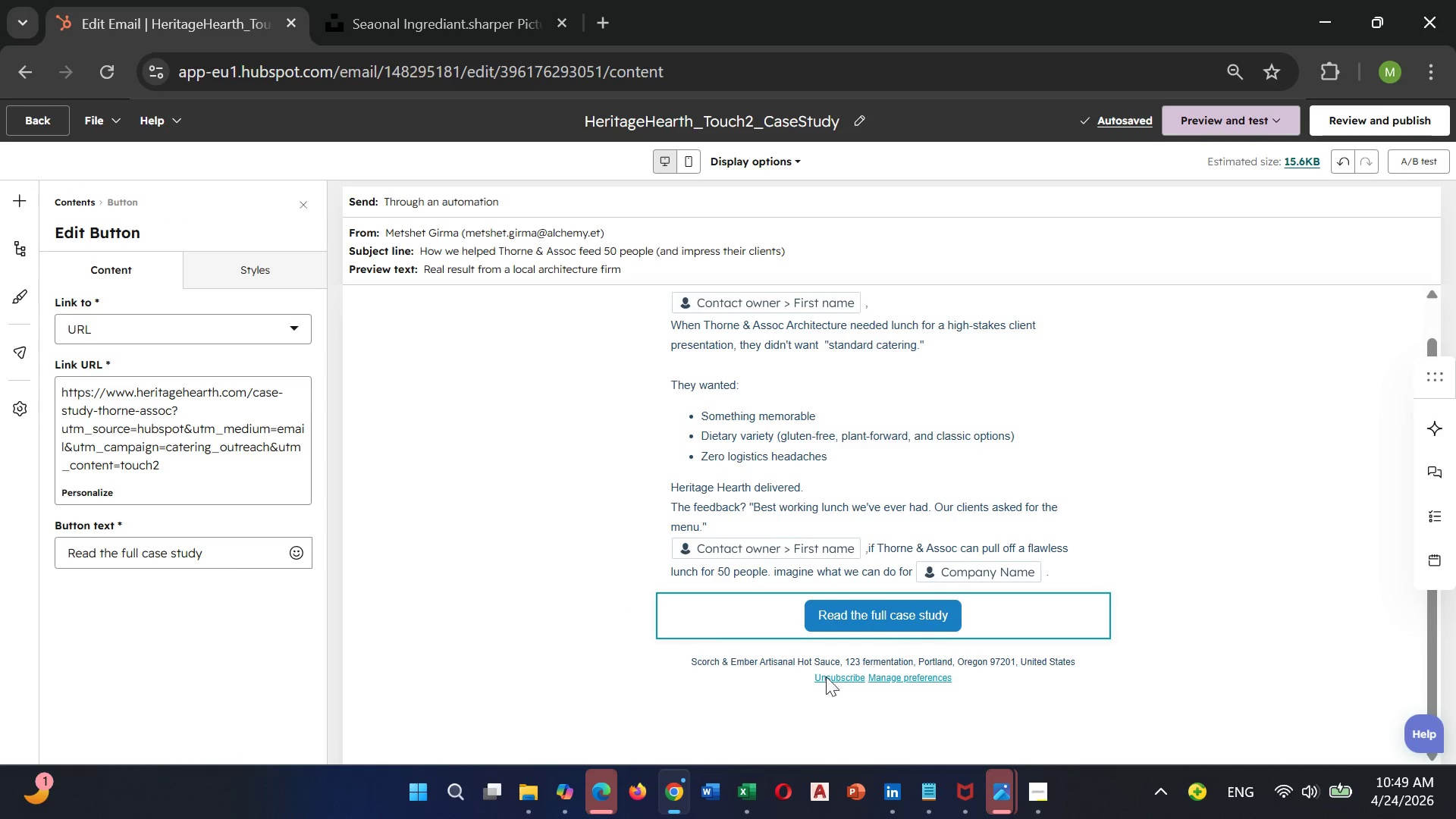 
left_click([675, 653])
 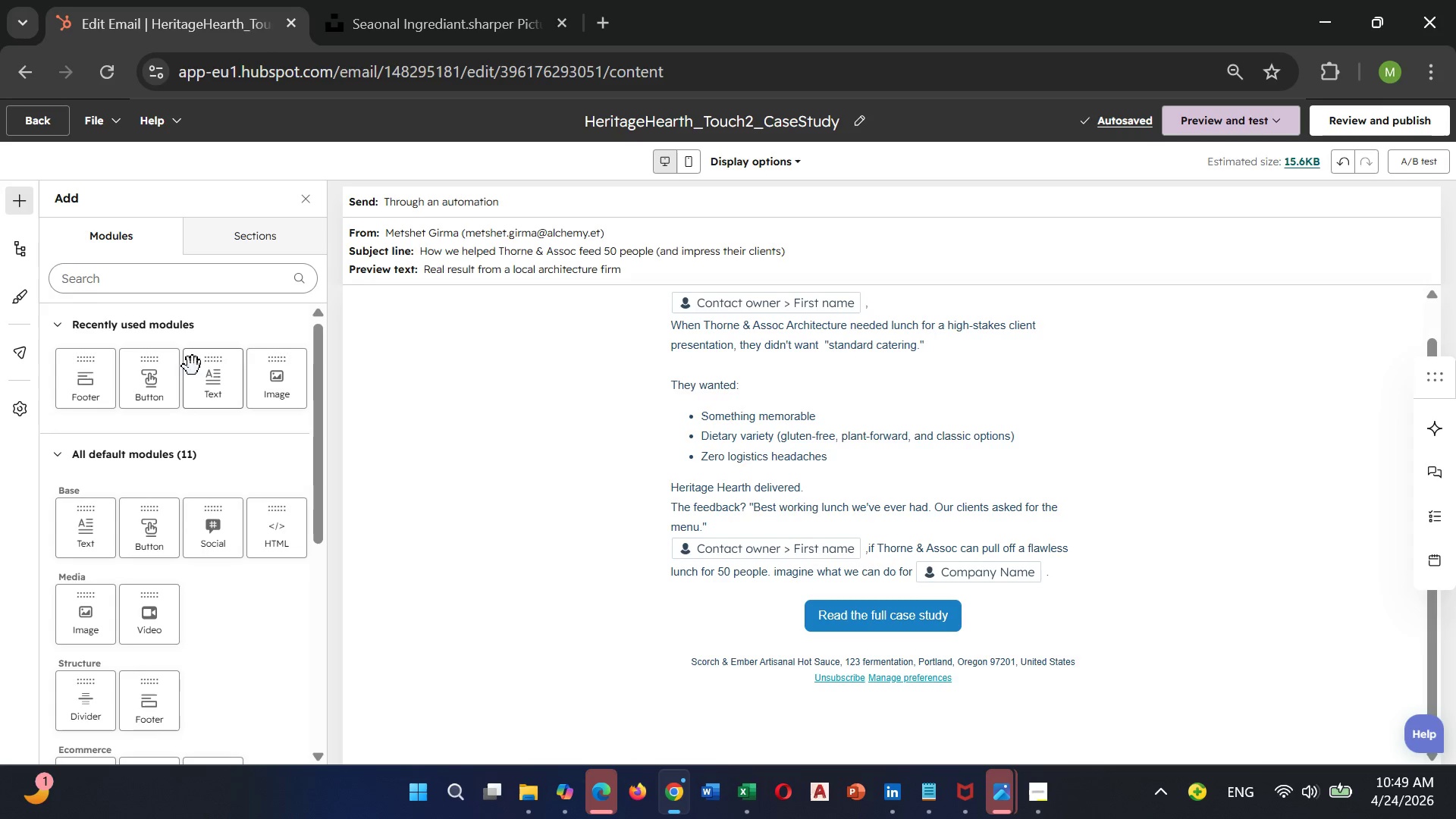 
left_click_drag(start_coordinate=[208, 375], to_coordinate=[852, 654])
 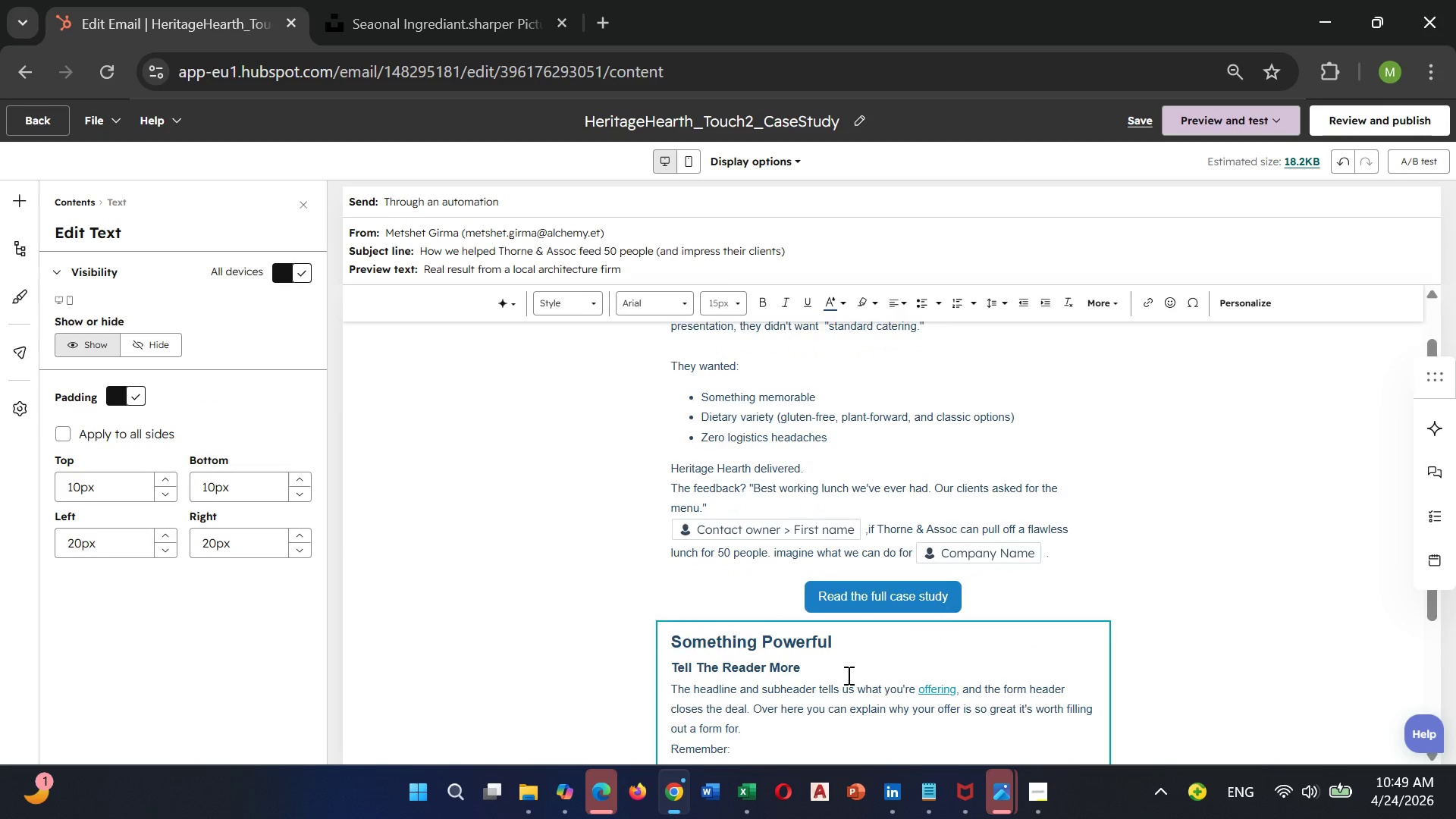 
scroll: coordinate [847, 675], scroll_direction: down, amount: 3.0
 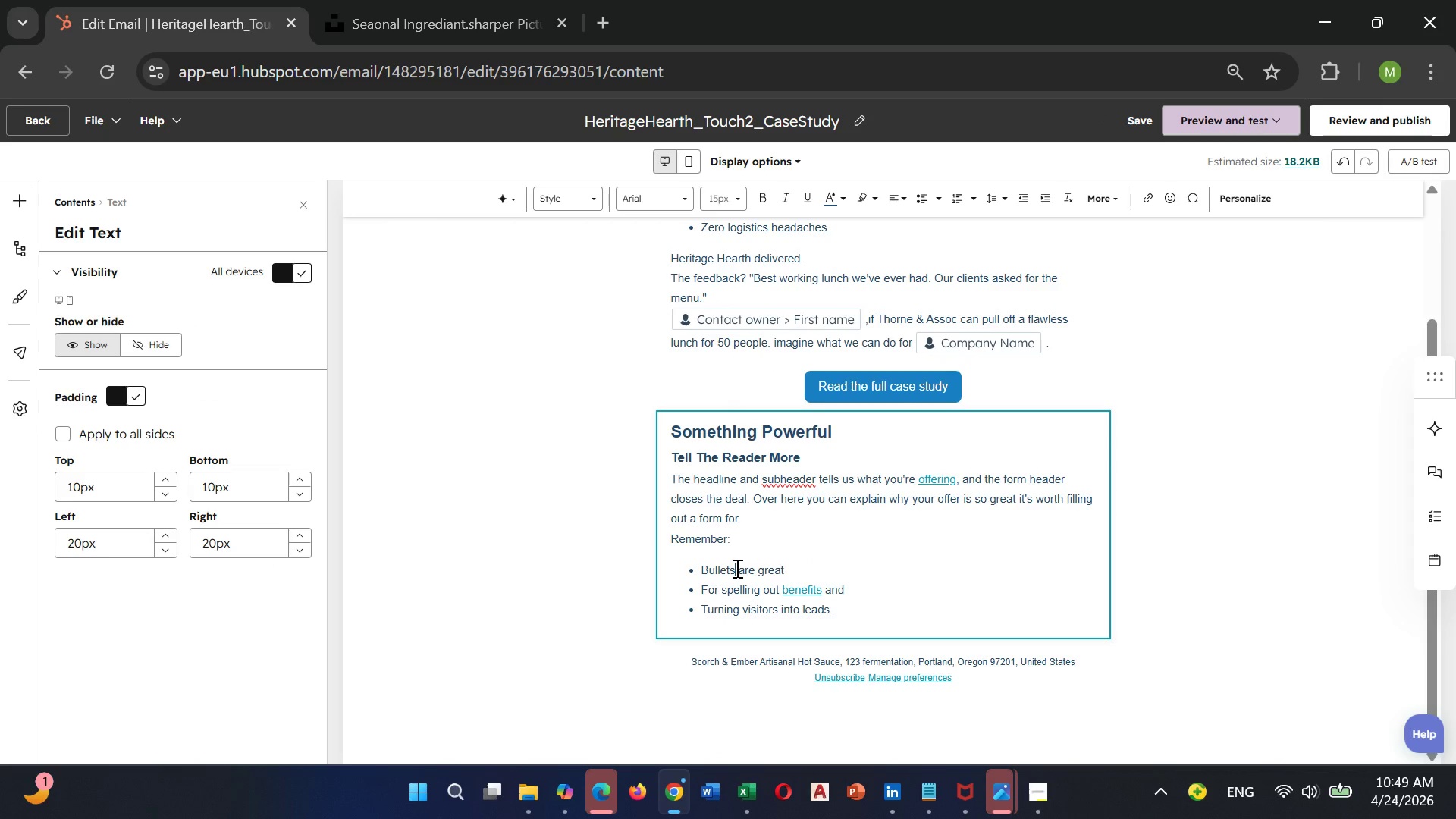 
left_click([736, 568])
 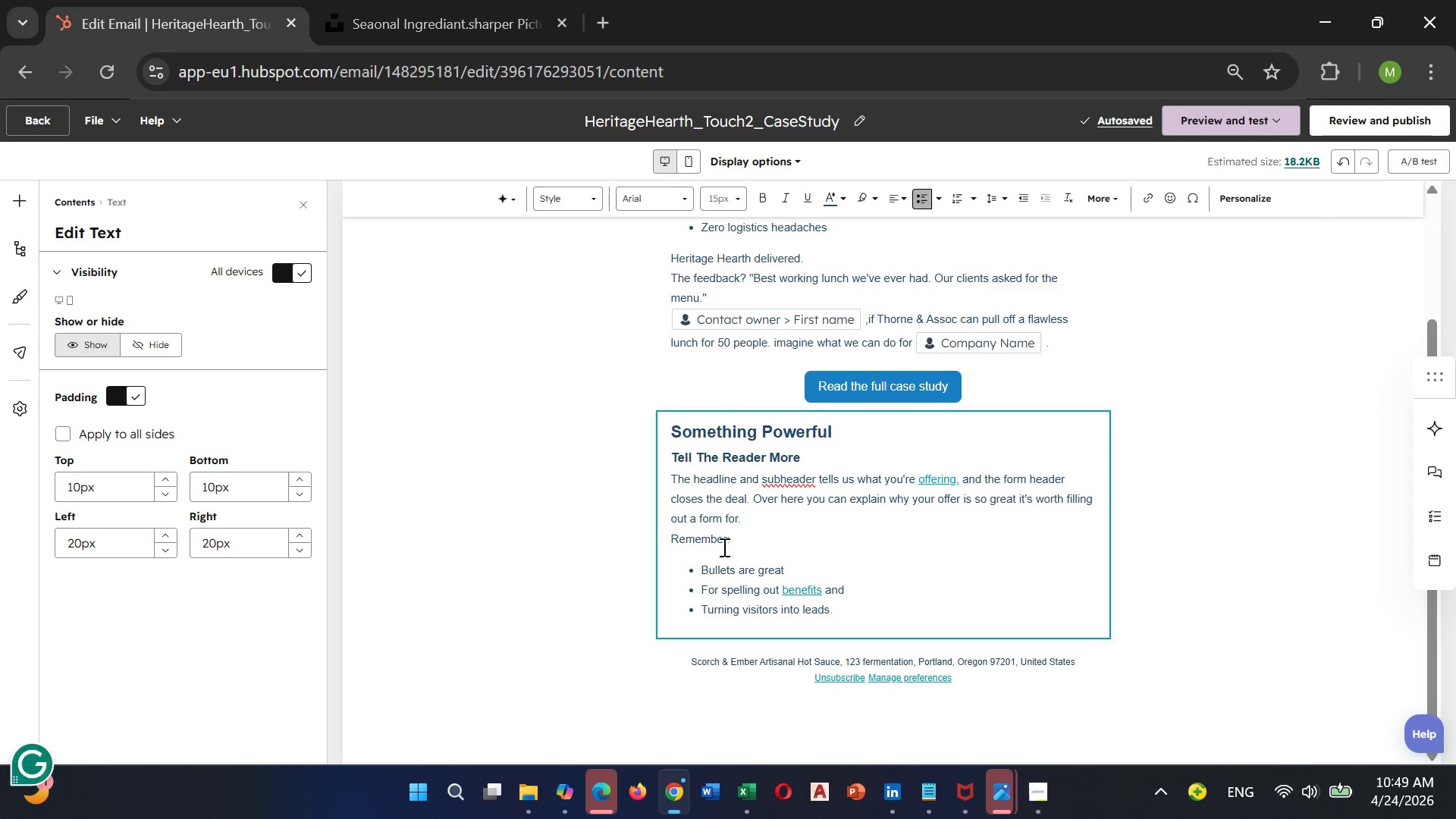 
key(Control+A)
 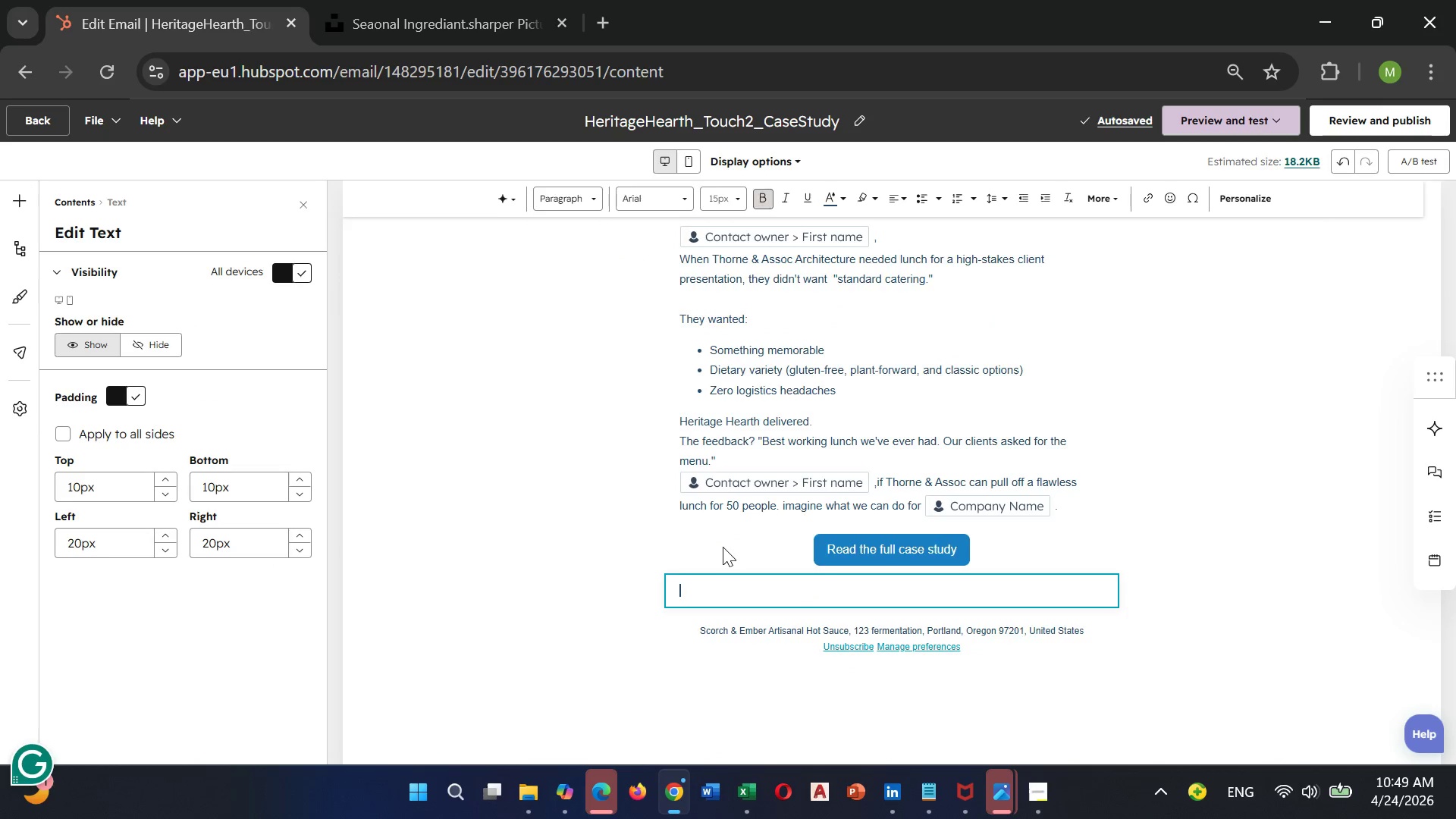 
key(Backspace)
 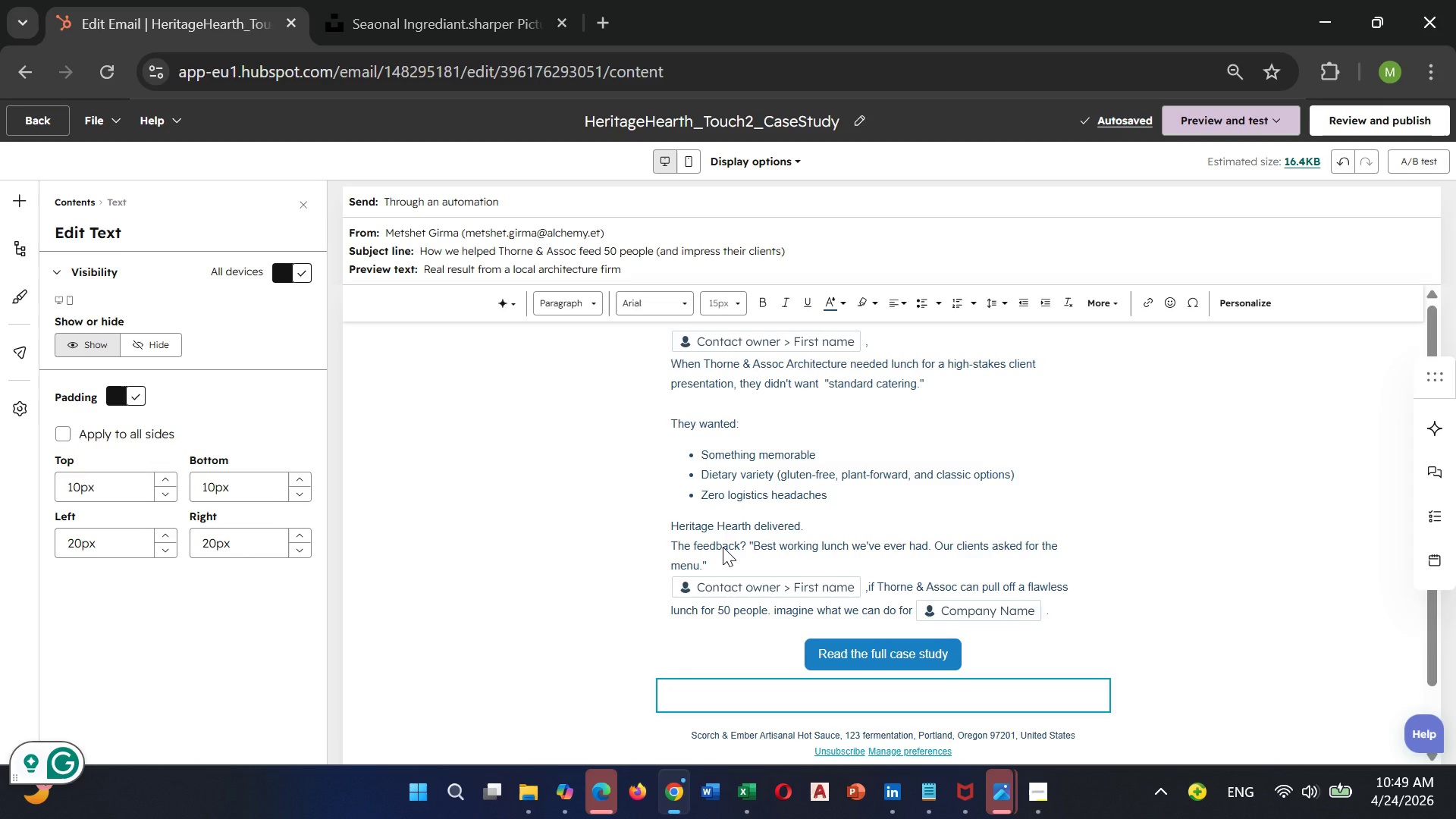 
wait(17.42)
 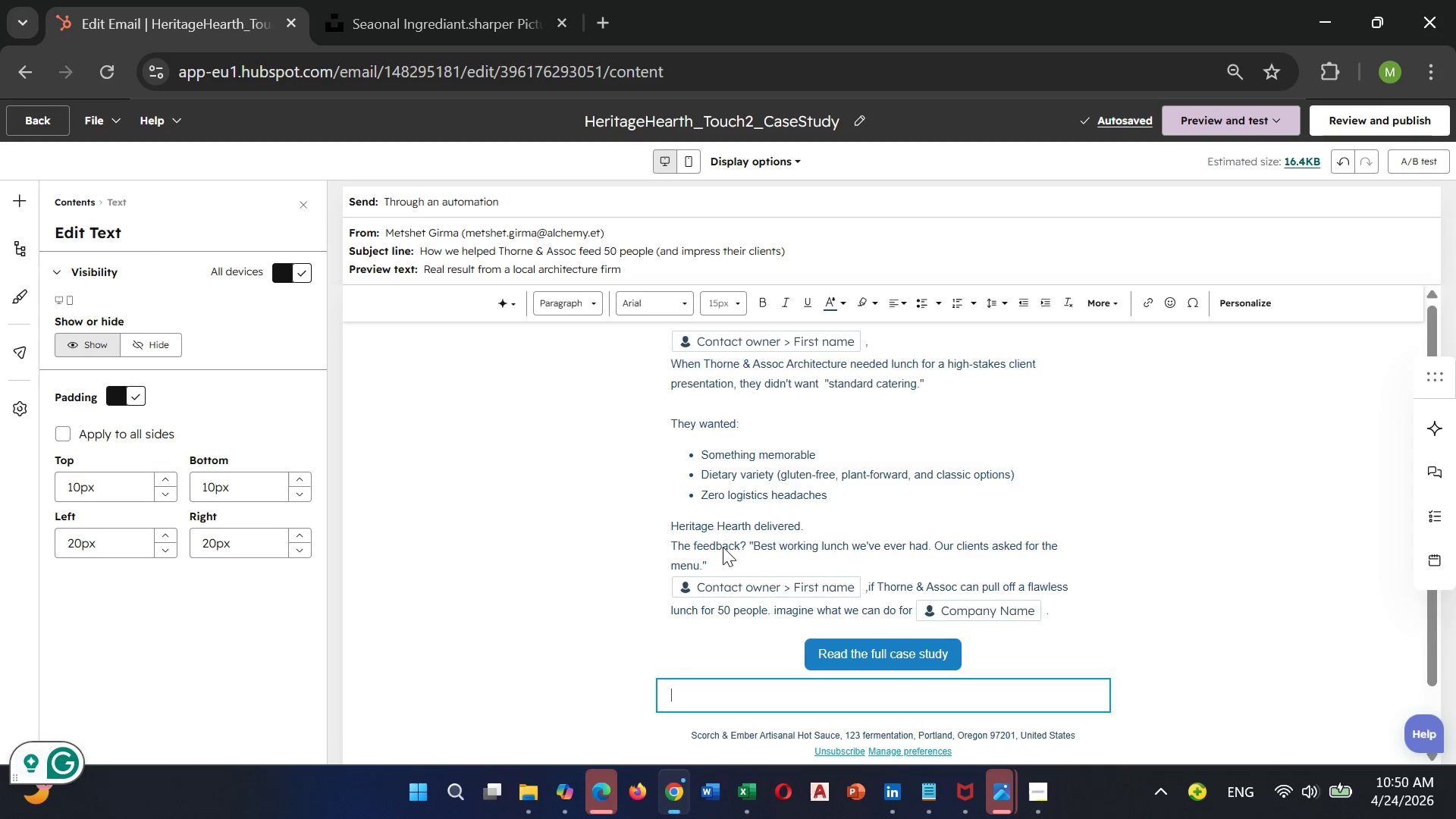 
type(Her)
 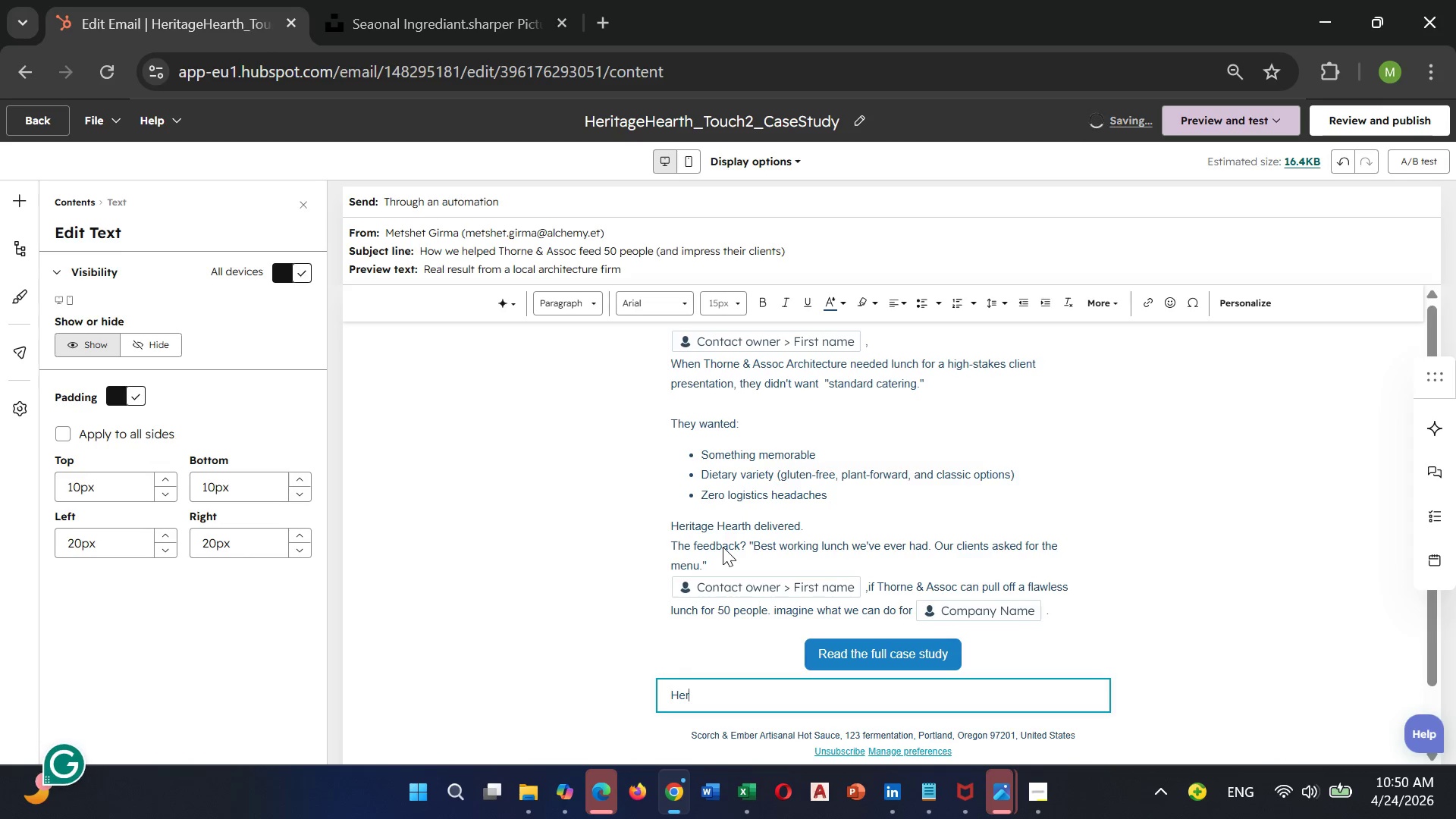 
type(itage)
 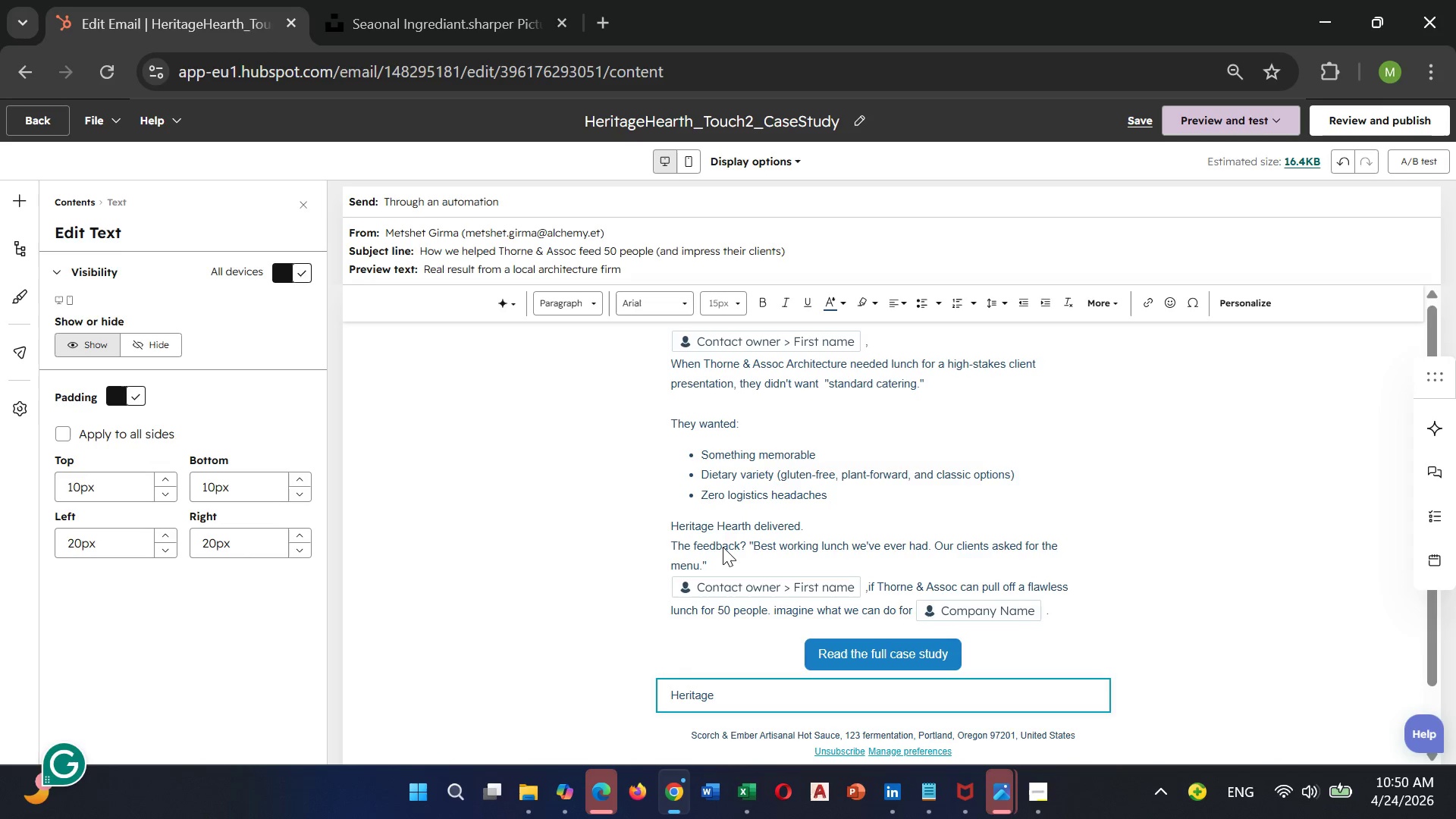 
type( Hearth bi)
key(Backspace)
key(Backspace)
type(Bistro | Trusted by local firms since 2018)
 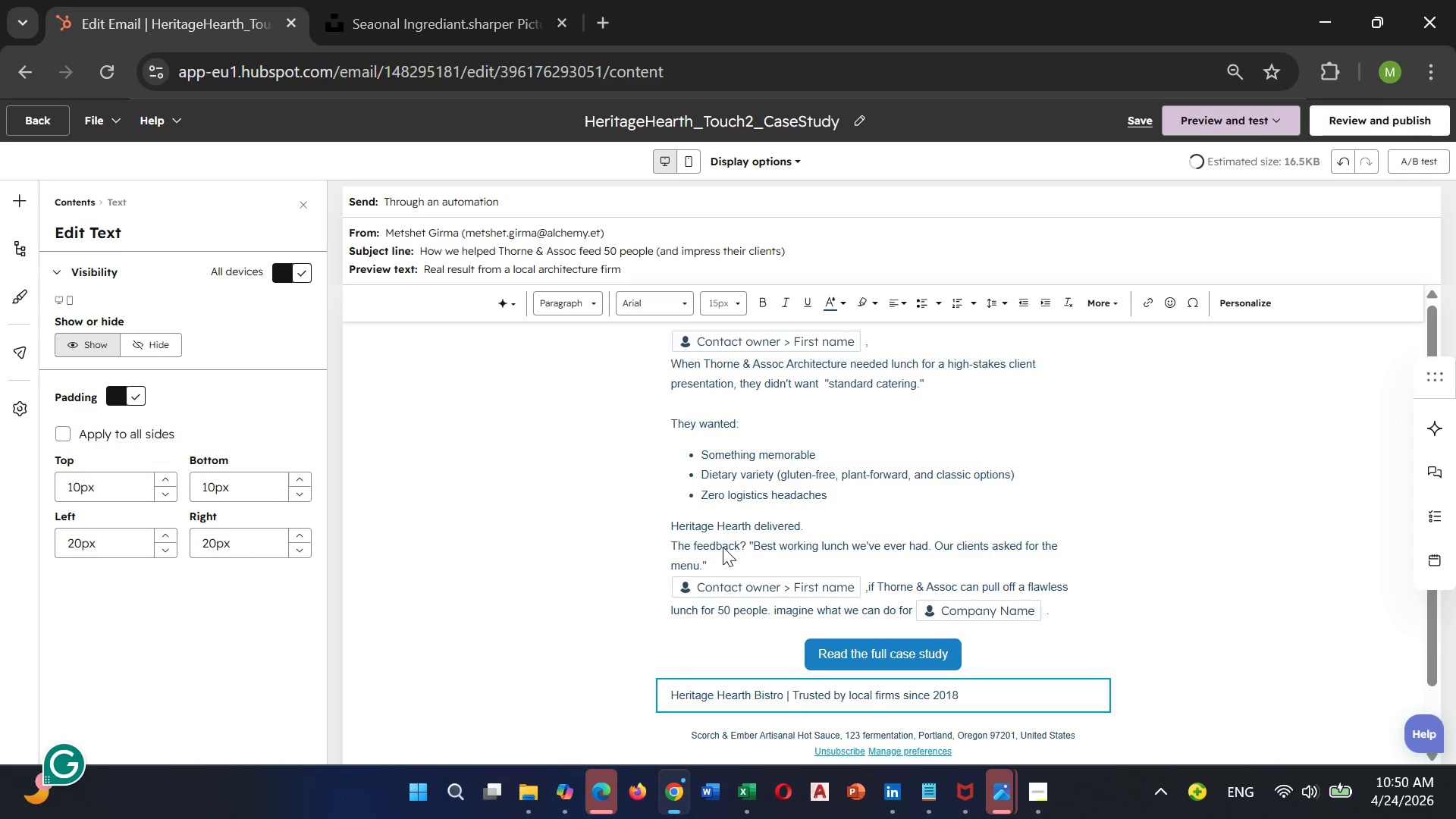 
key(Enter)
 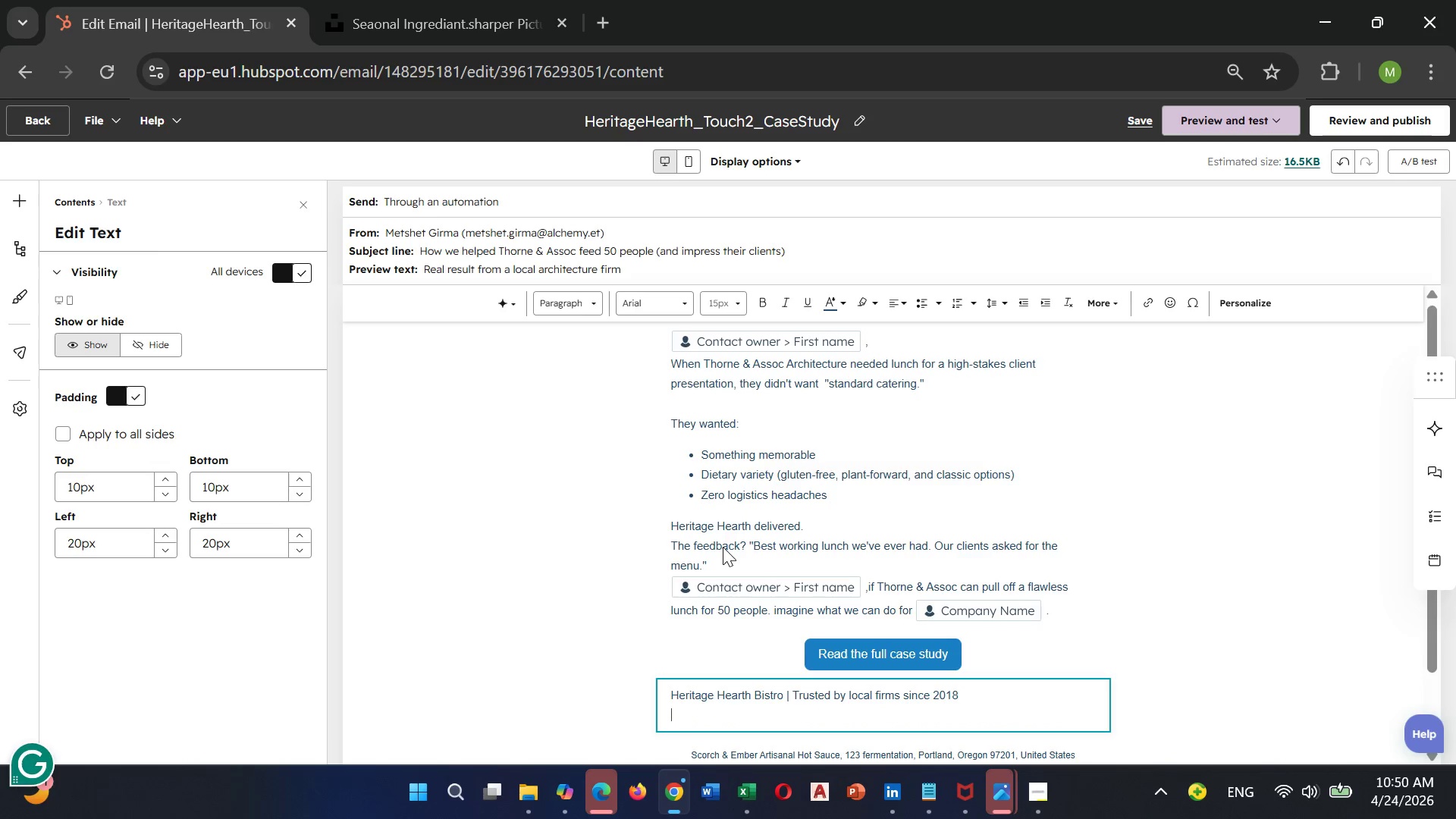 
type(See why teams choose us for high-stakes)
 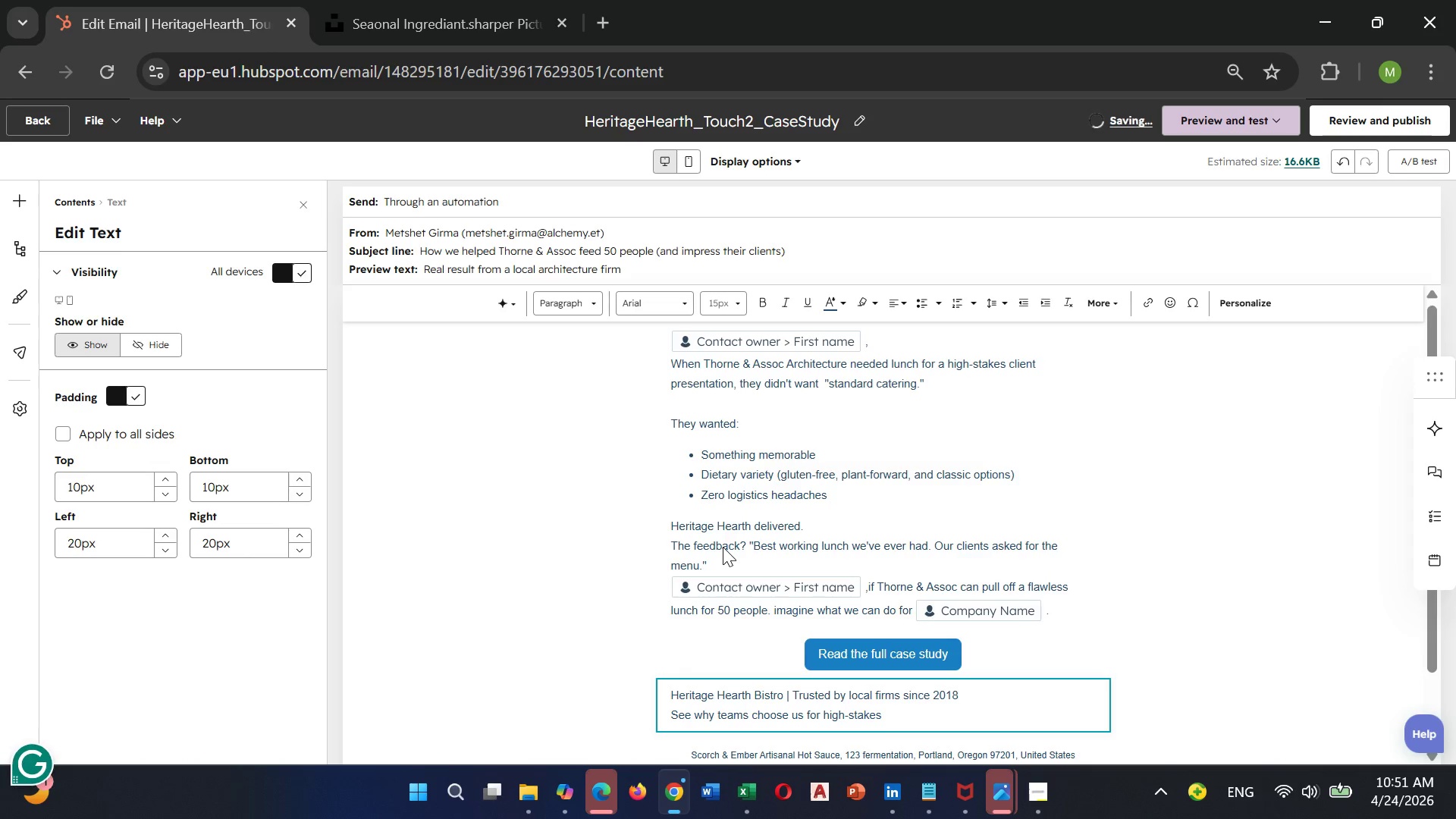 
type( ,)
key(Backspace)
type(meetings.)
 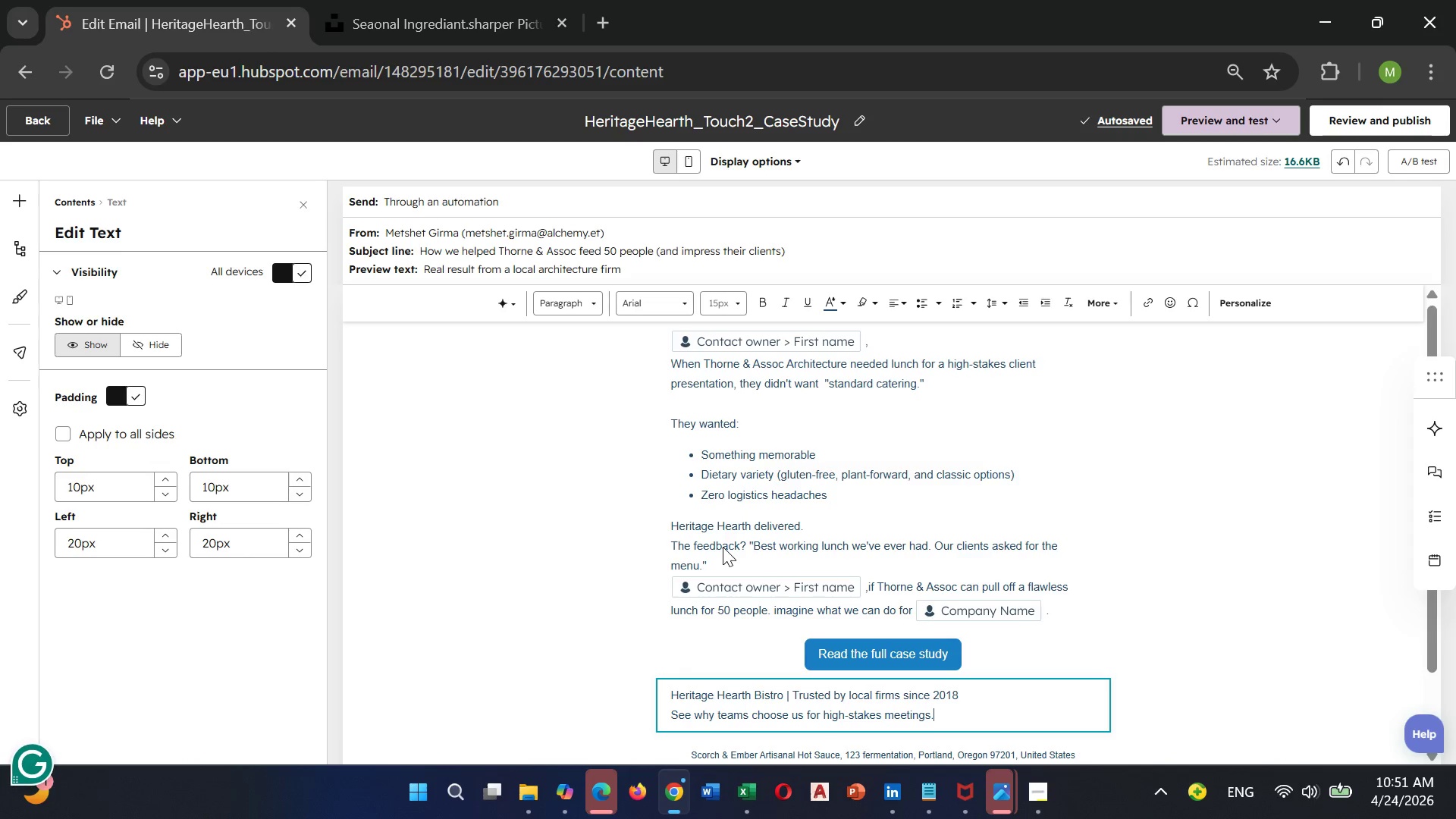 
wait(9.22)
 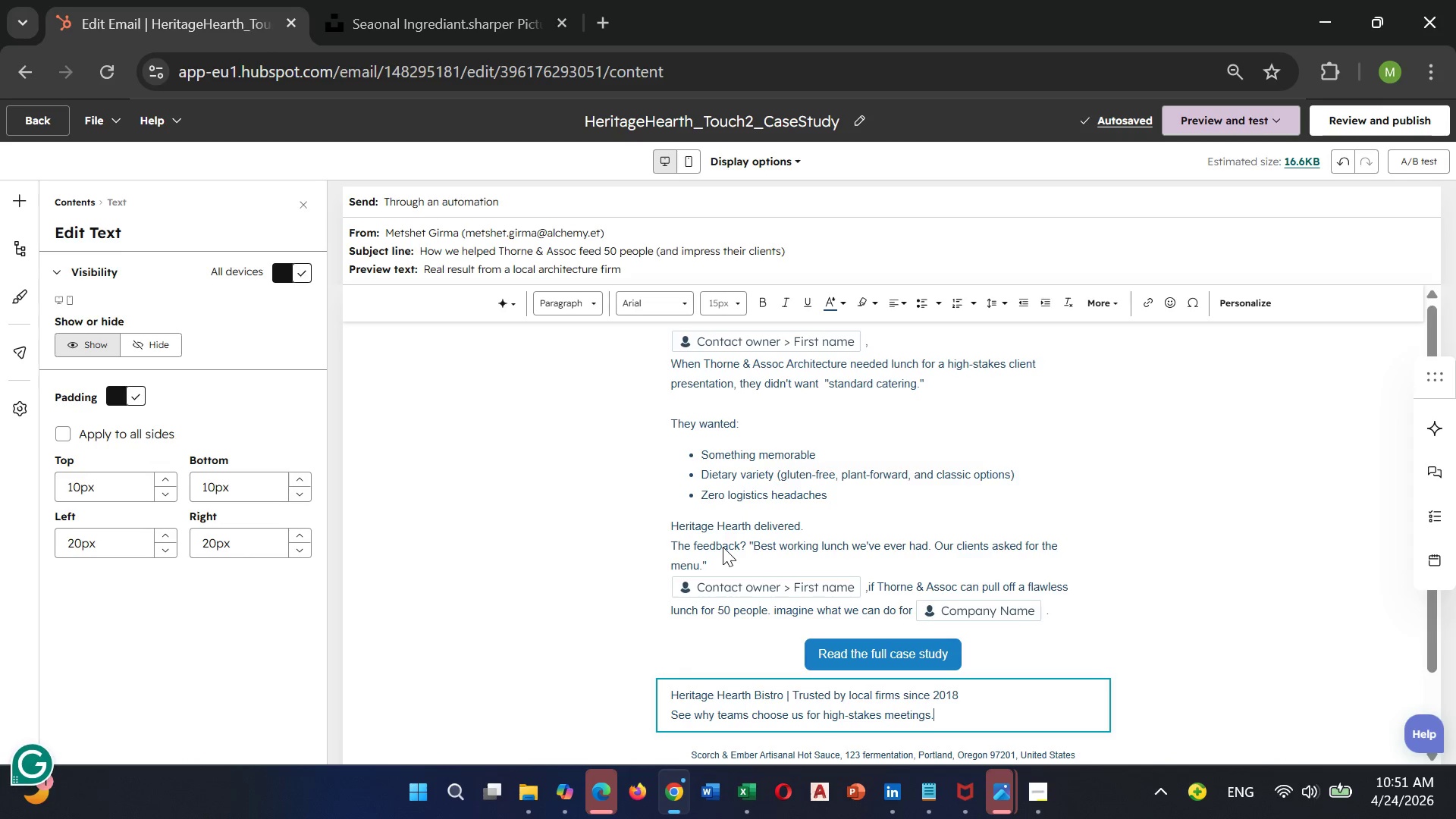 
left_click_drag(start_coordinate=[668, 690], to_coordinate=[701, 699])
 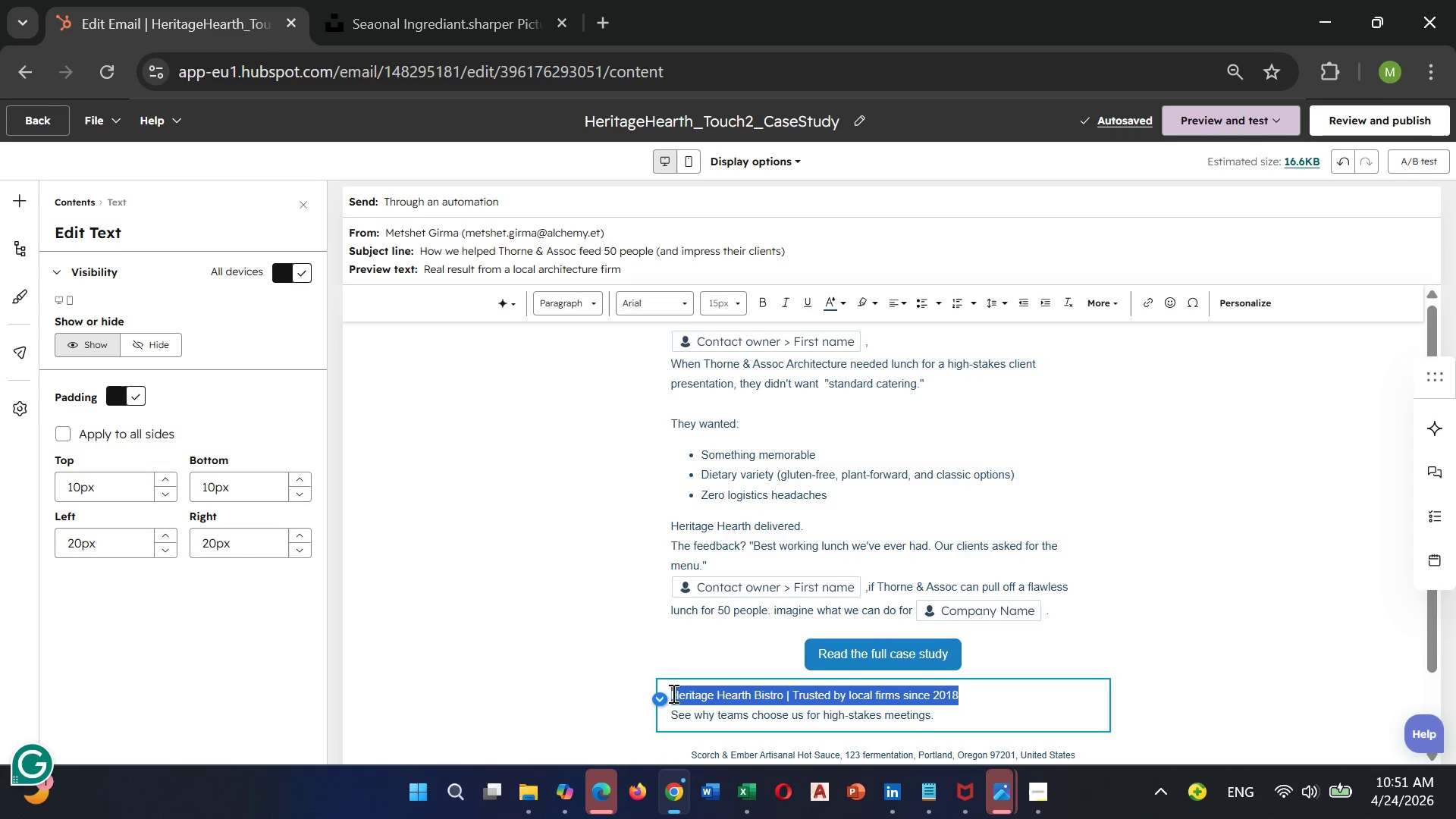 
left_click_drag(start_coordinate=[672, 693], to_coordinate=[787, 711])
 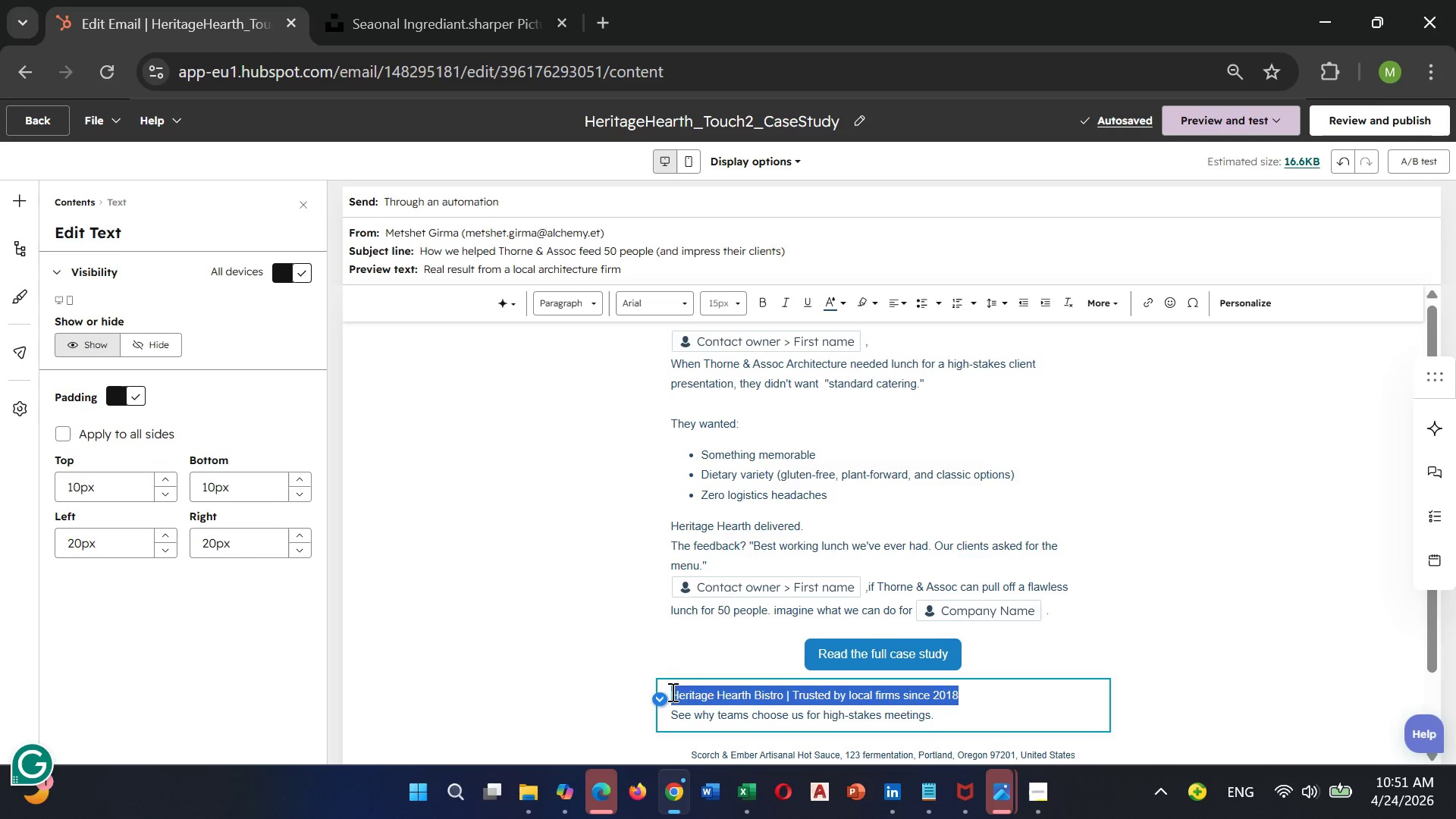 
left_click([671, 692])
 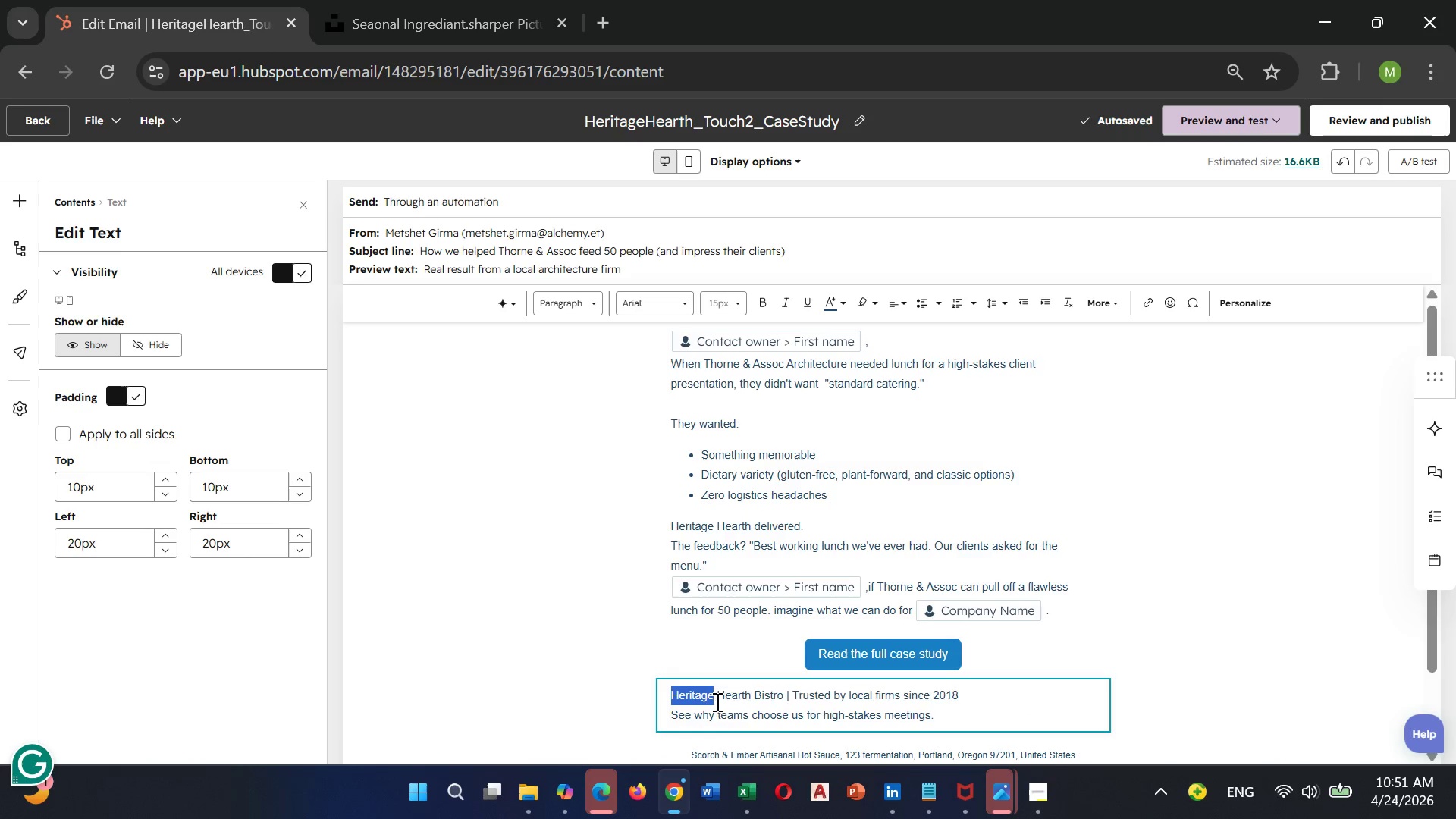 
left_click_drag(start_coordinate=[671, 692], to_coordinate=[967, 736])
 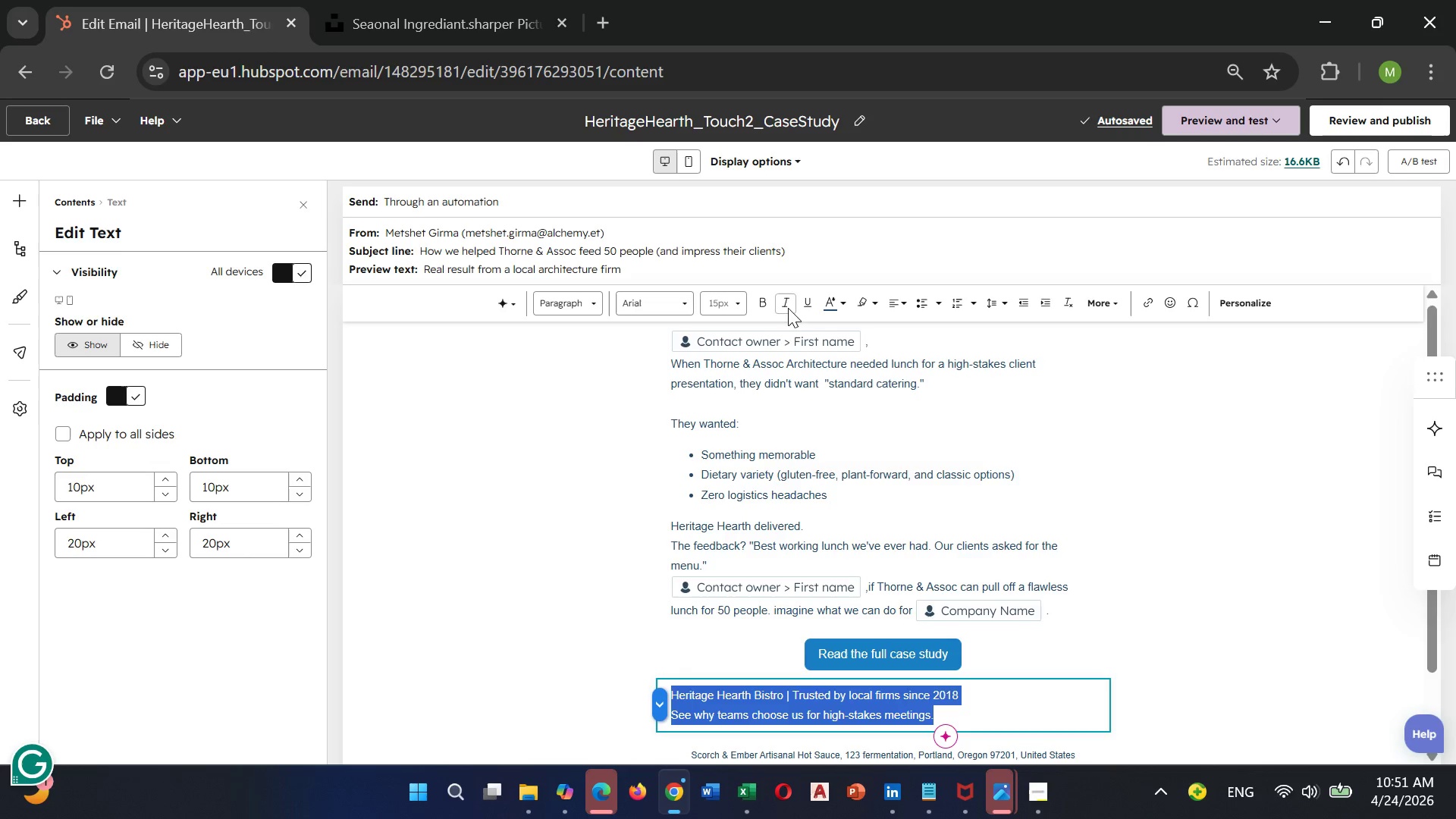 
left_click([788, 308])
 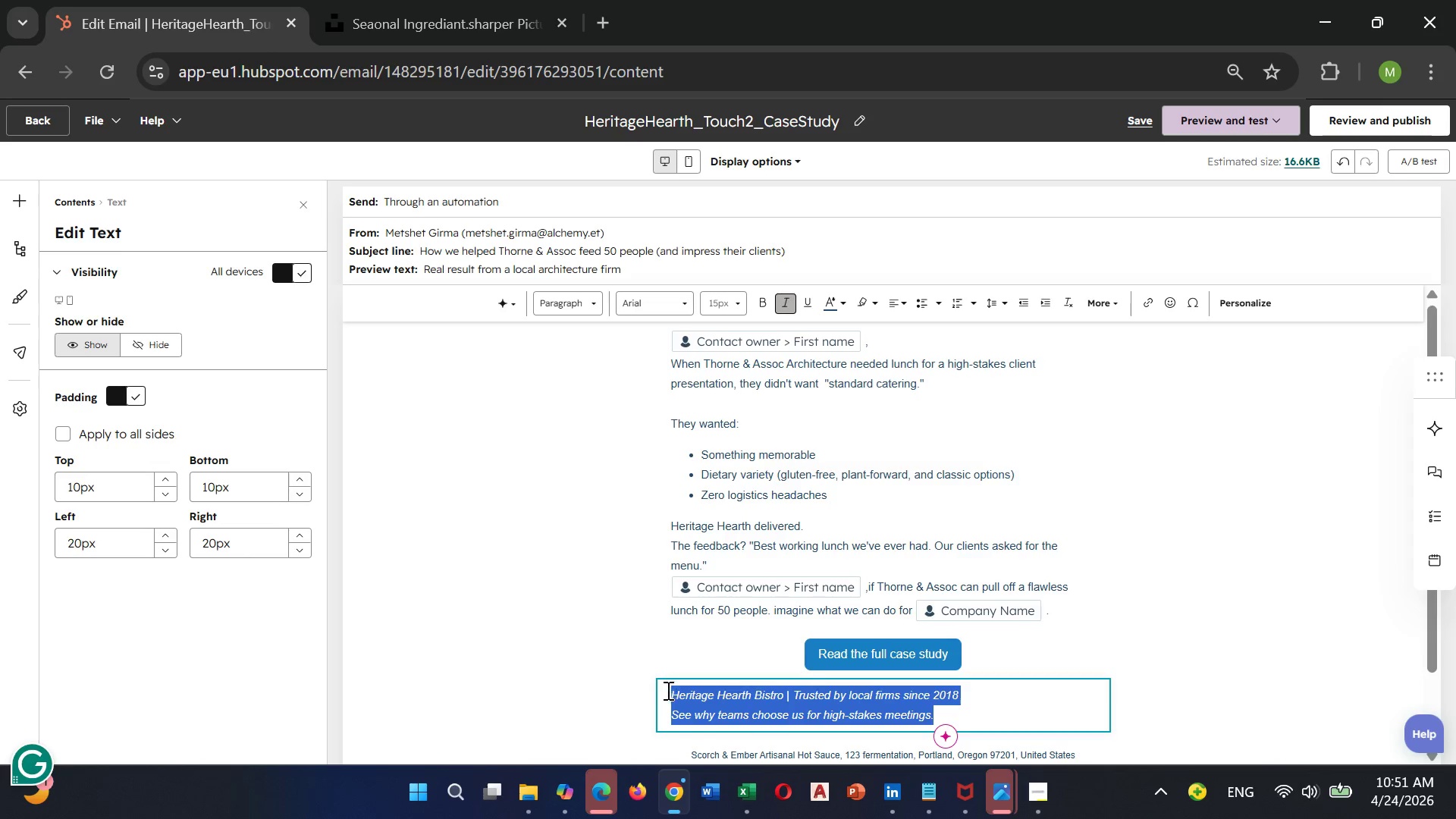 
left_click([667, 690])
 